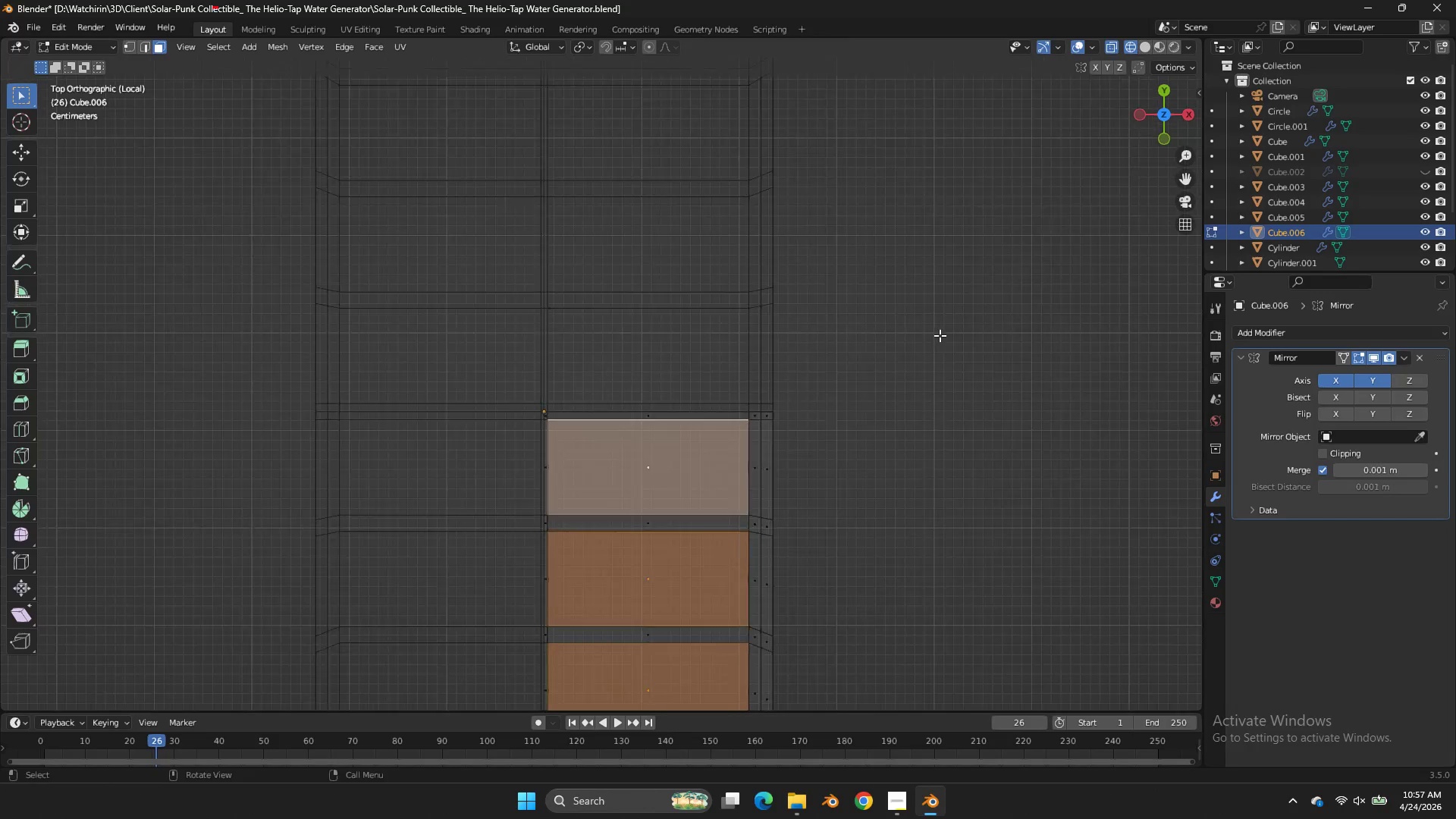 
scroll: coordinate [938, 335], scroll_direction: up, amount: 7.0
 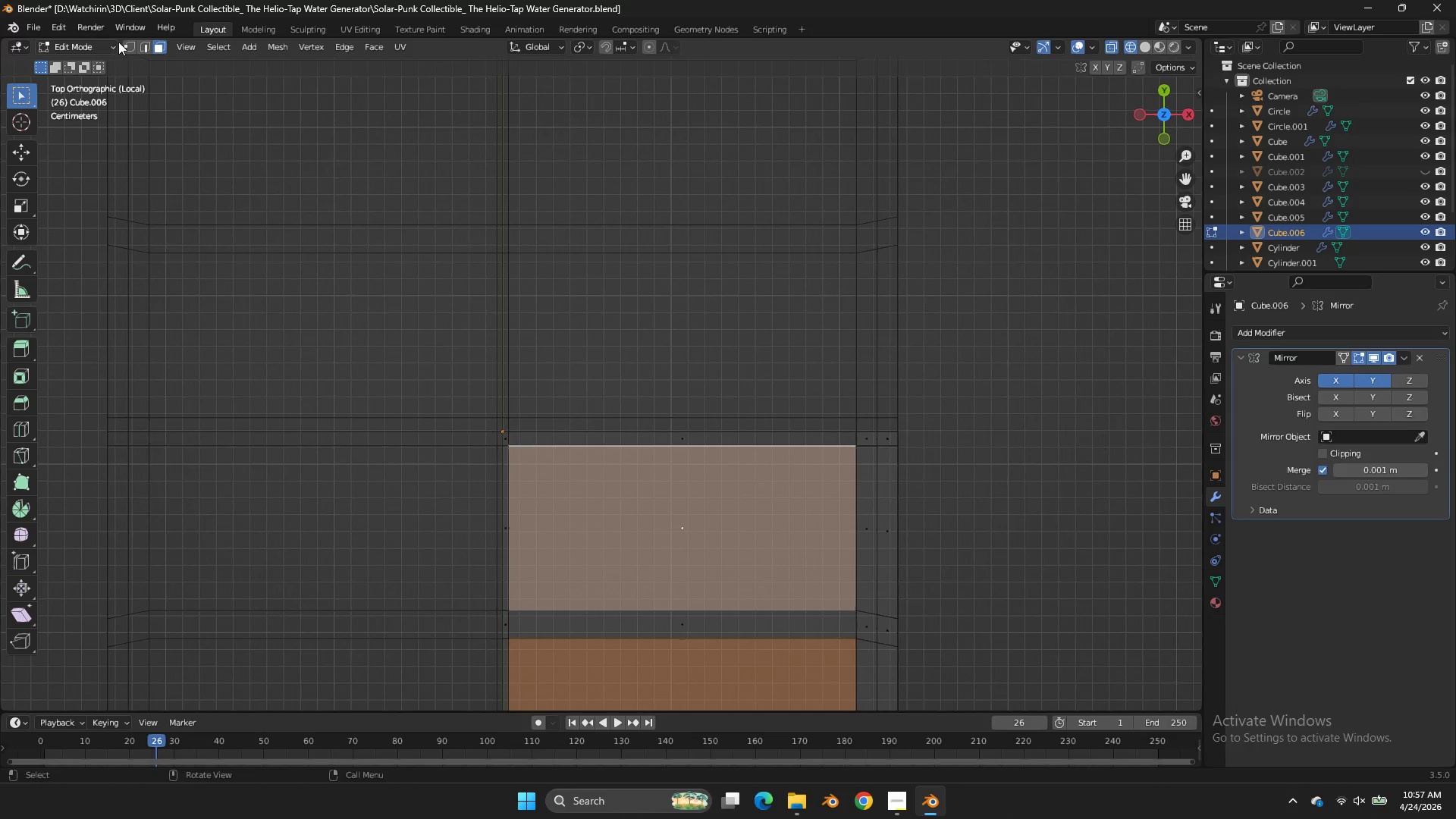 
left_click([135, 42])
 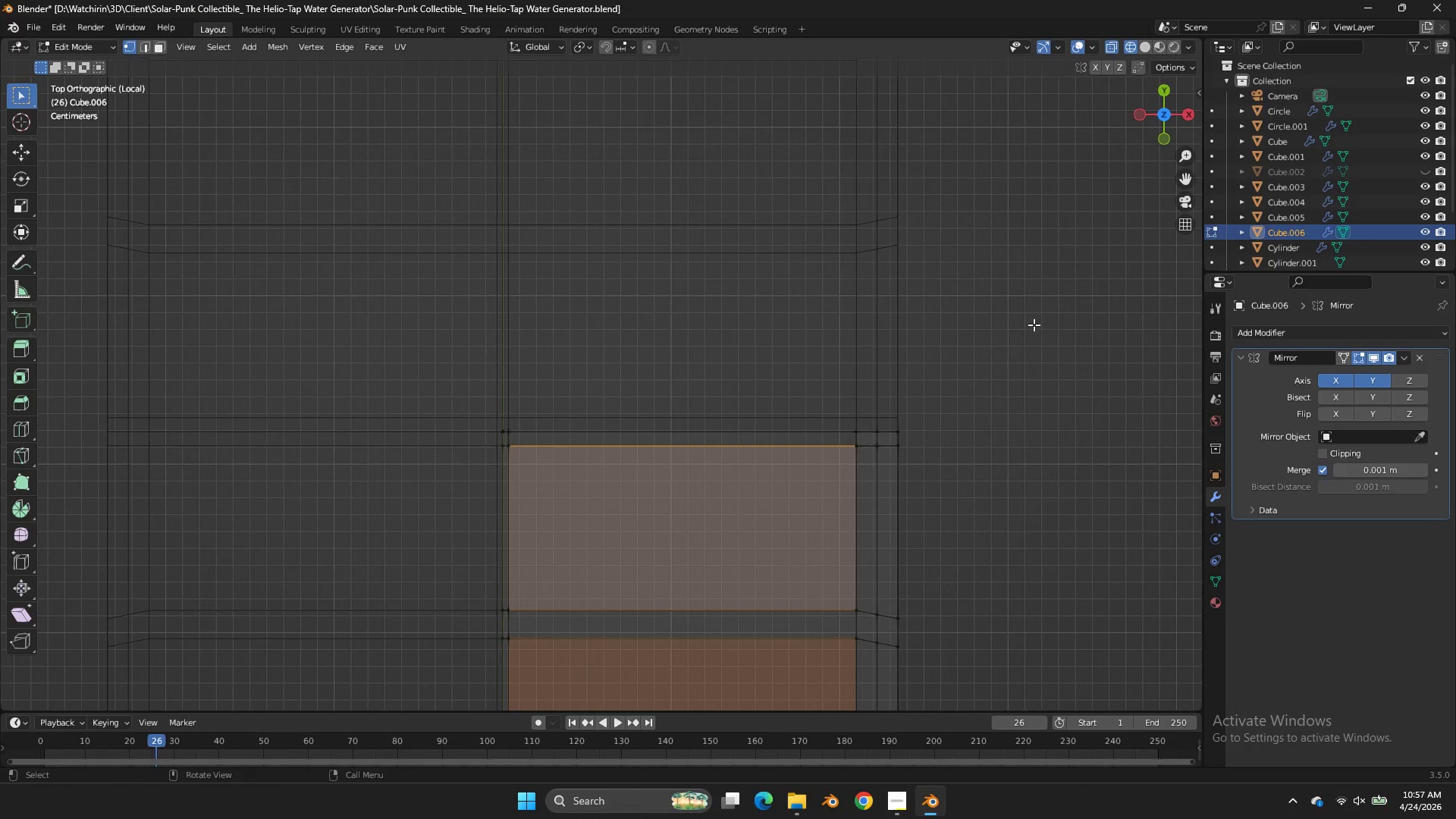 
left_click_drag(start_coordinate=[1031, 333], to_coordinate=[456, 438])
 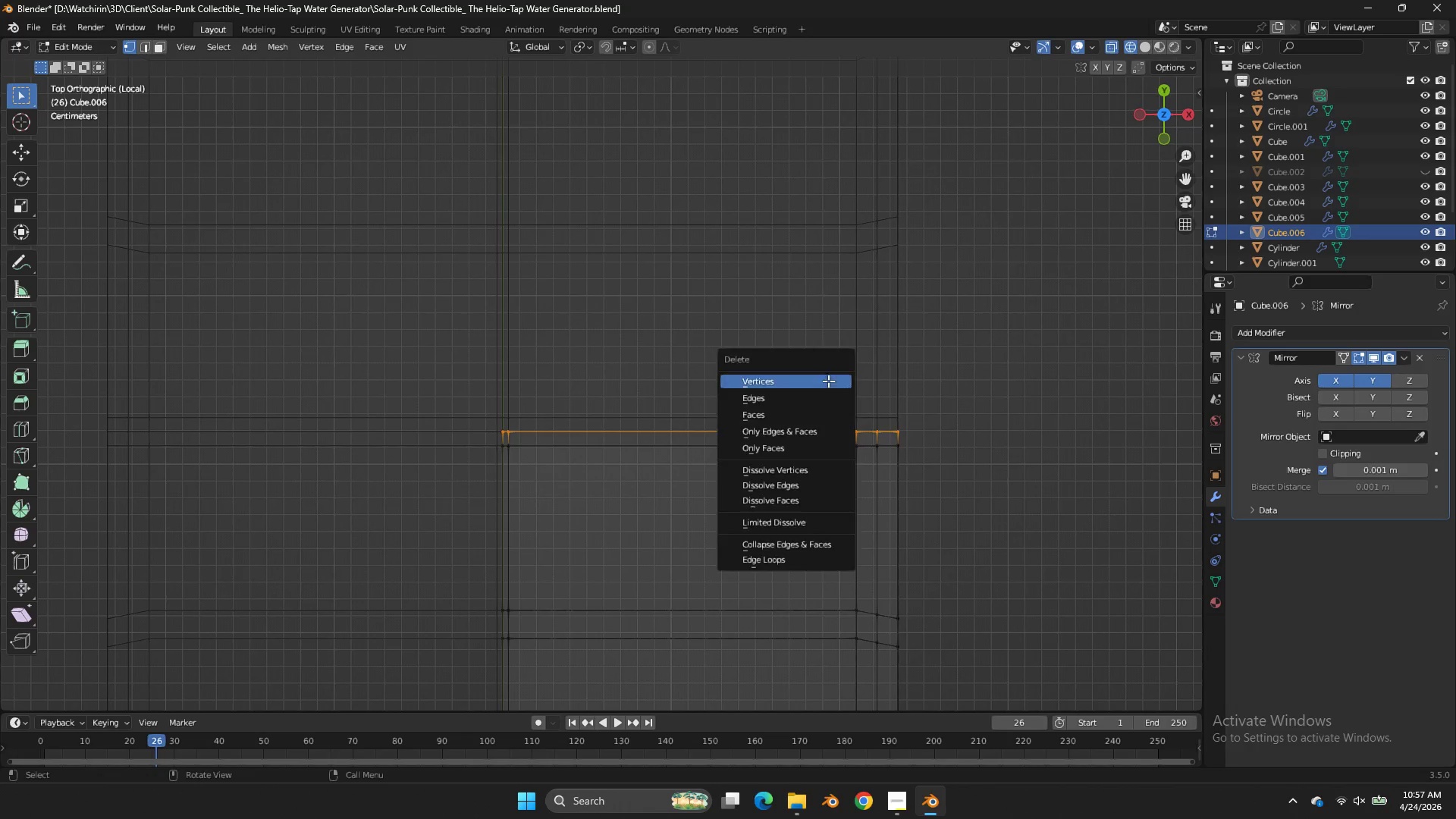 
key(X)
 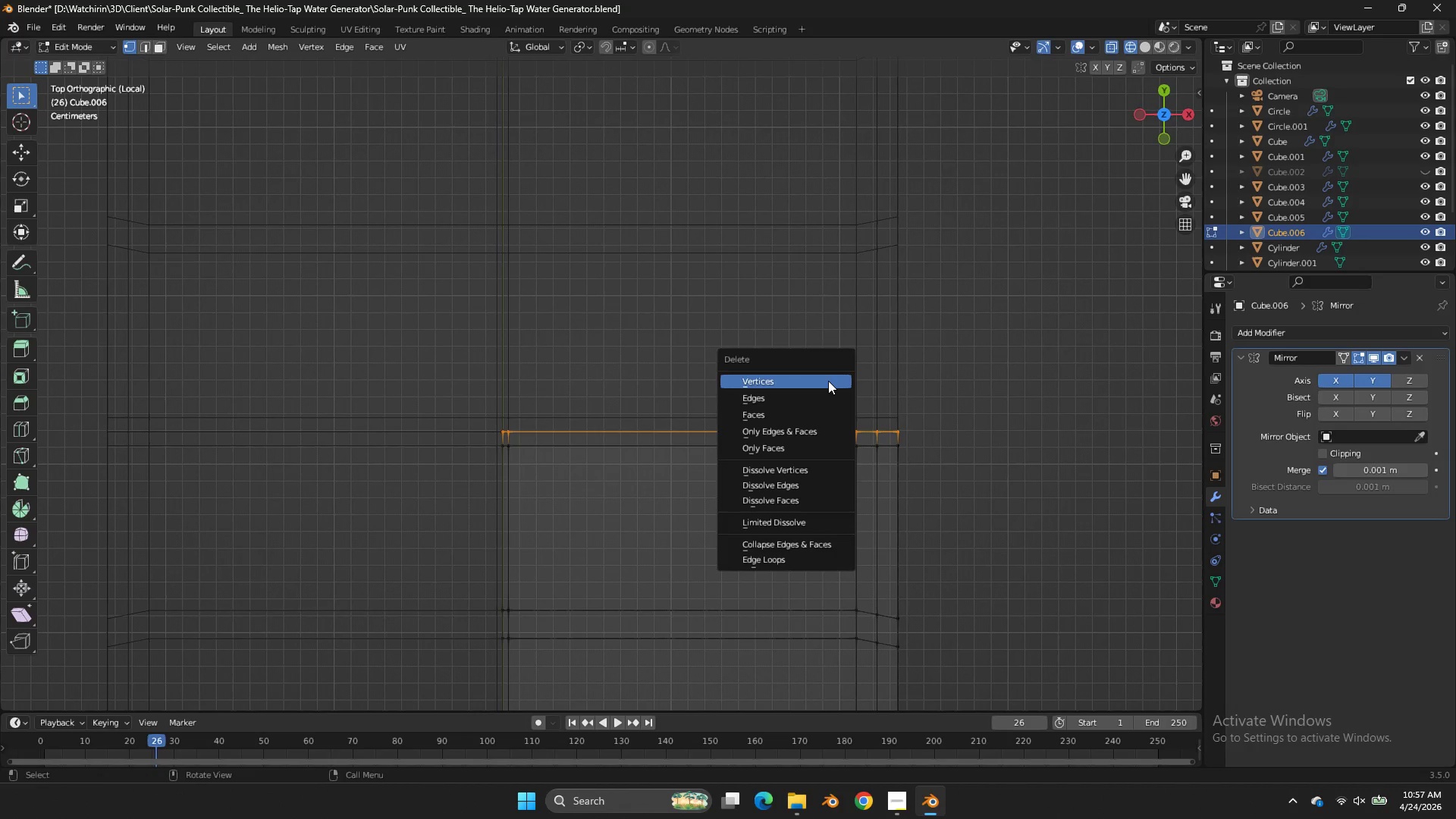 
left_click([828, 381])
 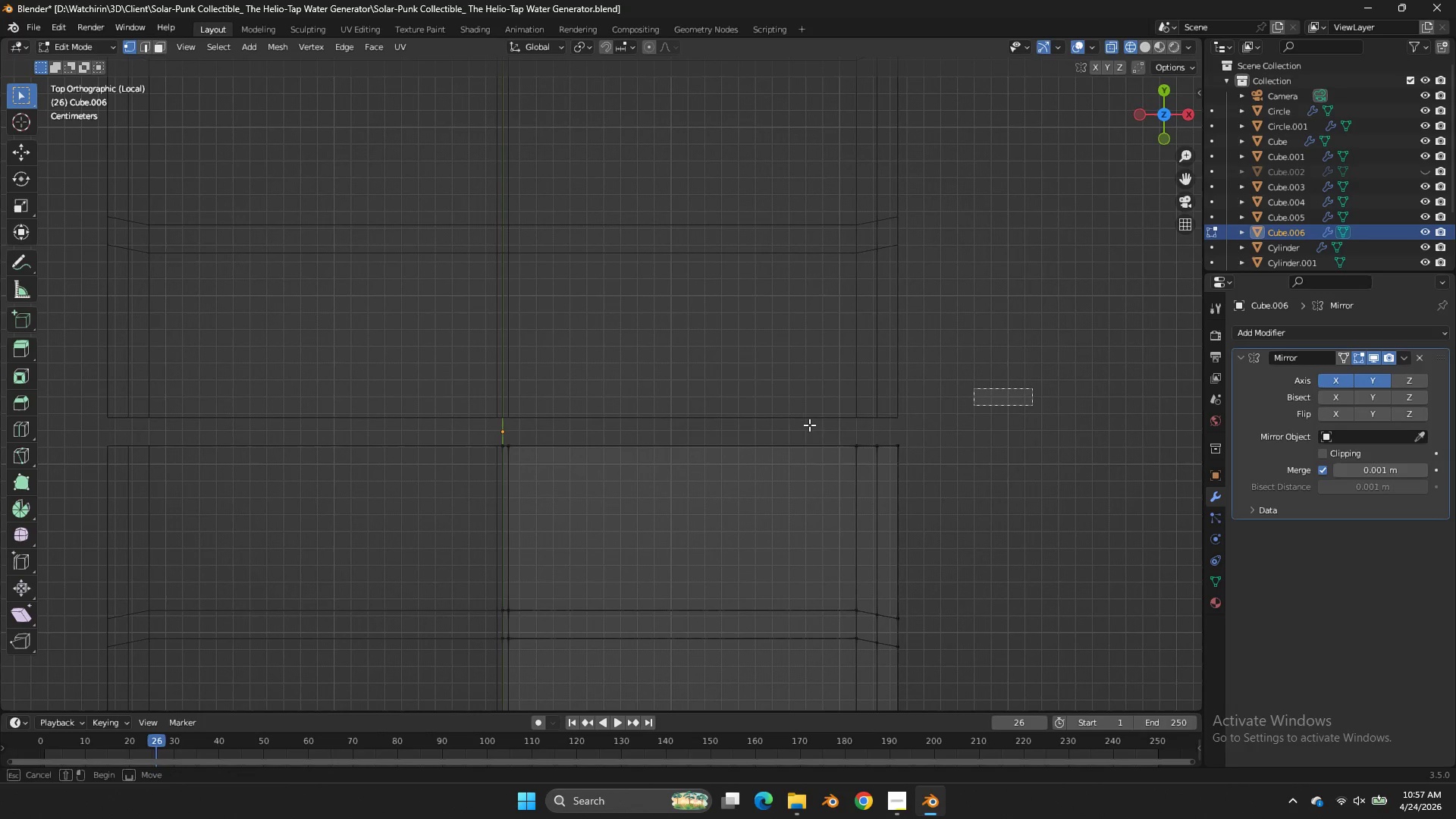 
left_click_drag(start_coordinate=[1032, 388], to_coordinate=[438, 474])
 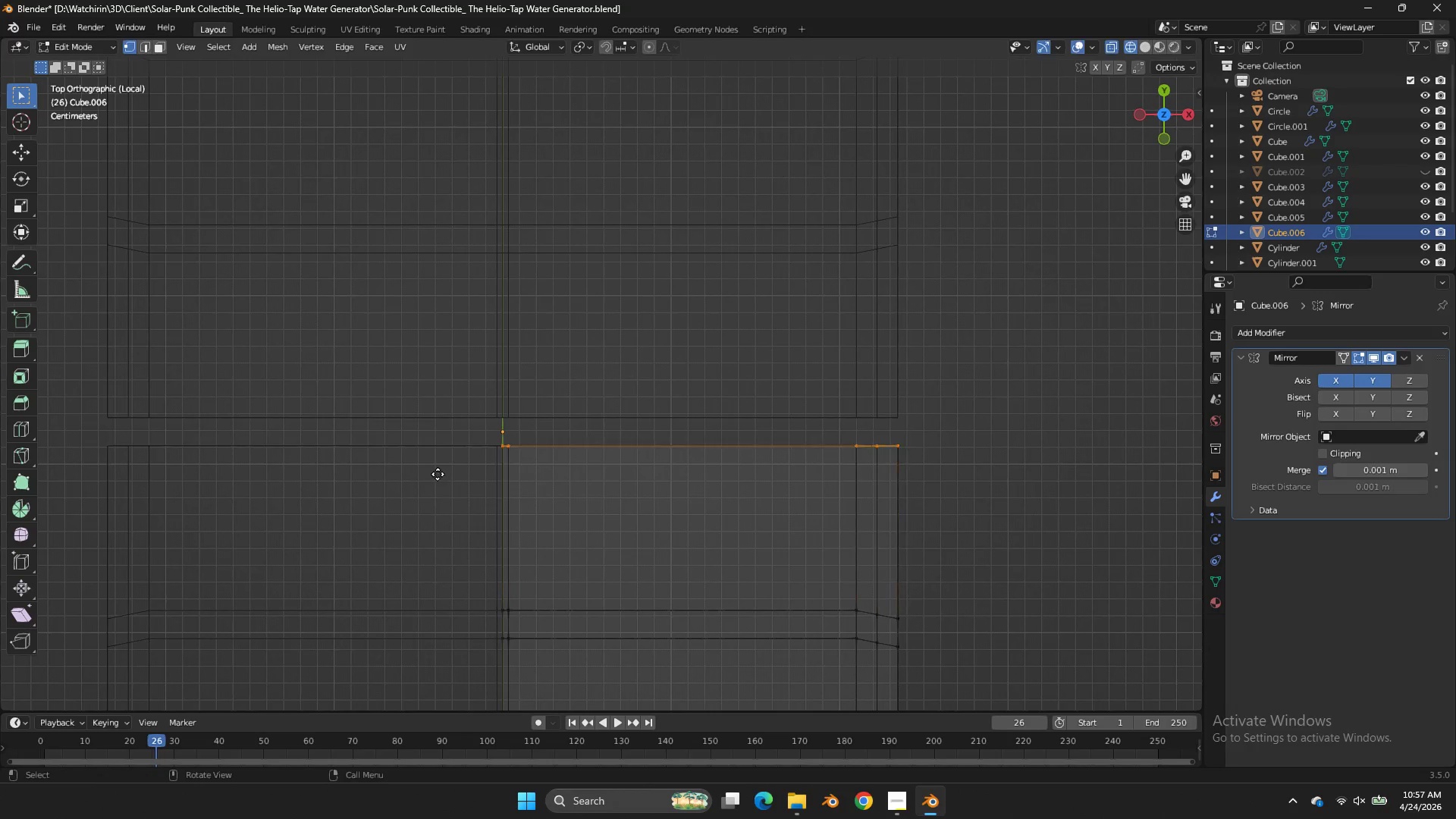 
type(ey)
 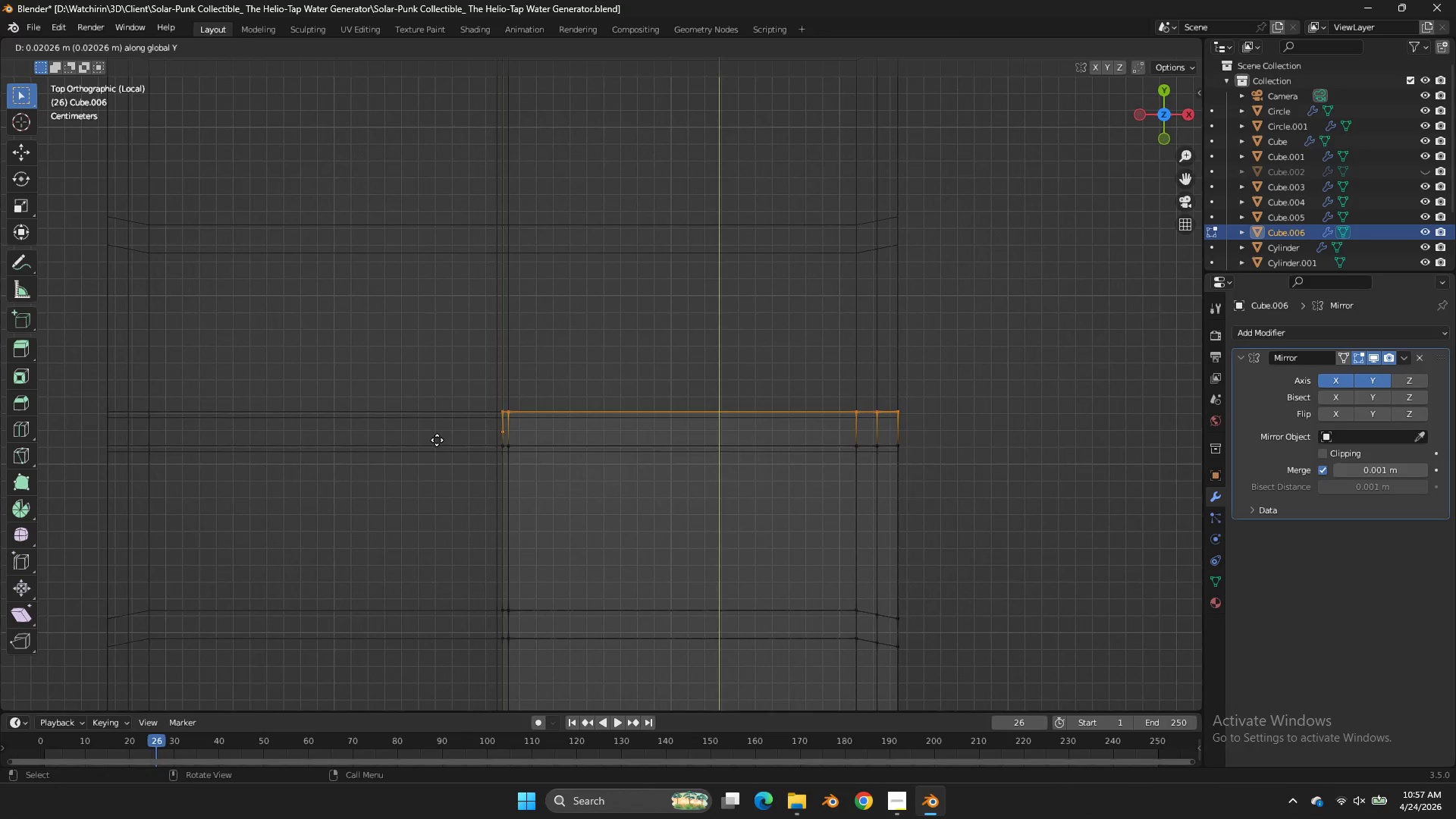 
left_click_drag(start_coordinate=[437, 440], to_coordinate=[446, 438])
 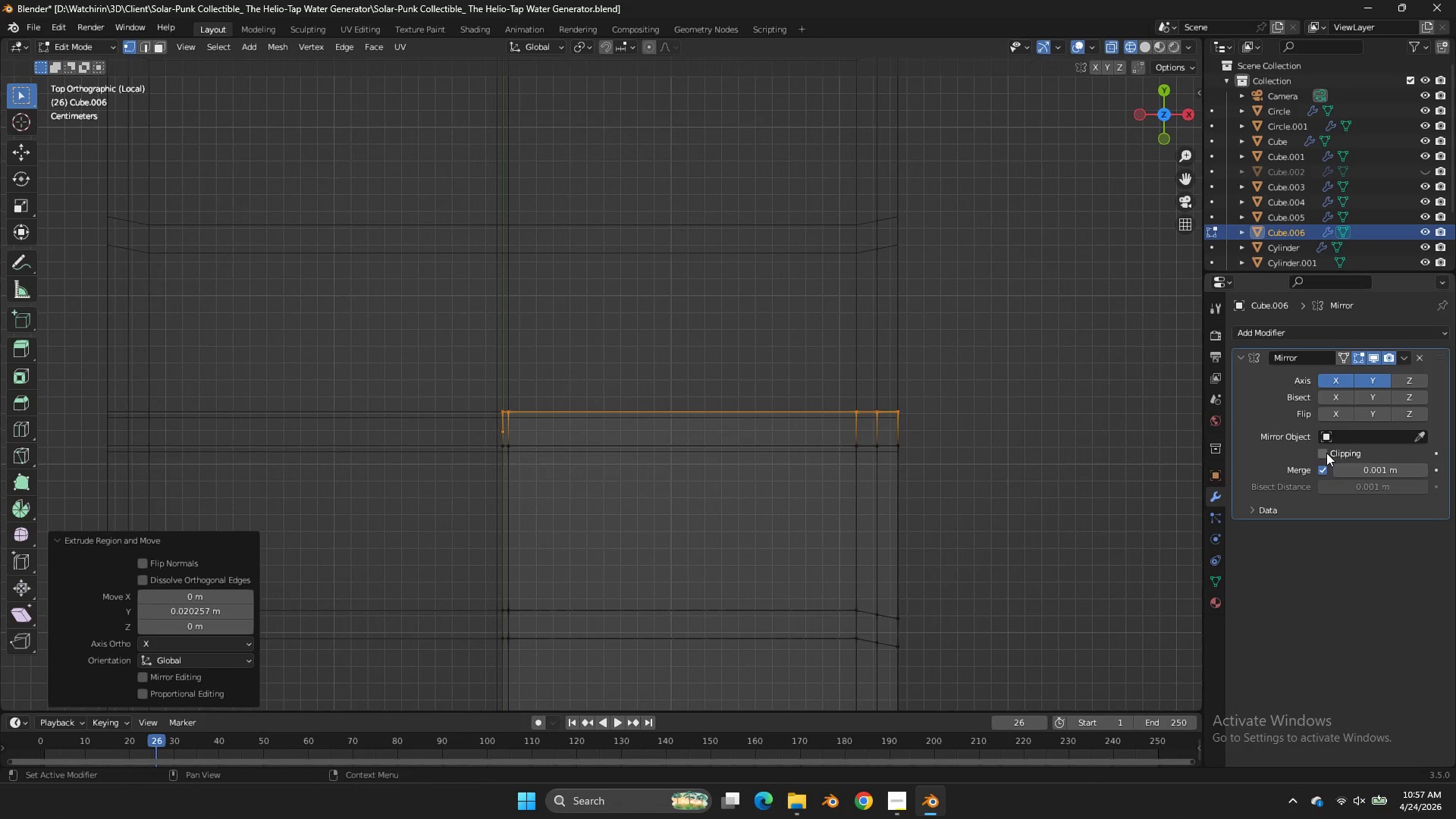 
left_click_drag(start_coordinate=[1326, 453], to_coordinate=[1315, 452])
 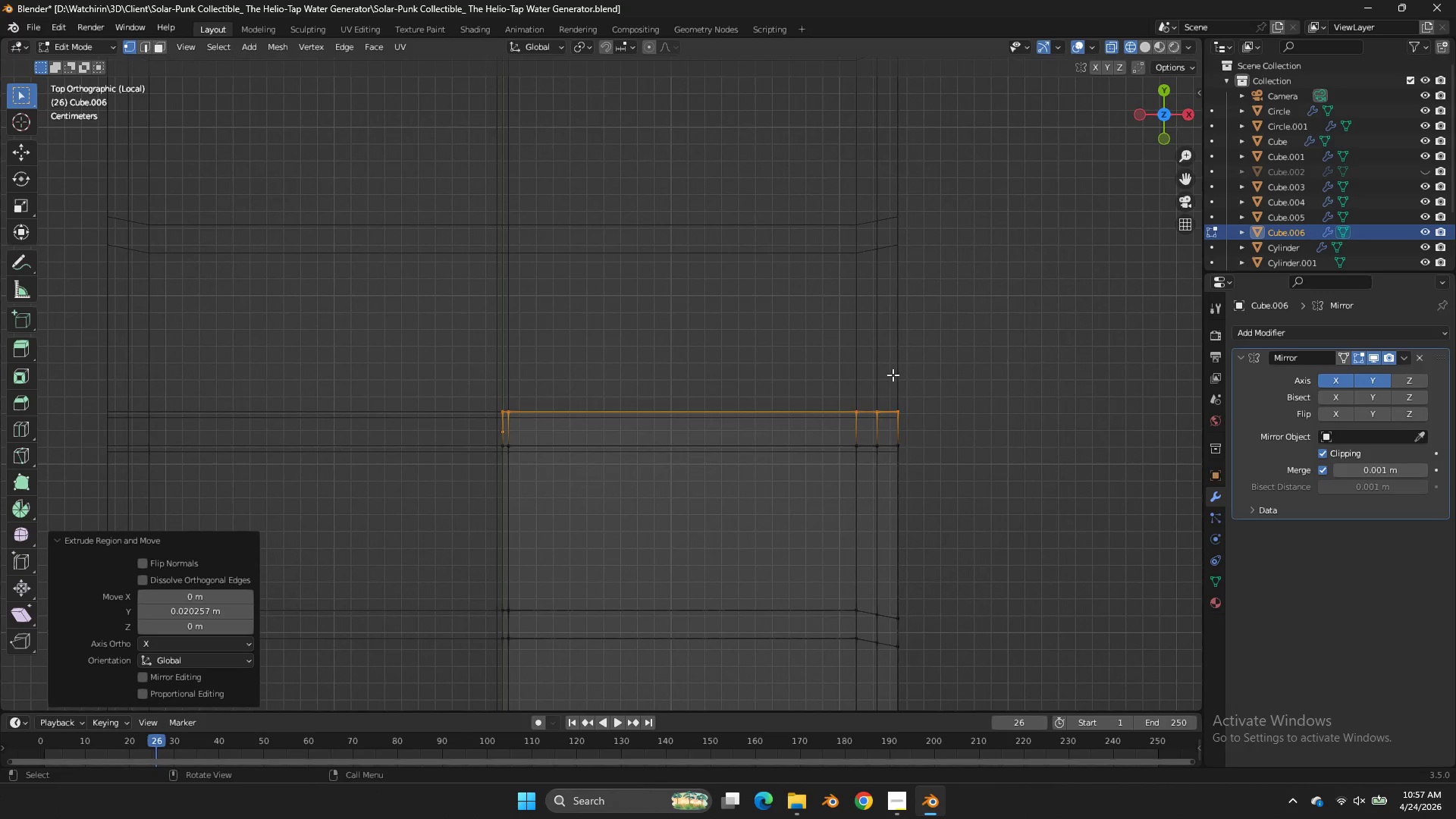 
type(gy)
 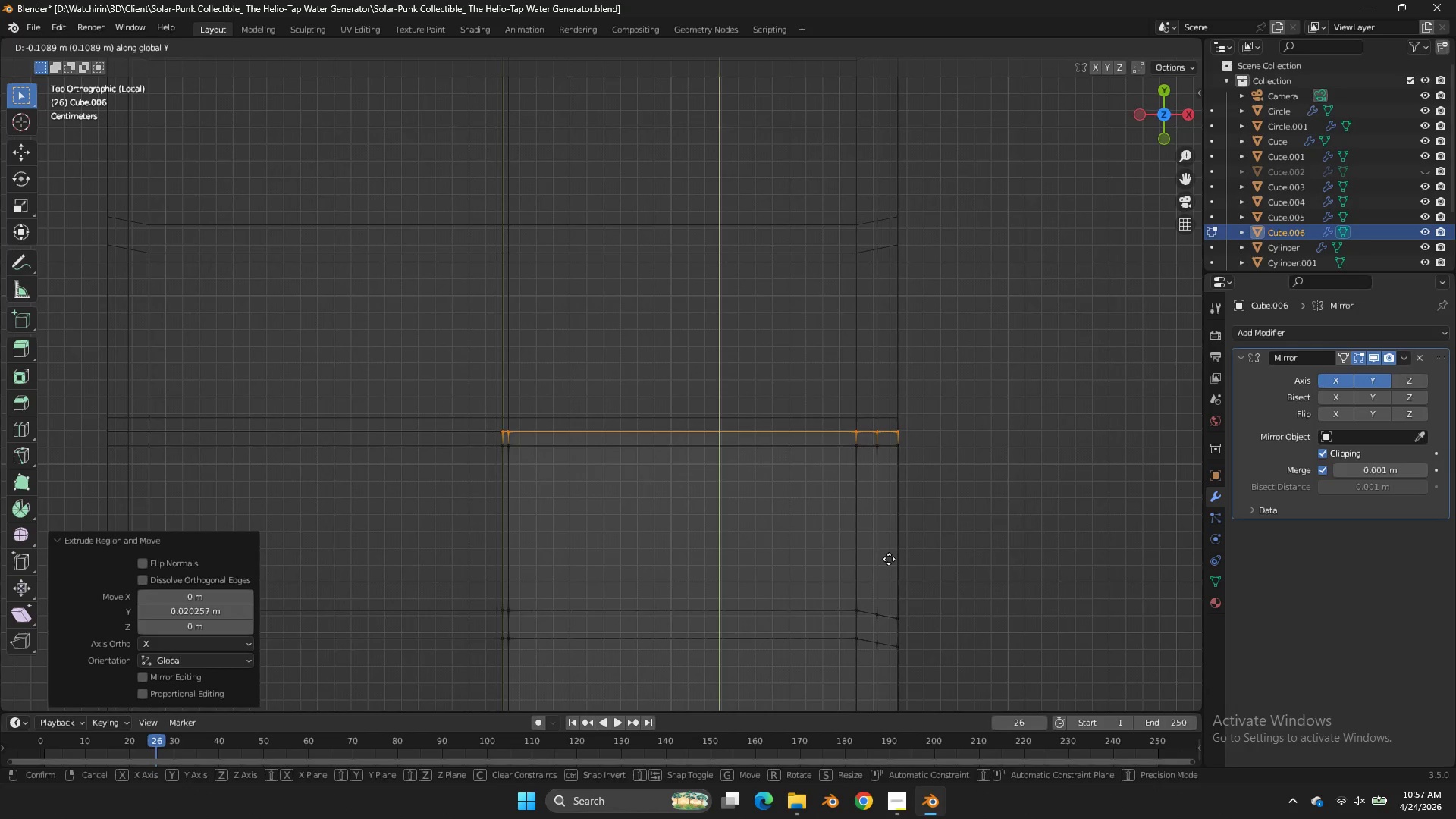 
left_click([889, 560])
 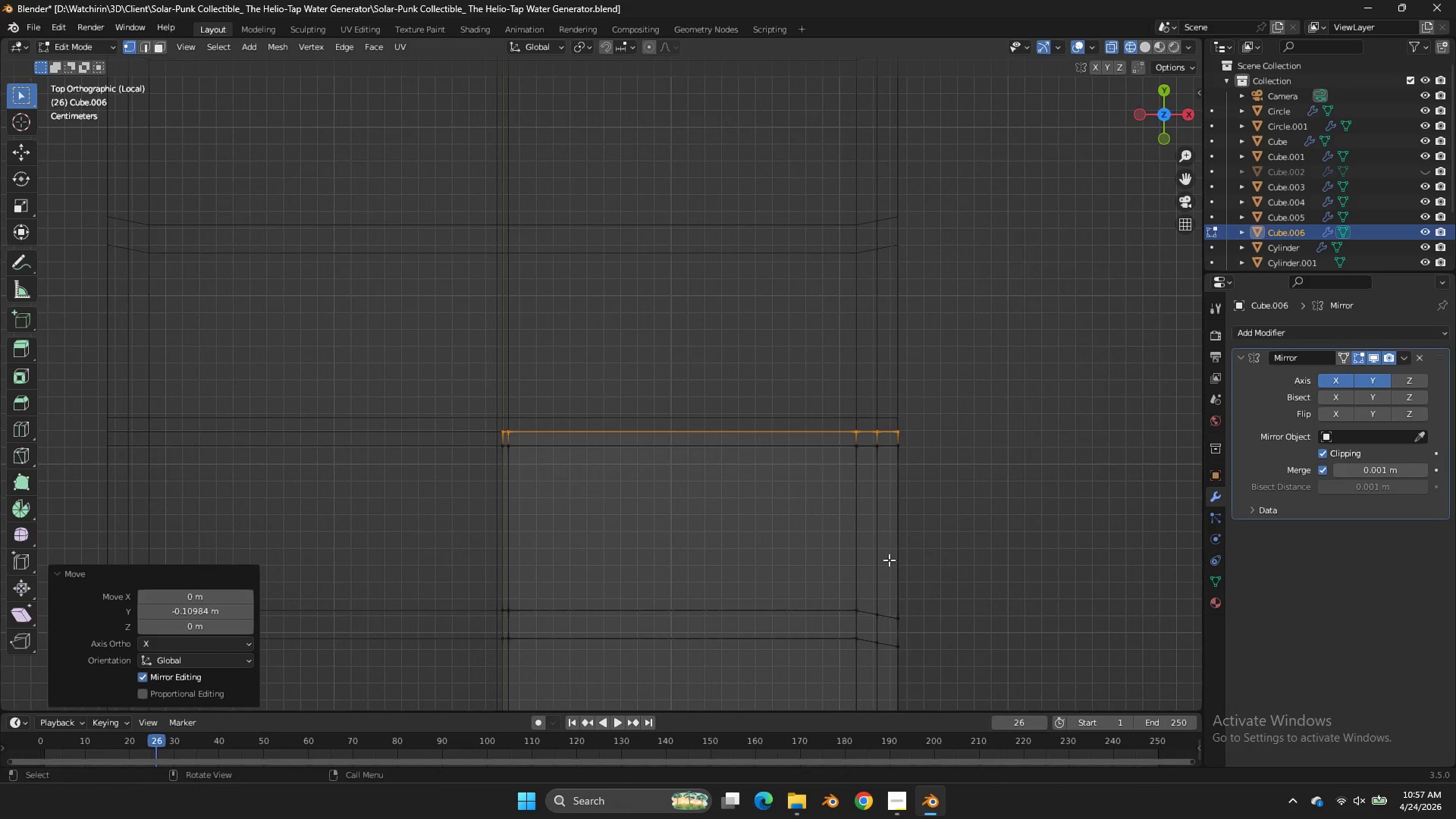 
key(Control+ControlLeft)
 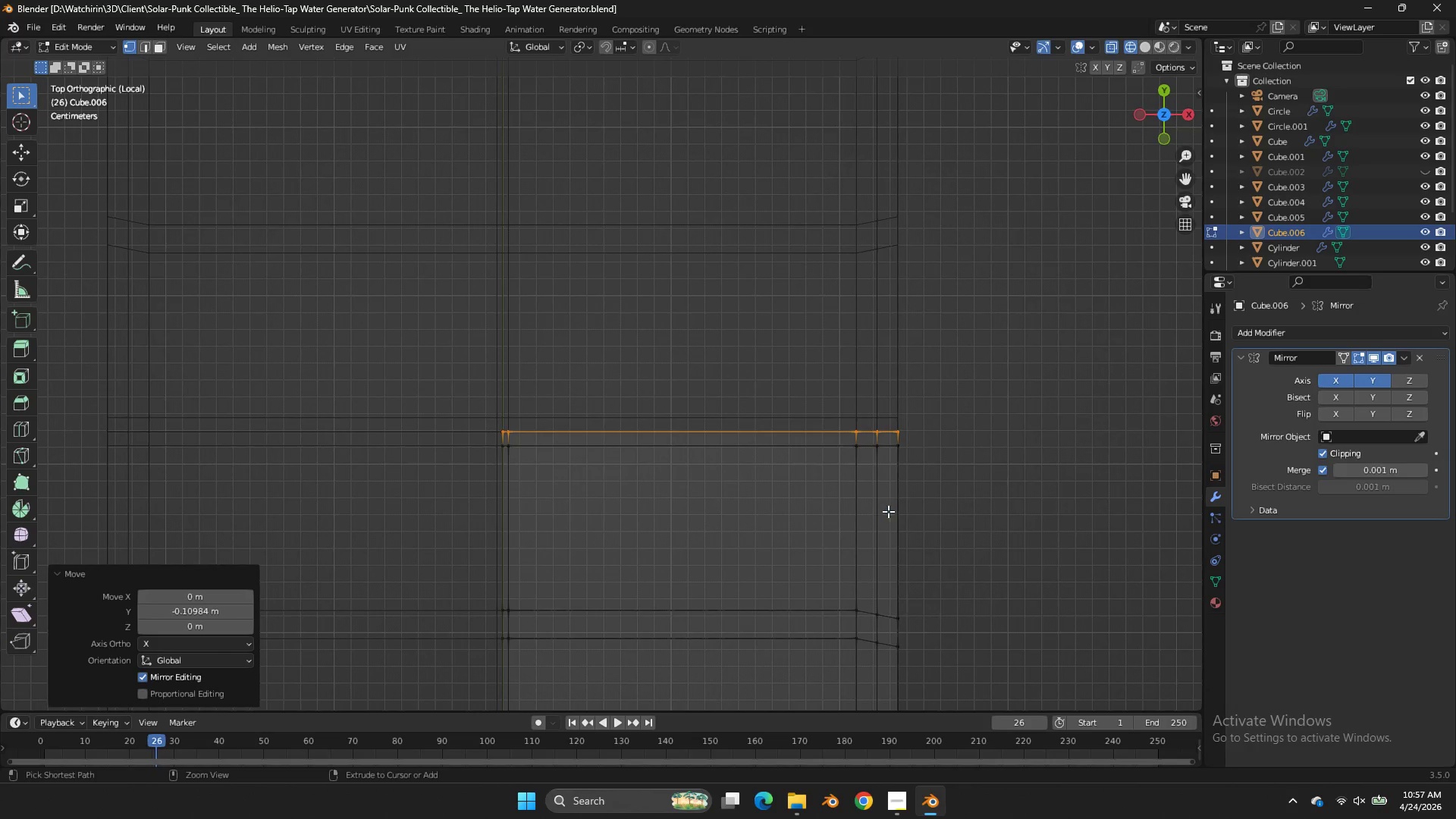 
key(Control+S)
 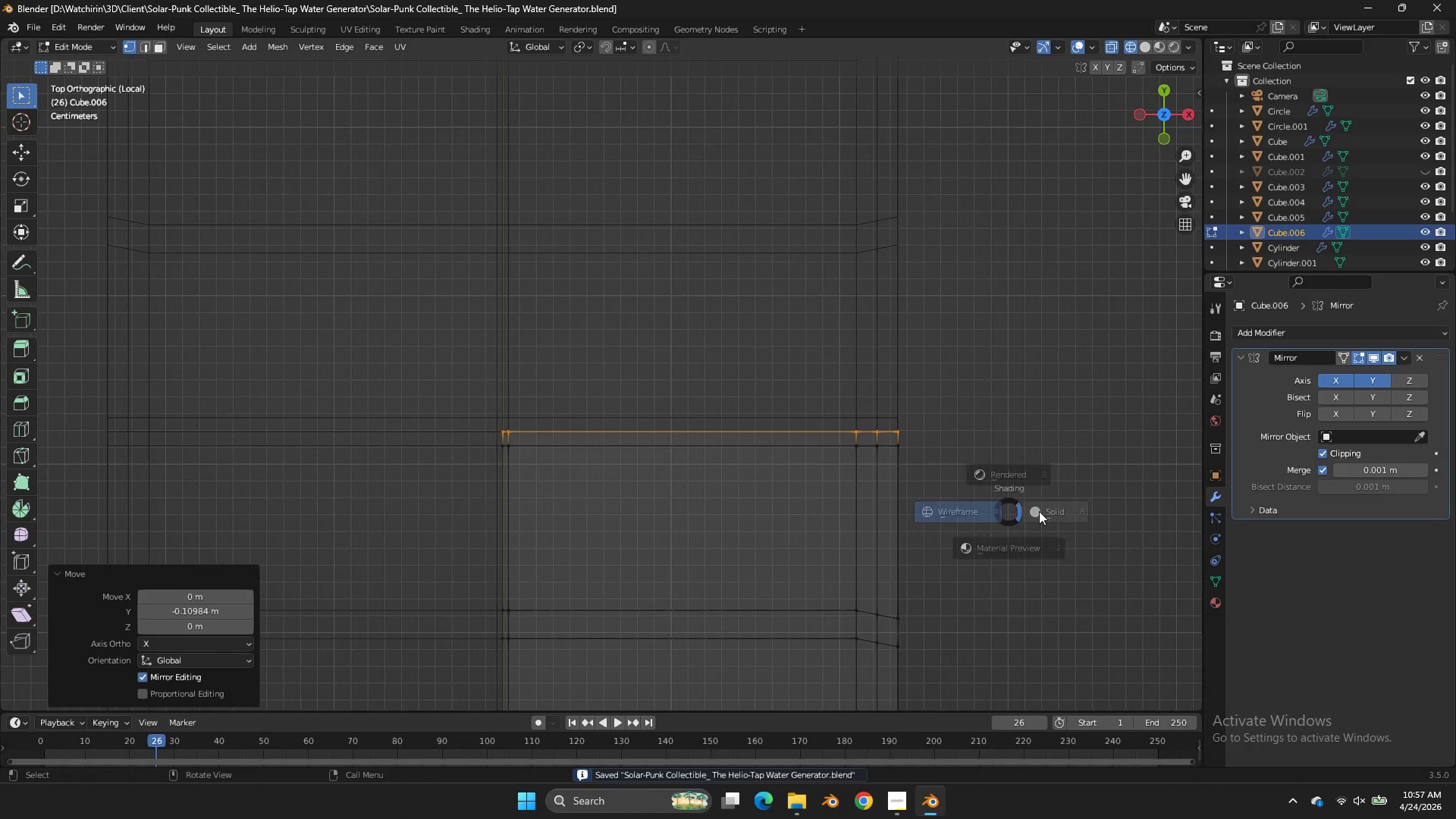 
key(Z)
 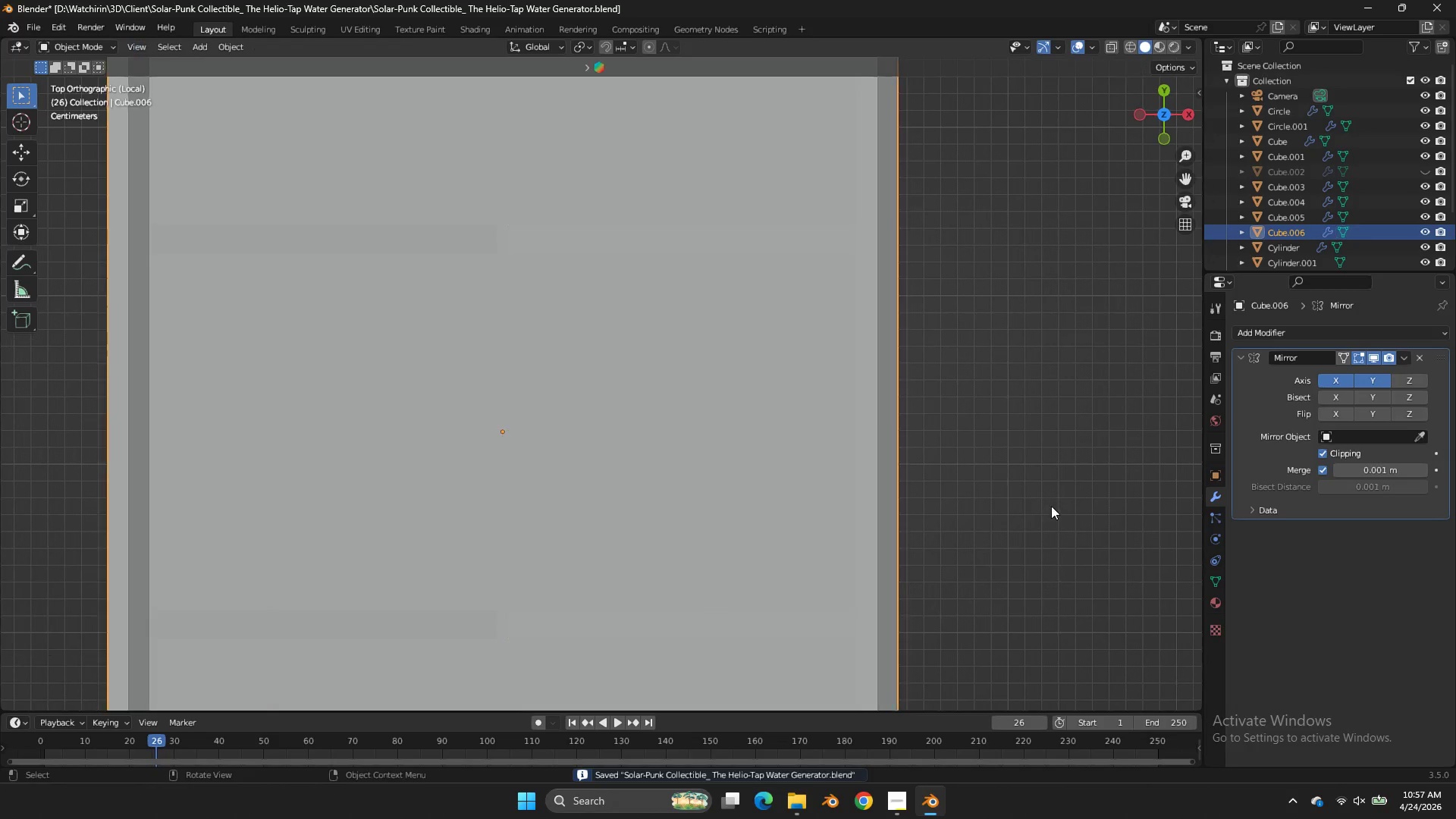 
key(Tab)
 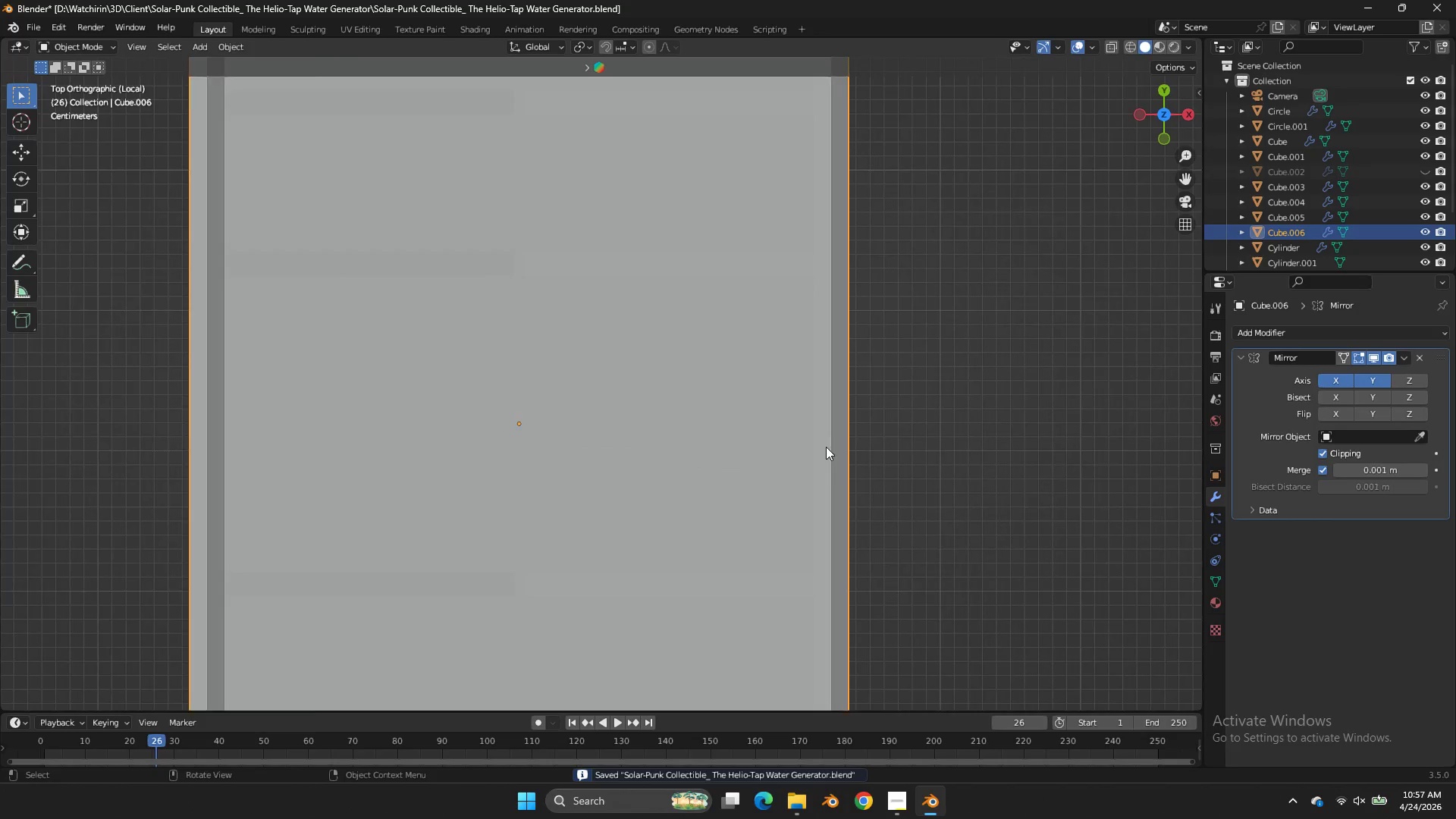 
key(Z)
 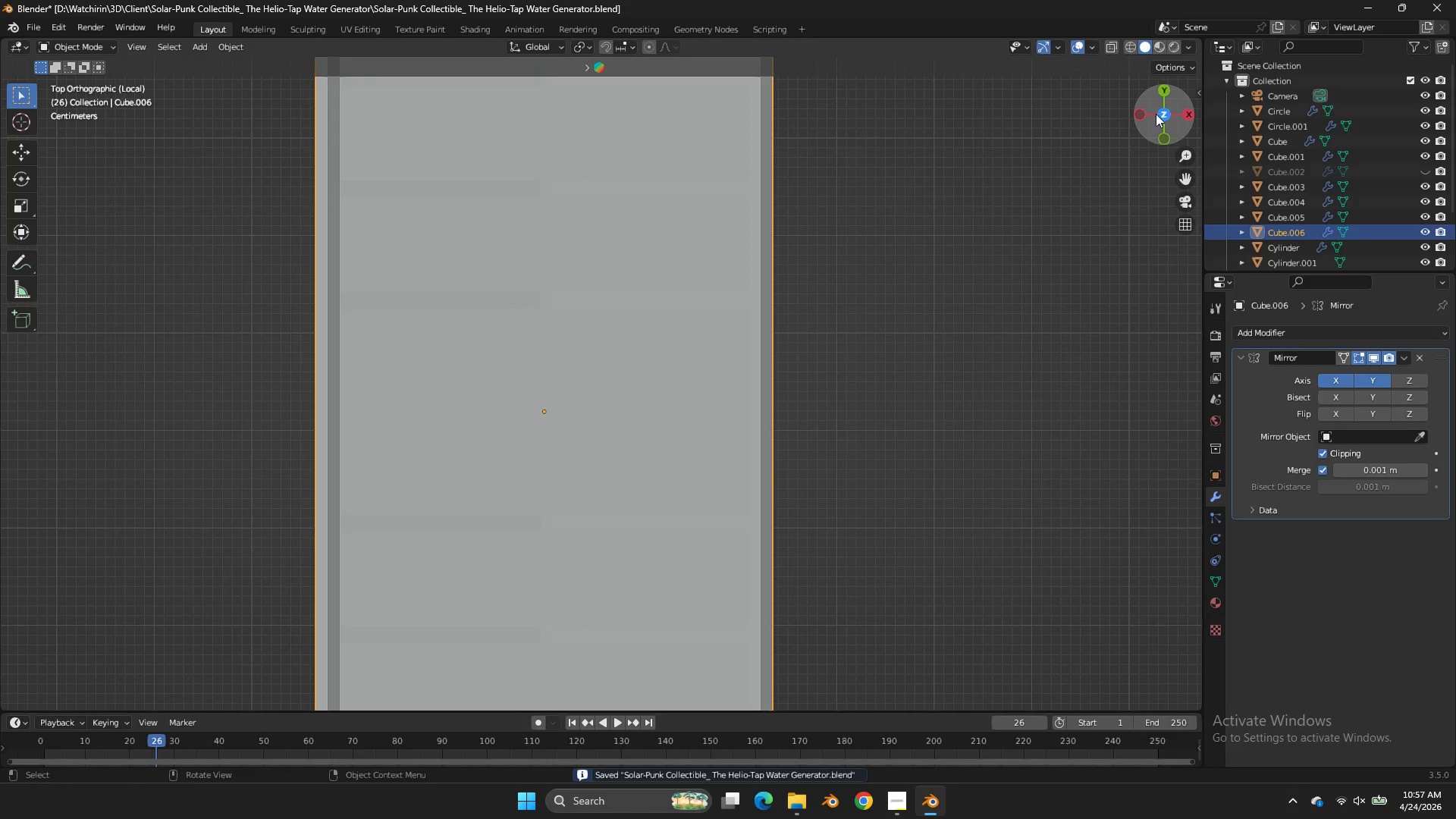 
scroll: coordinate [780, 443], scroll_direction: down, amount: 3.0
 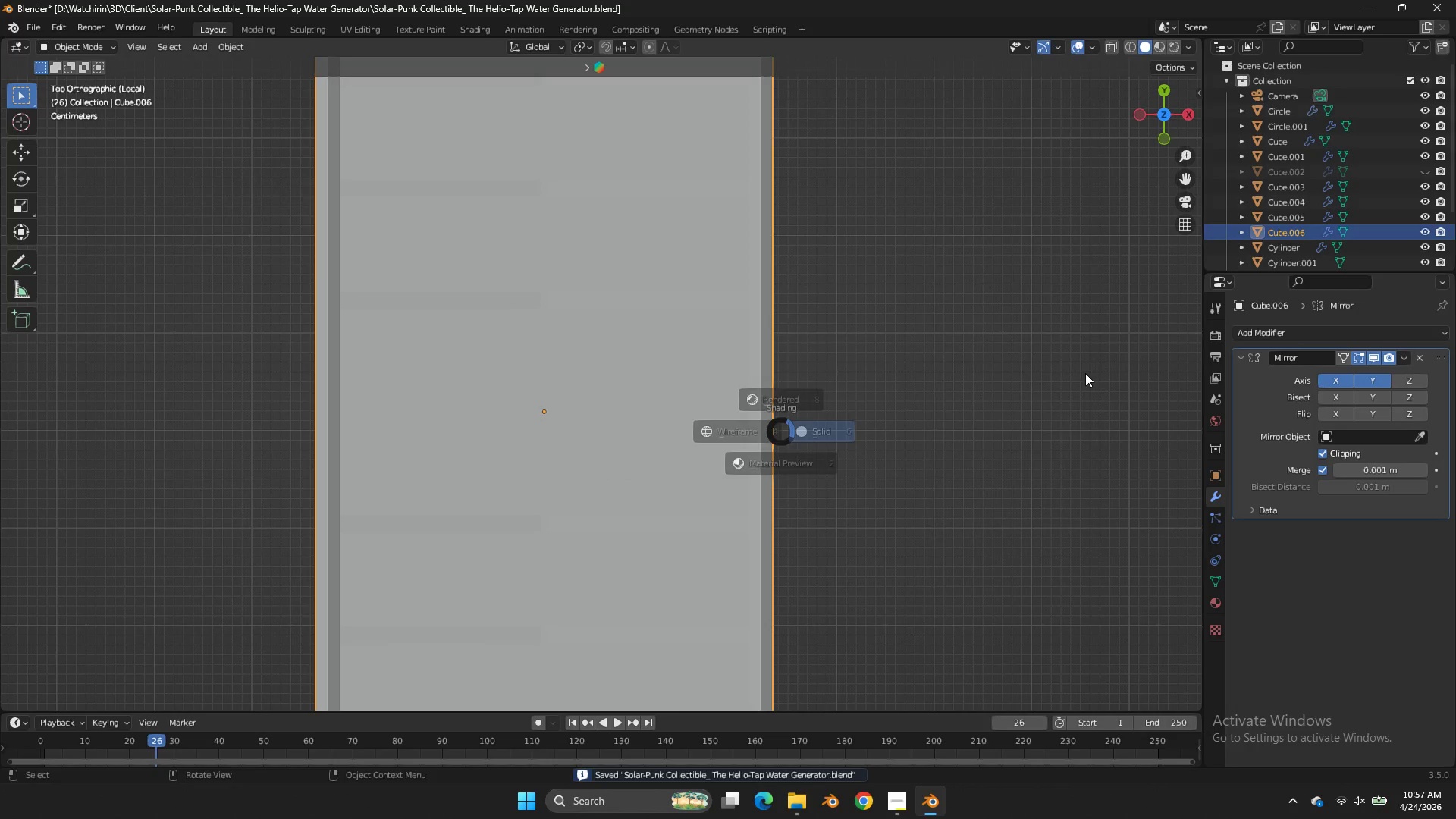 
left_click_drag(start_coordinate=[1156, 114], to_coordinate=[987, 633])
 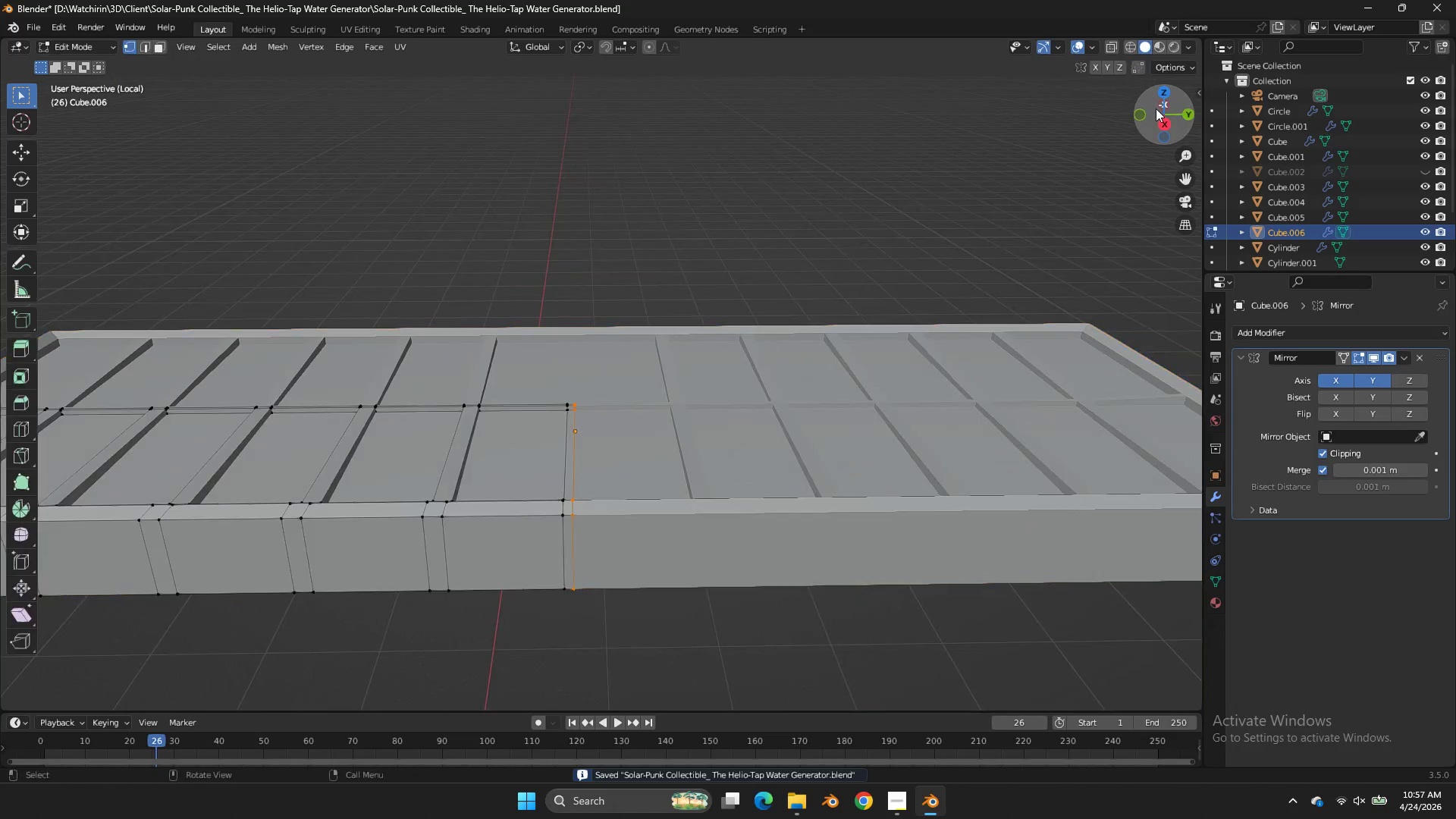 
key(Tab)
 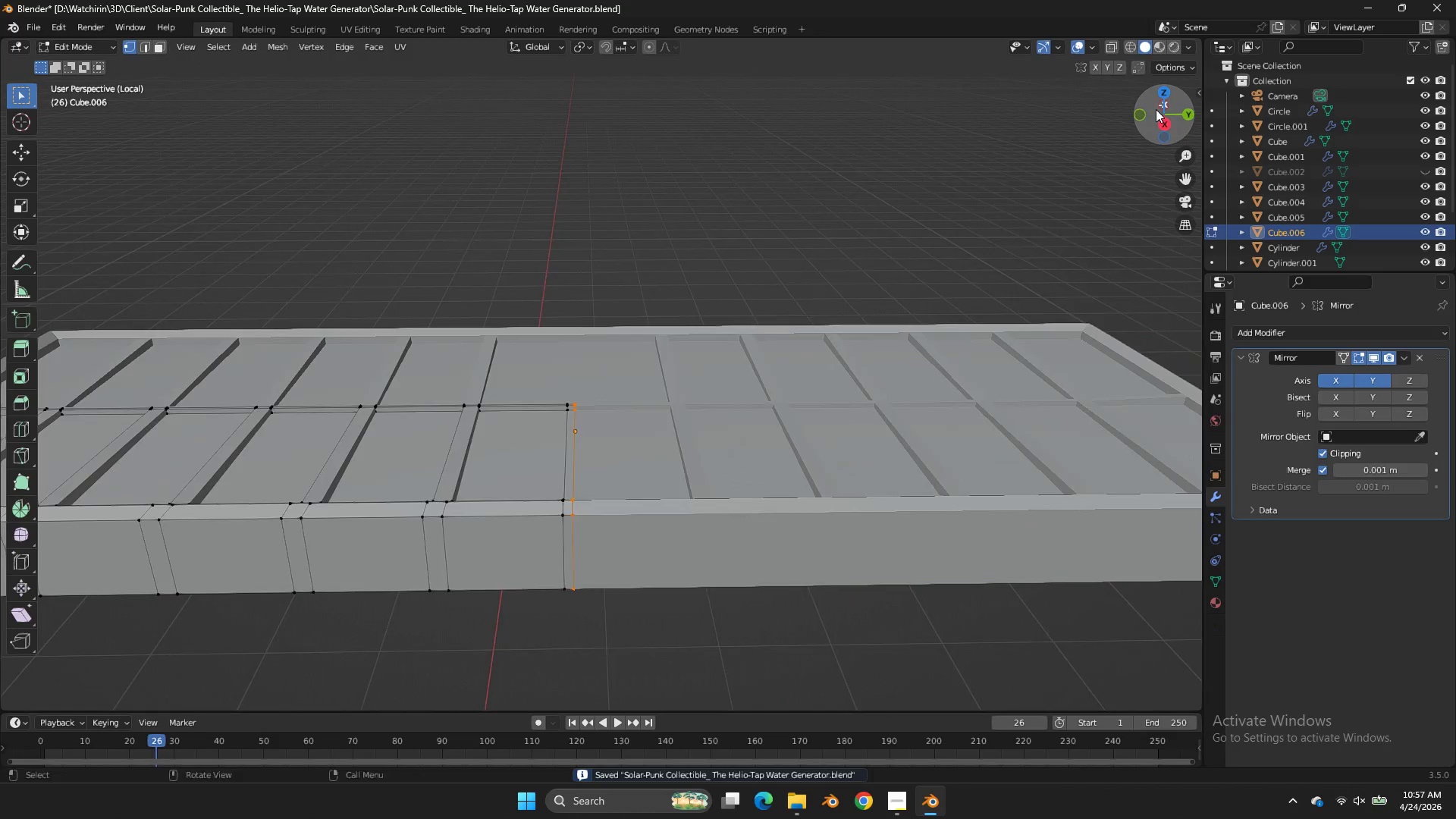 
left_click_drag(start_coordinate=[1156, 109], to_coordinate=[1182, 77])
 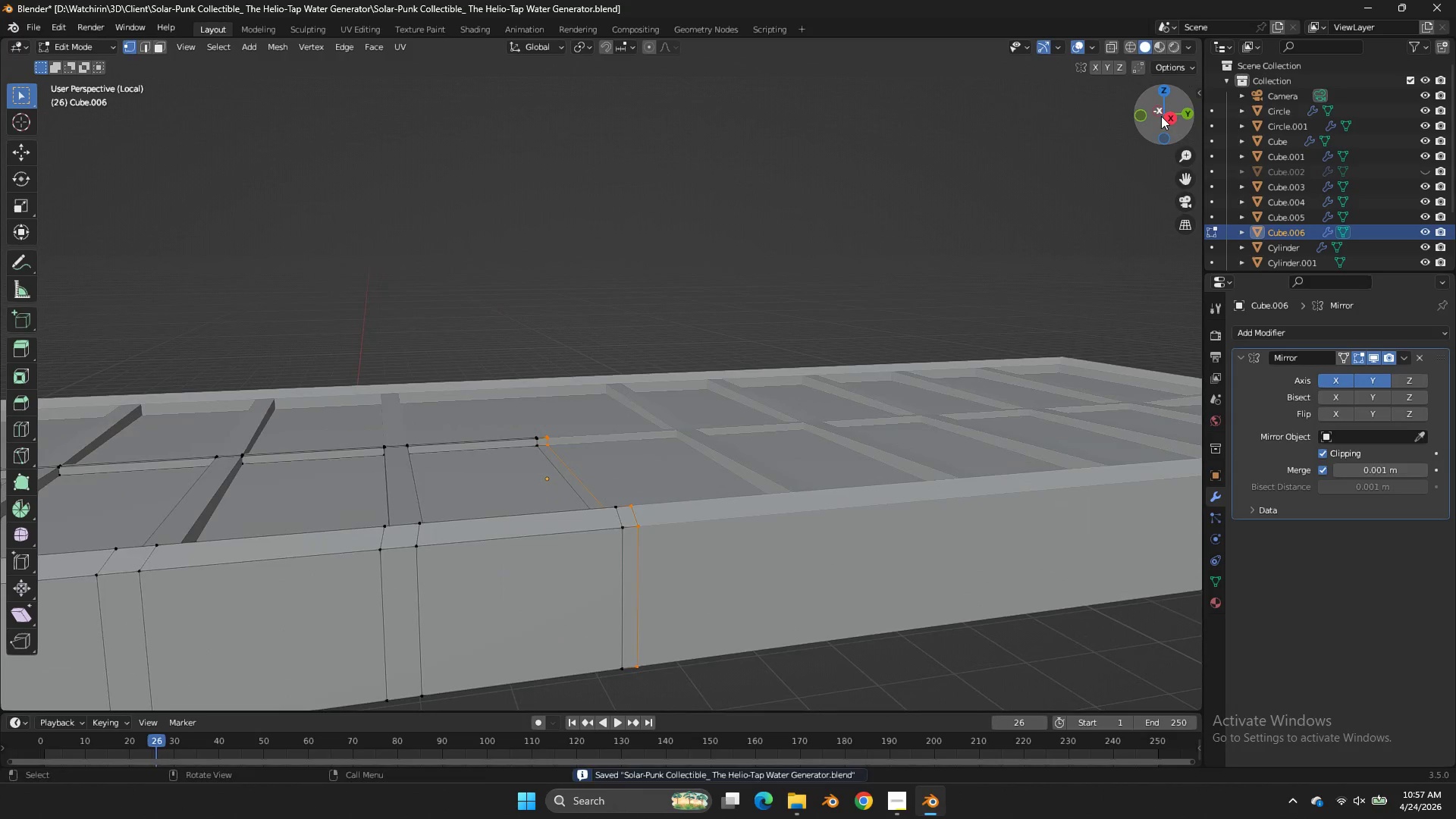 
left_click_drag(start_coordinate=[1159, 116], to_coordinate=[14, 147])
 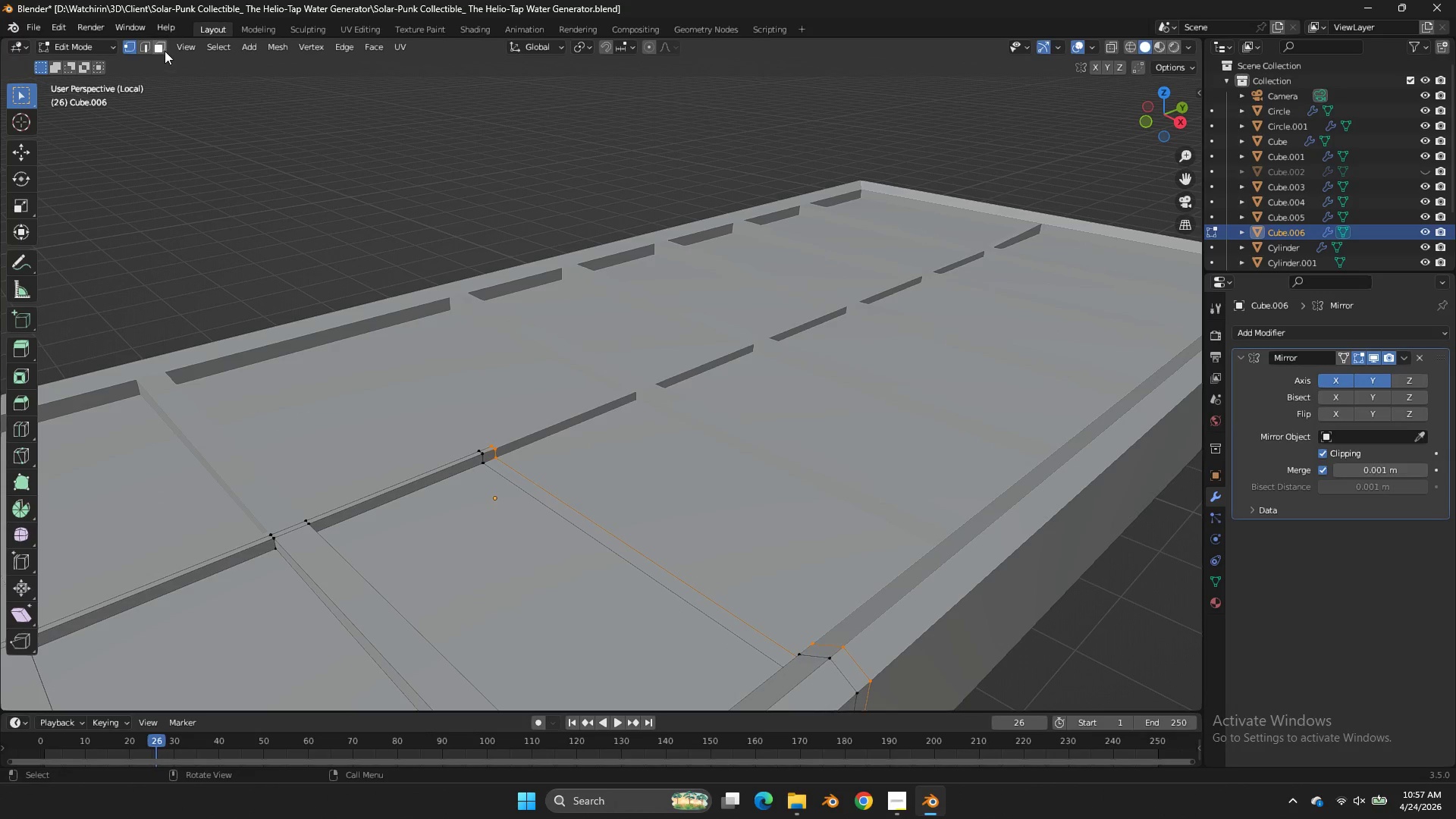 
scroll: coordinate [1159, 116], scroll_direction: up, amount: 4.0
 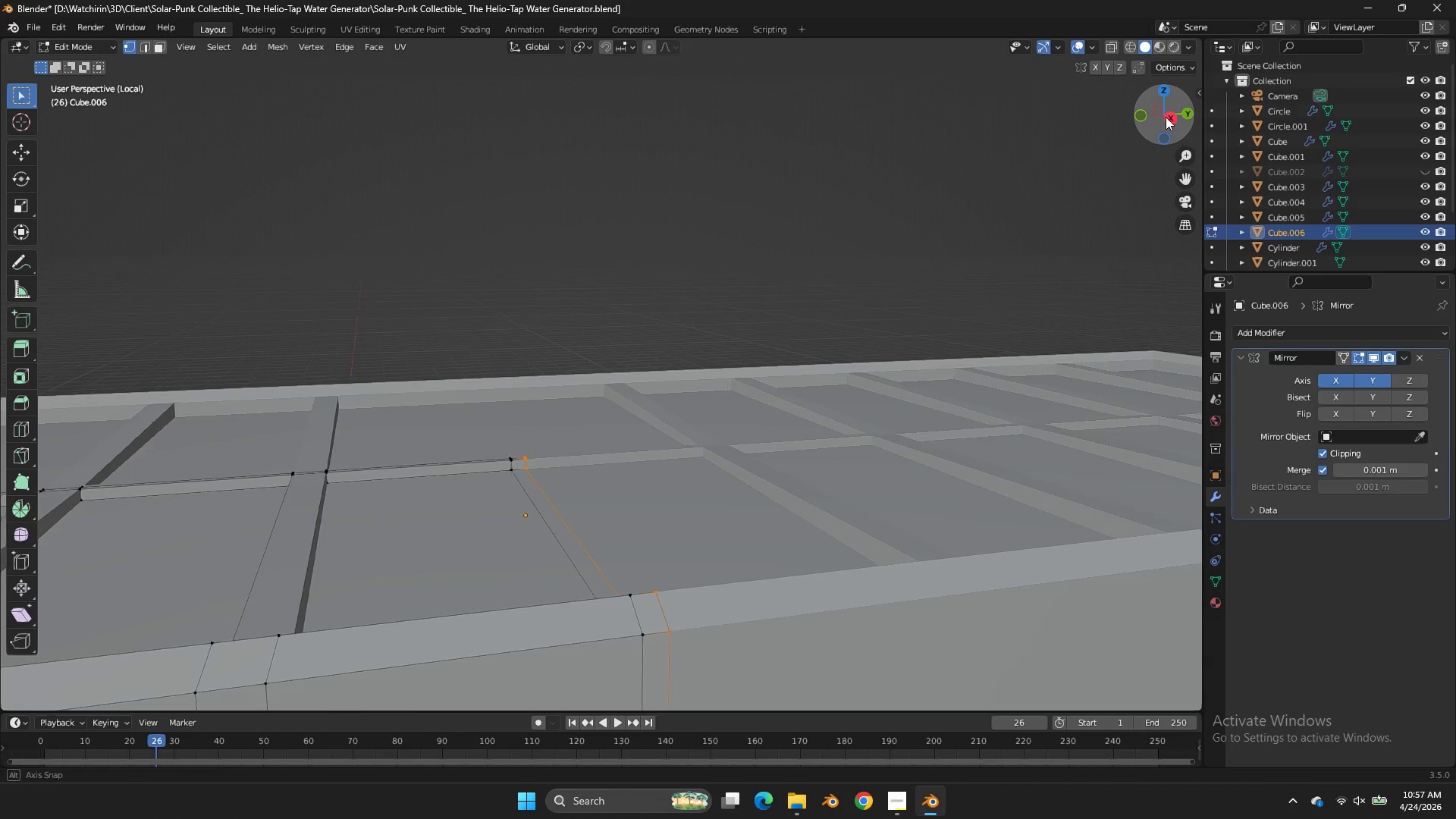 
left_click([162, 42])
 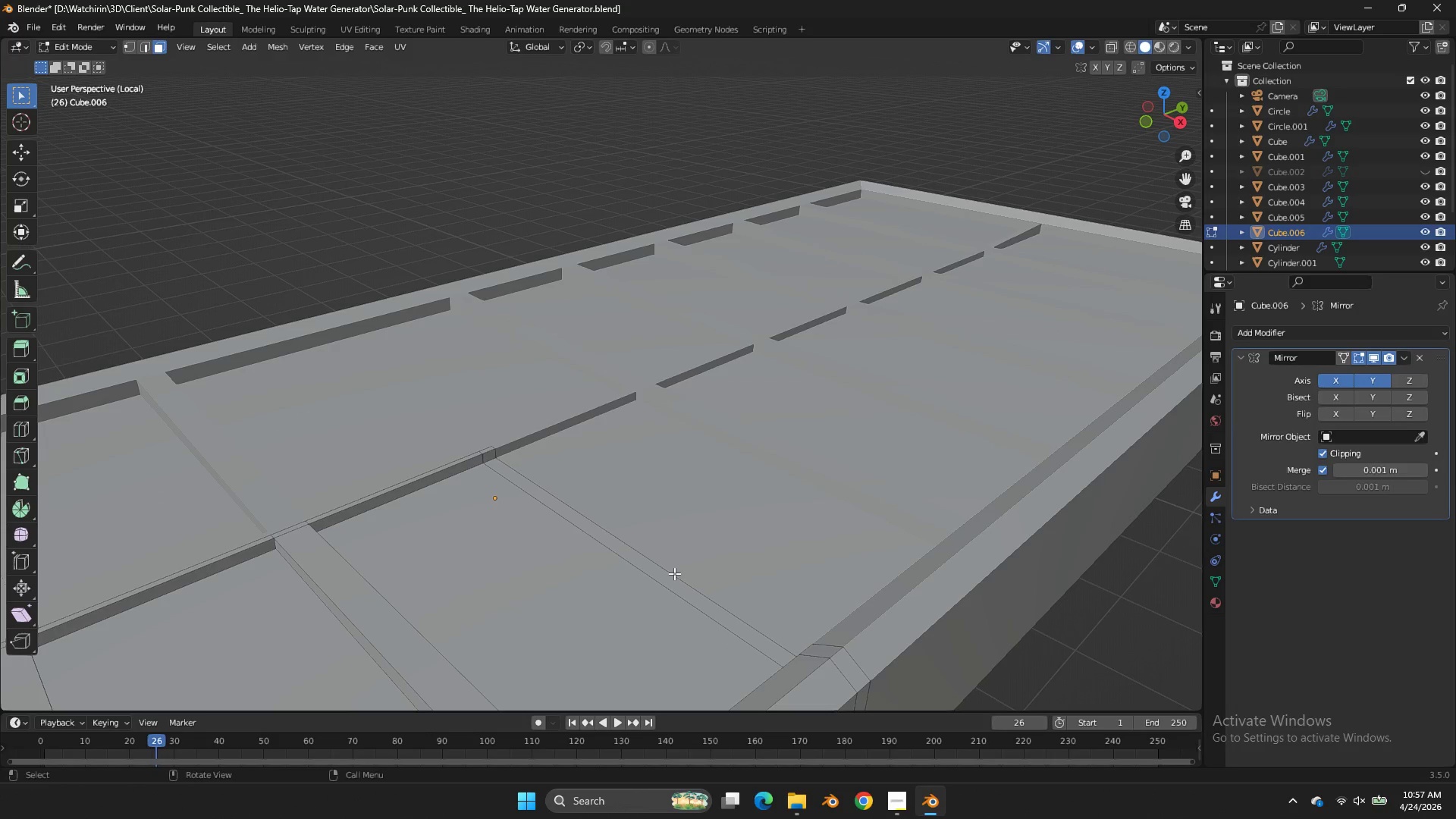 
double_click([674, 579])
 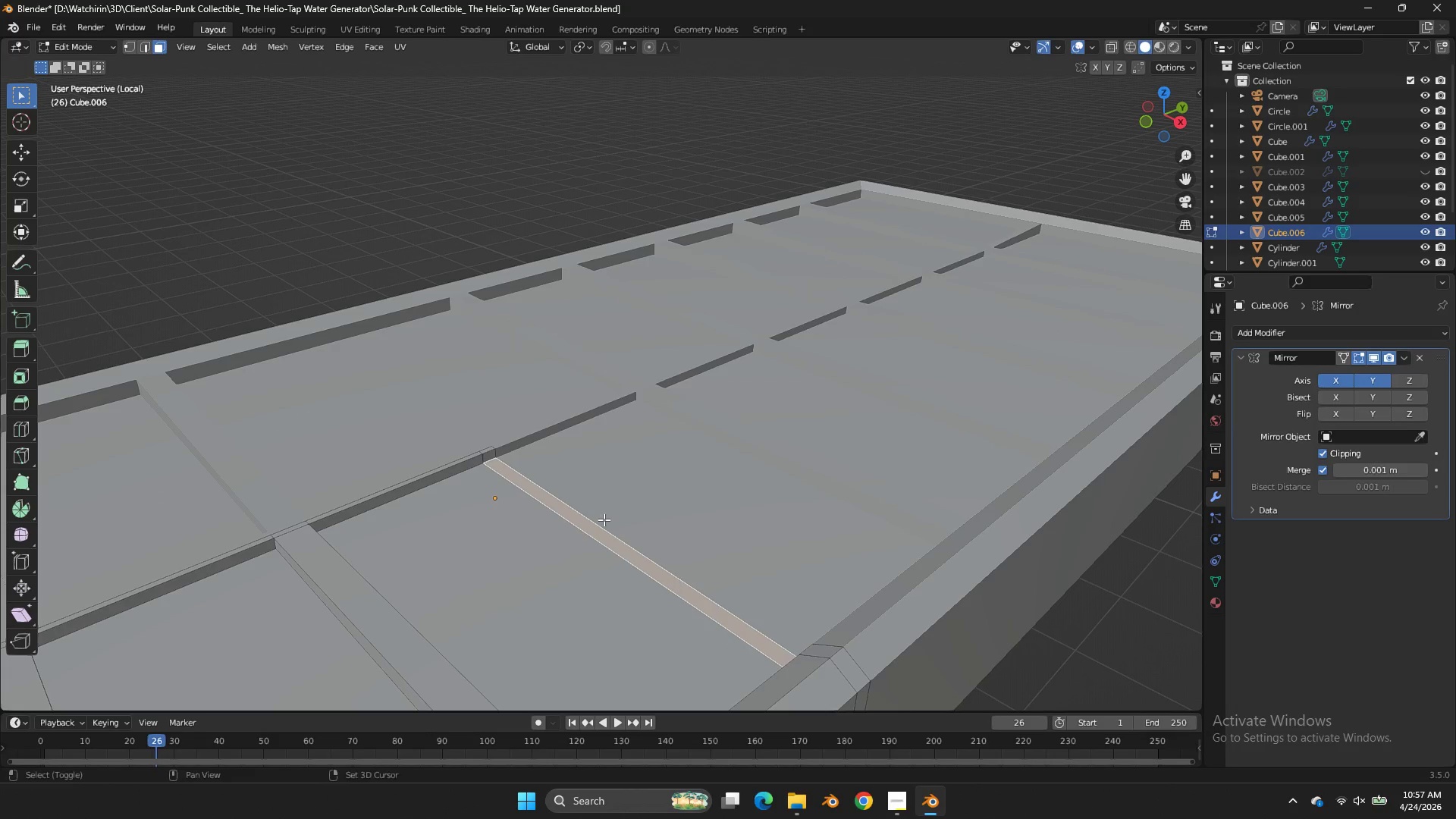 
hold_key(key=ShiftLeft, duration=1.06)
left_click([485, 452])
 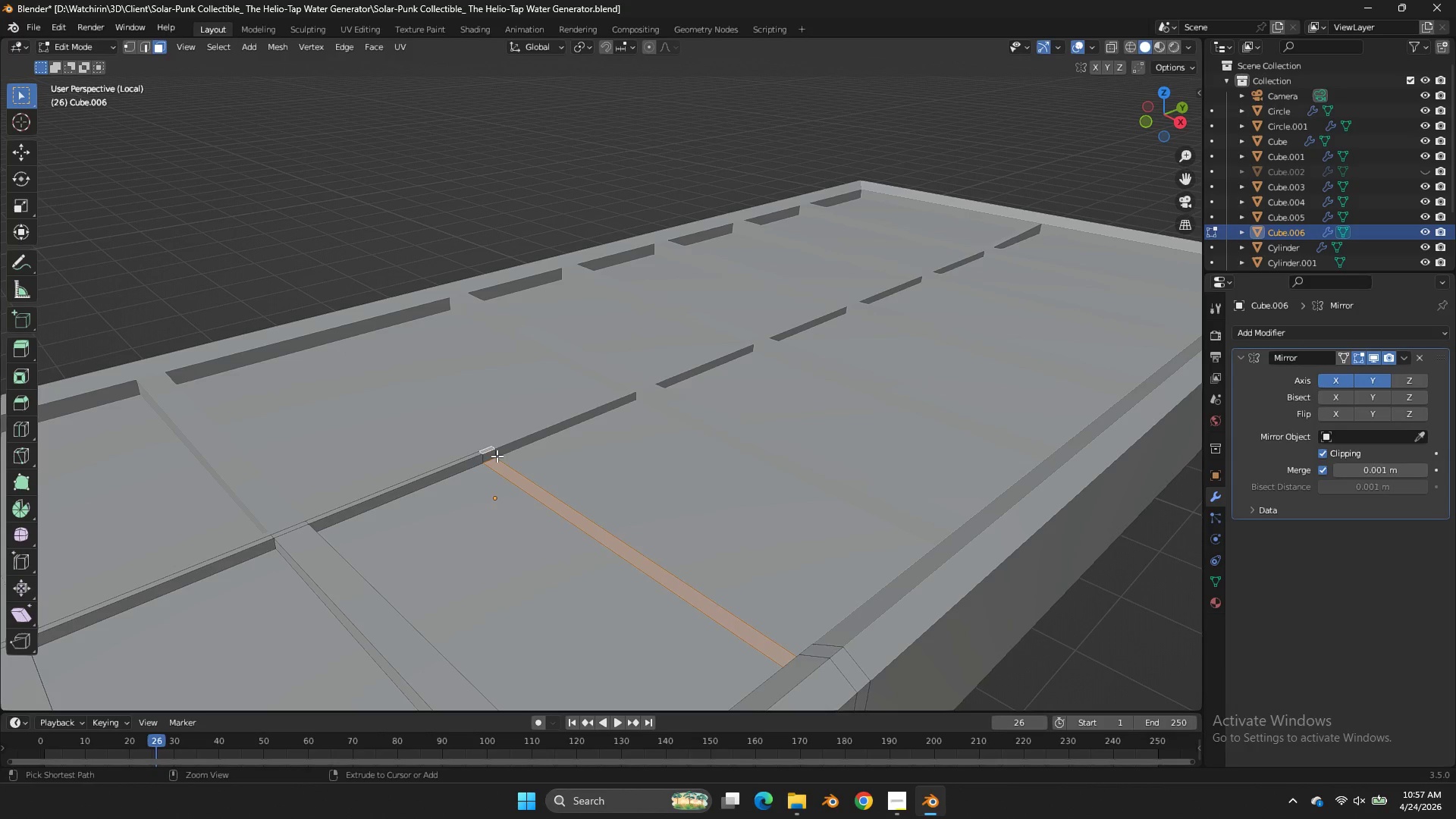 
key(Control+ControlLeft)
 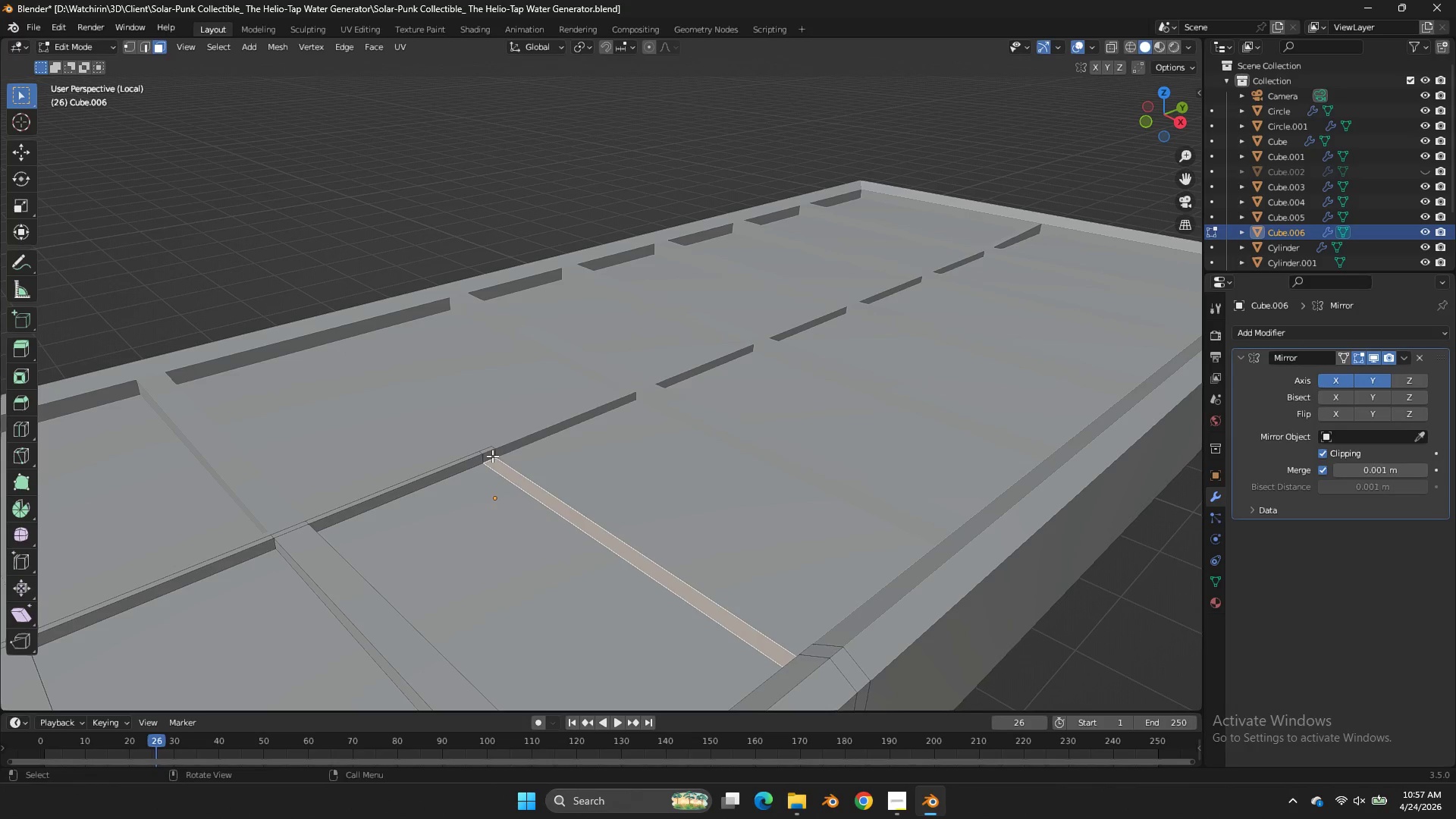 
key(Control+Z)
 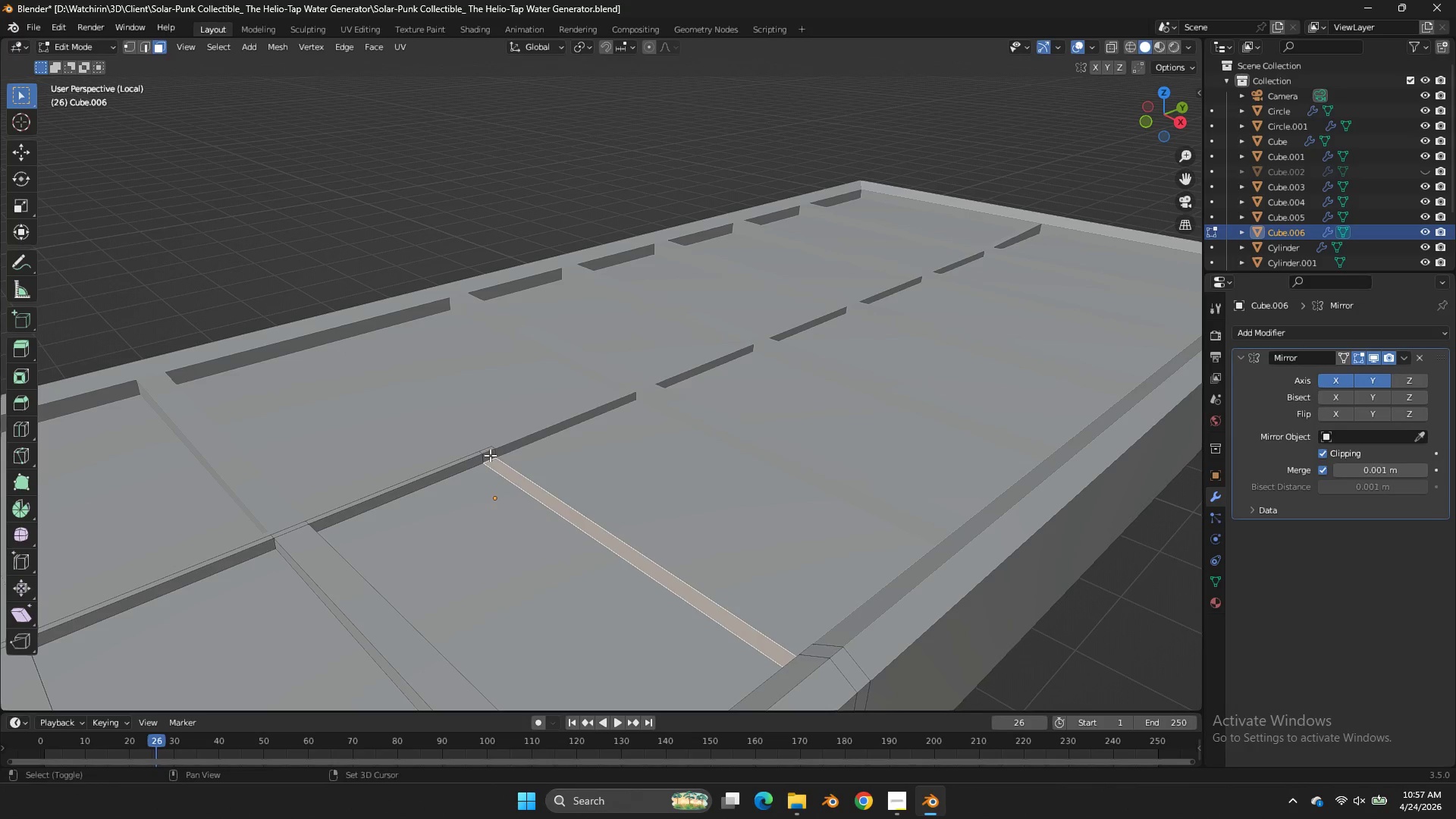 
hold_key(key=ShiftLeft, duration=0.34)
left_click([490, 455])
 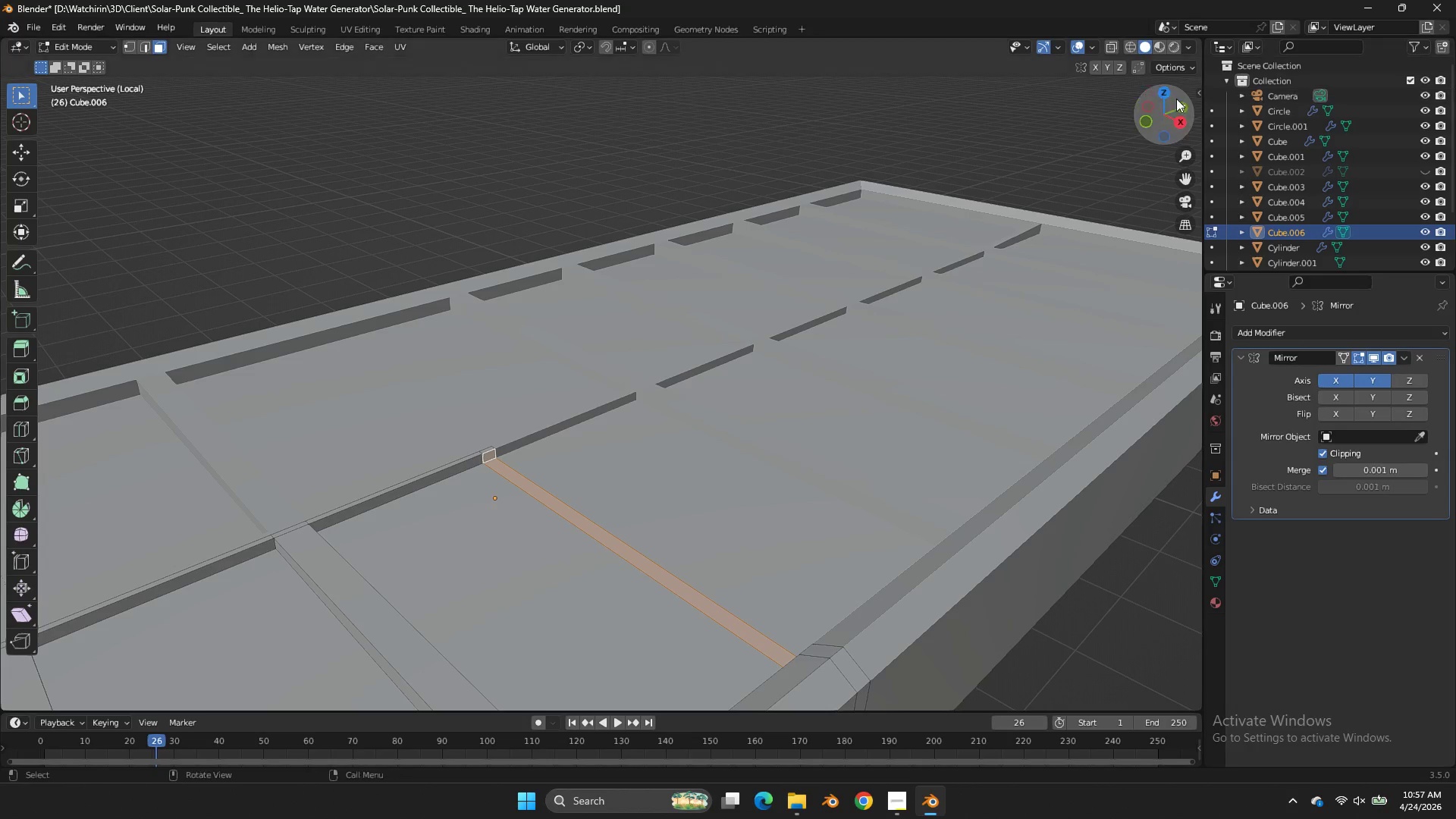 
left_click_drag(start_coordinate=[1172, 109], to_coordinate=[93, 115])
 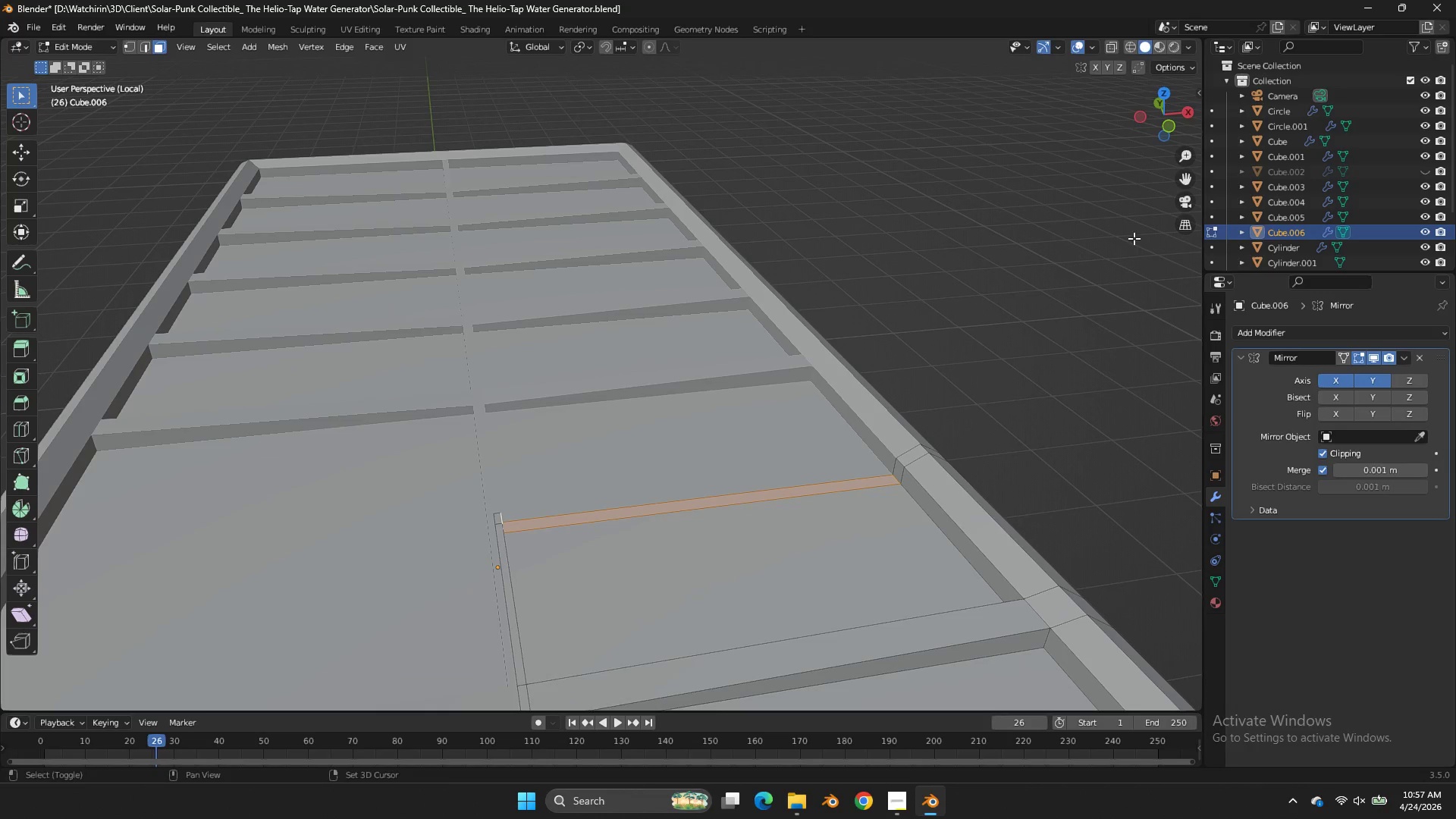 
hold_key(key=ShiftLeft, duration=1.25)
left_click([902, 467])
 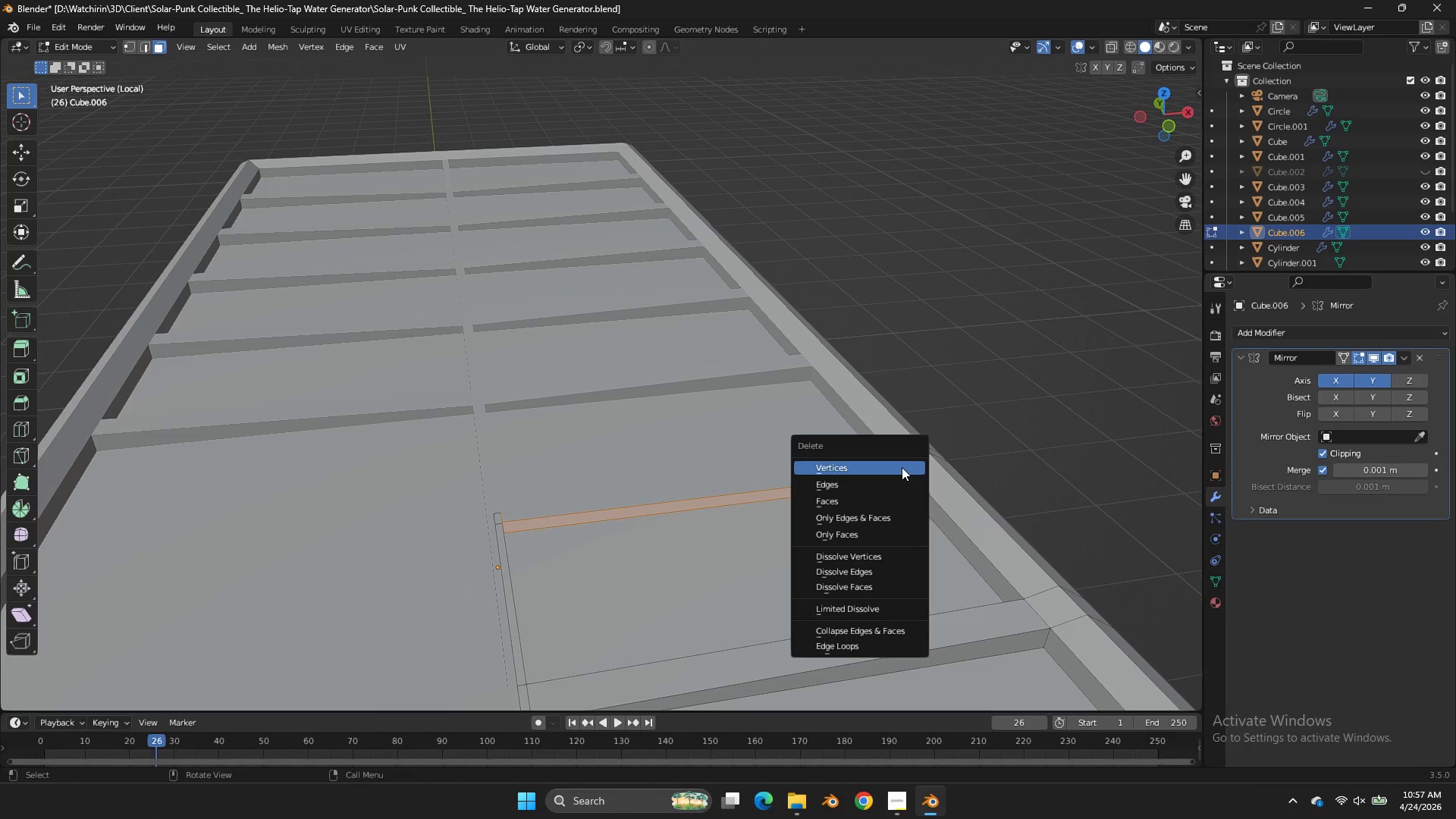 
key(X)
 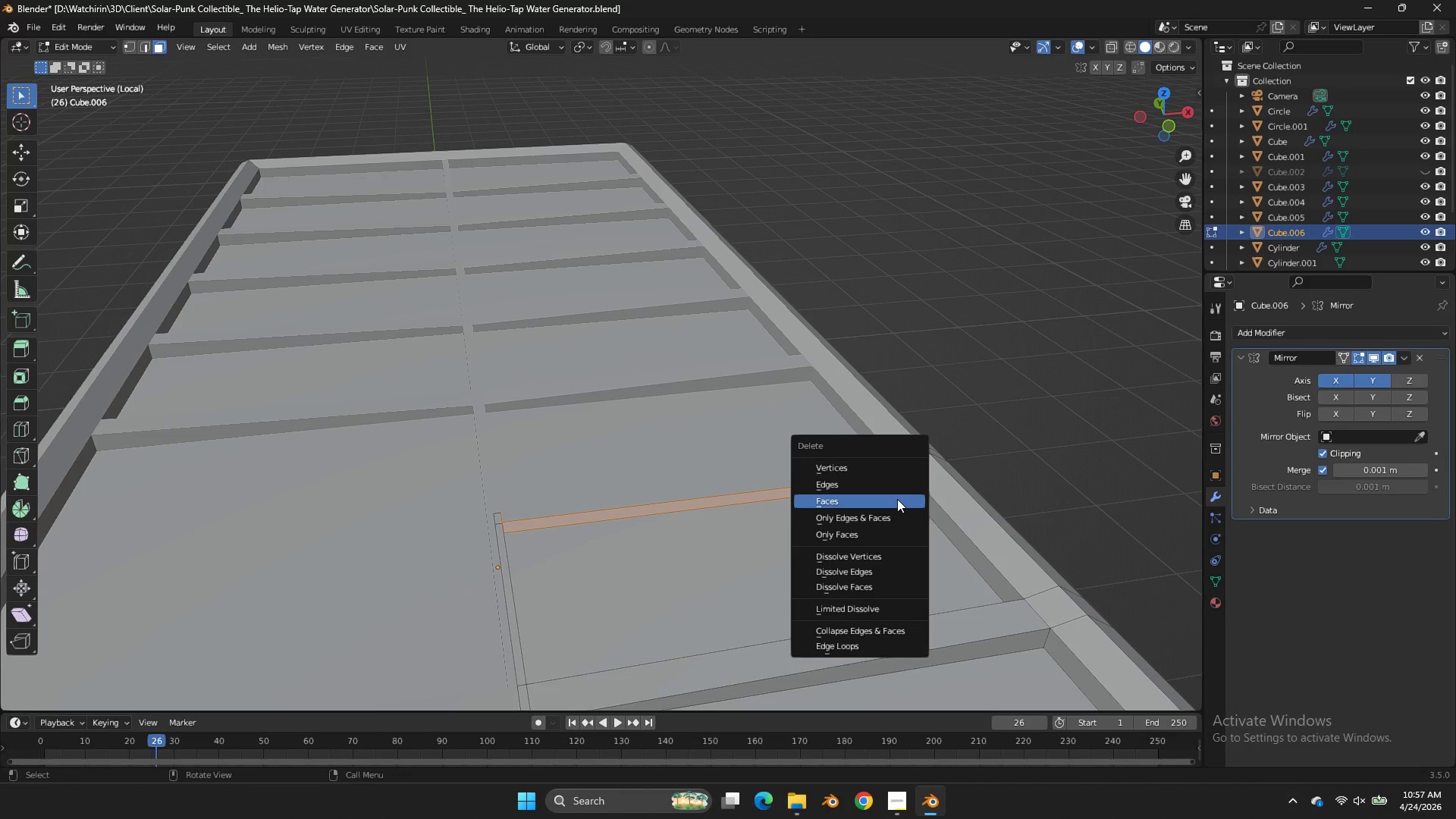 
left_click([897, 499])
 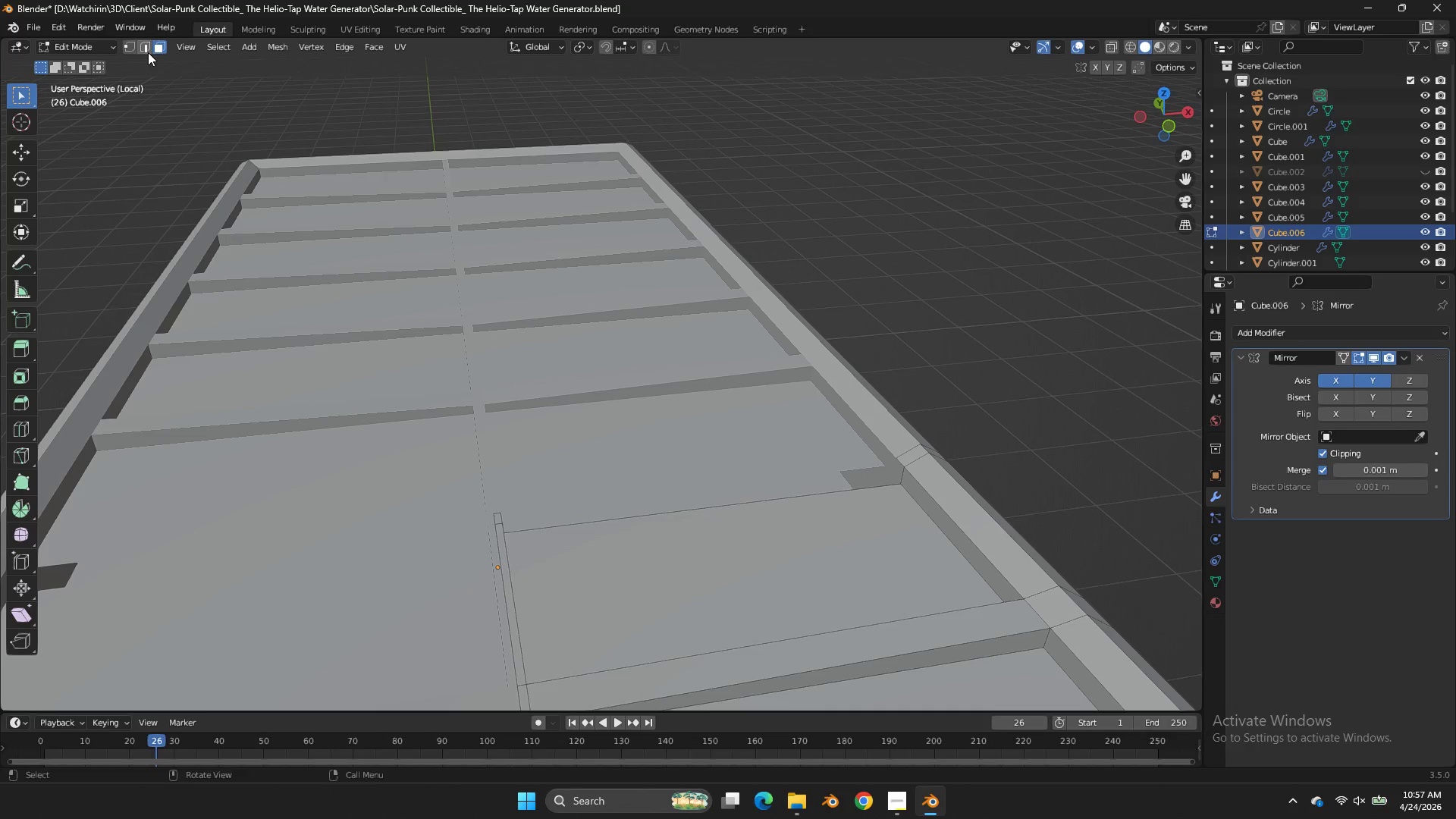 
left_click([146, 45])
 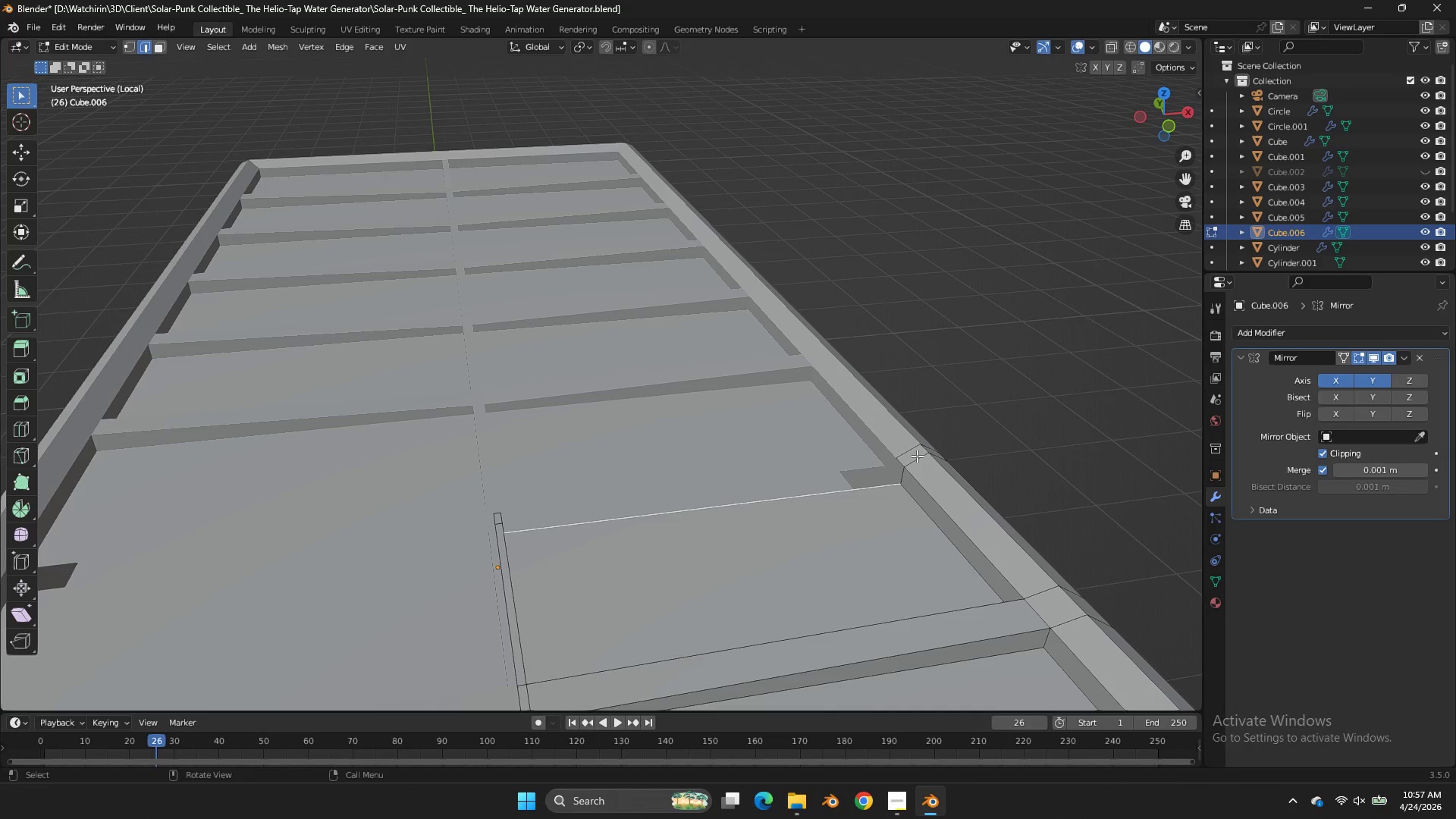 
left_click([903, 459])
 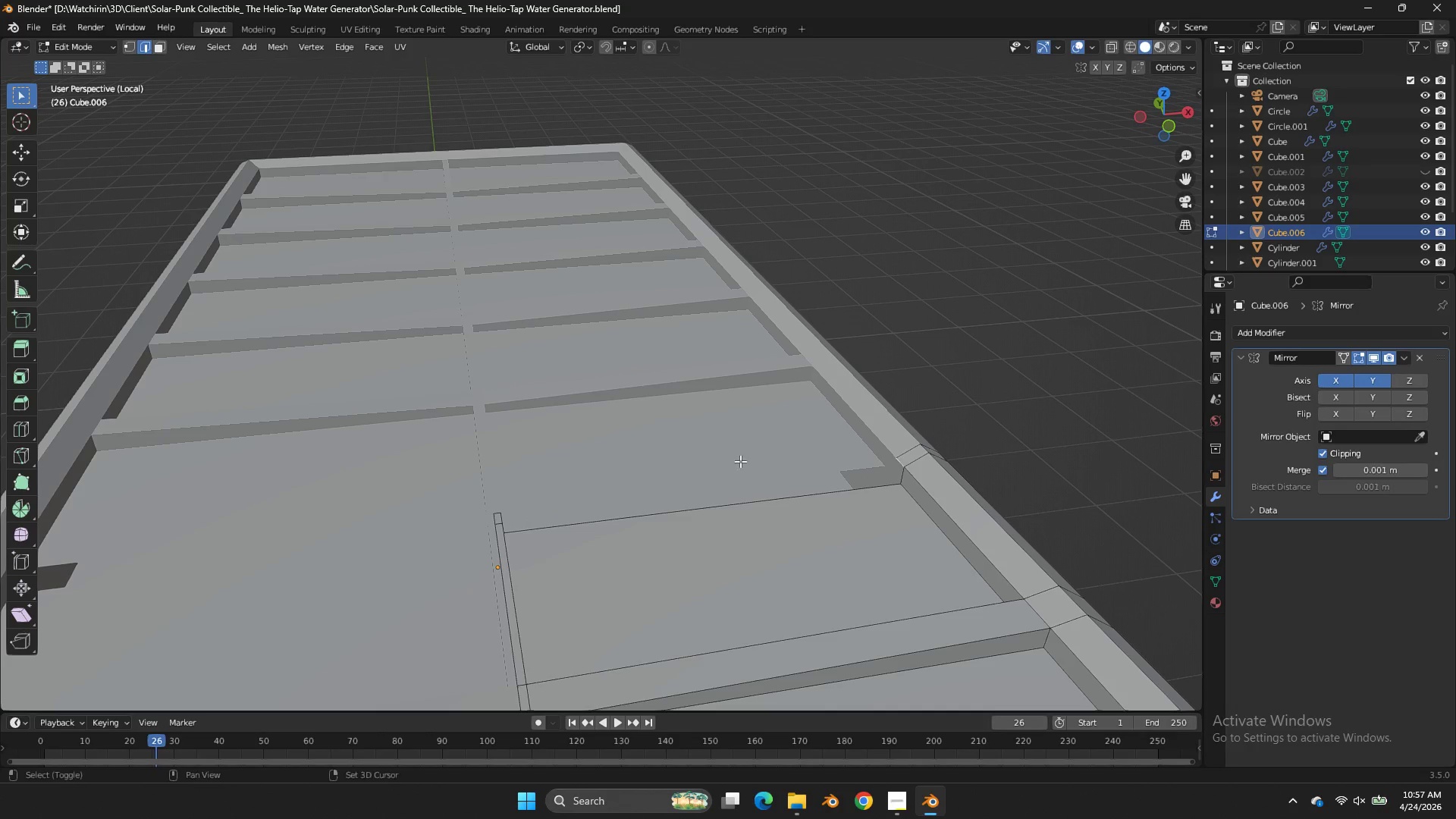 
hold_key(key=ShiftLeft, duration=1.28)
left_click([500, 515])
 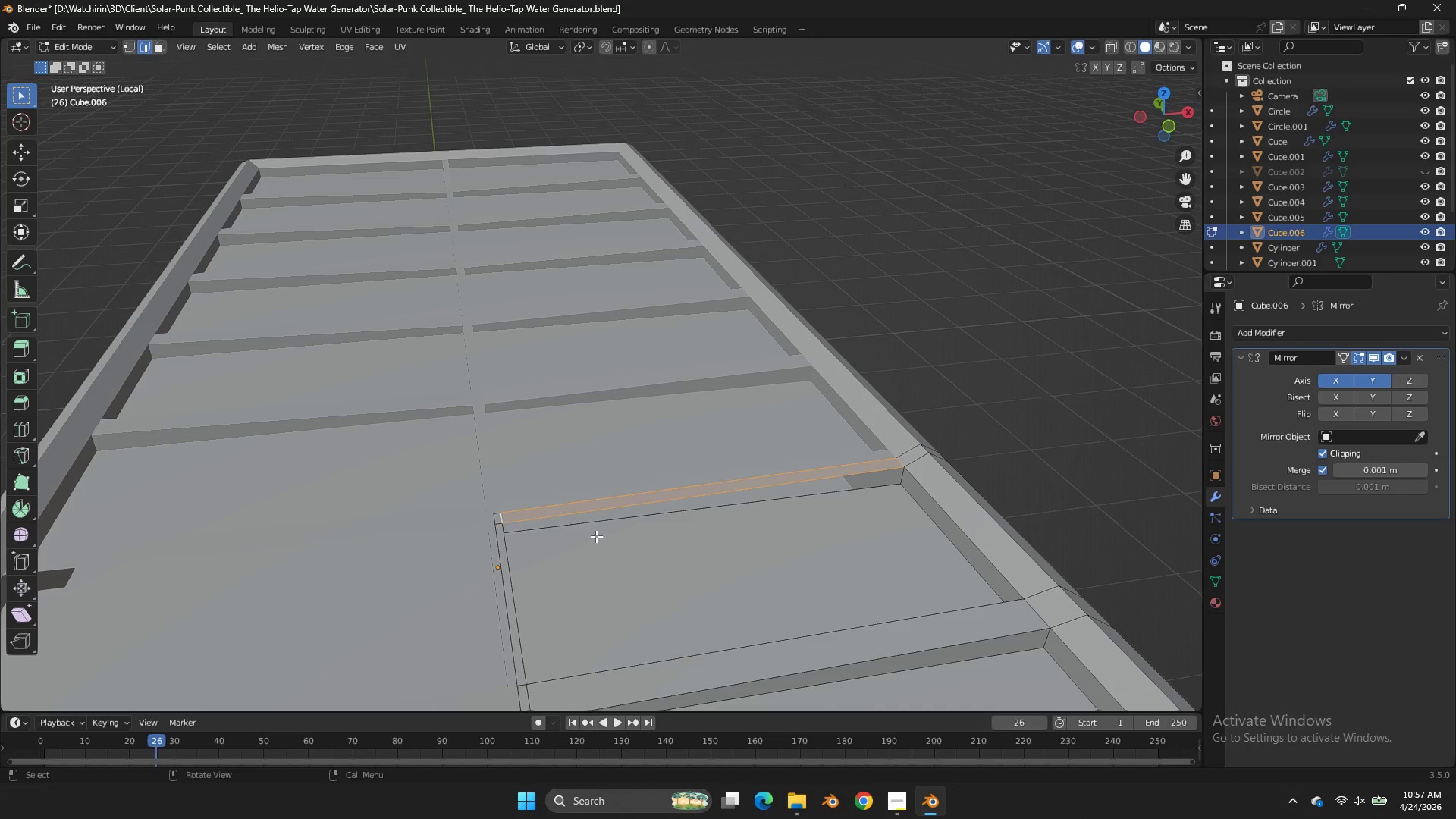 
key(F)
 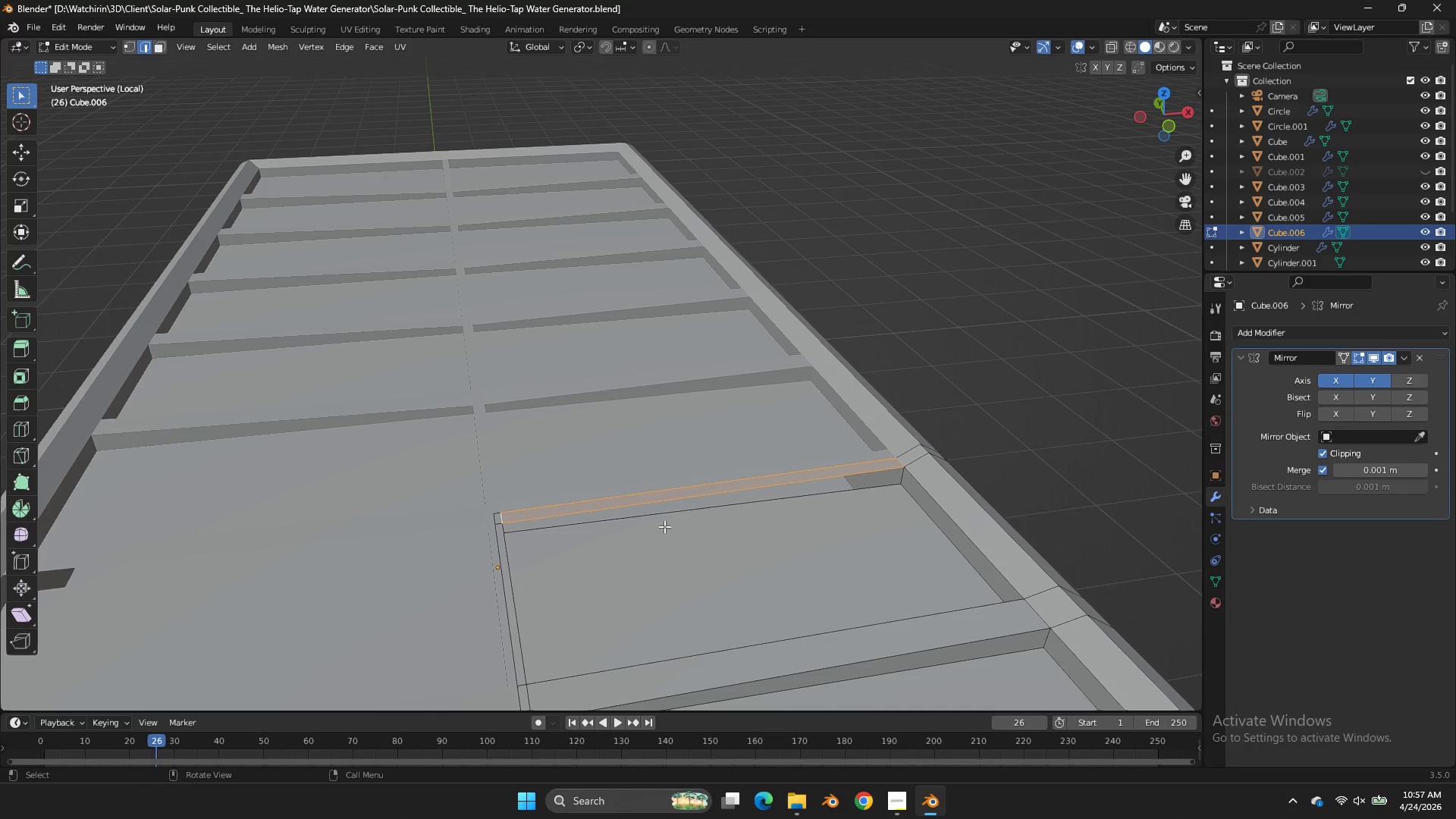 
left_click([664, 526])
 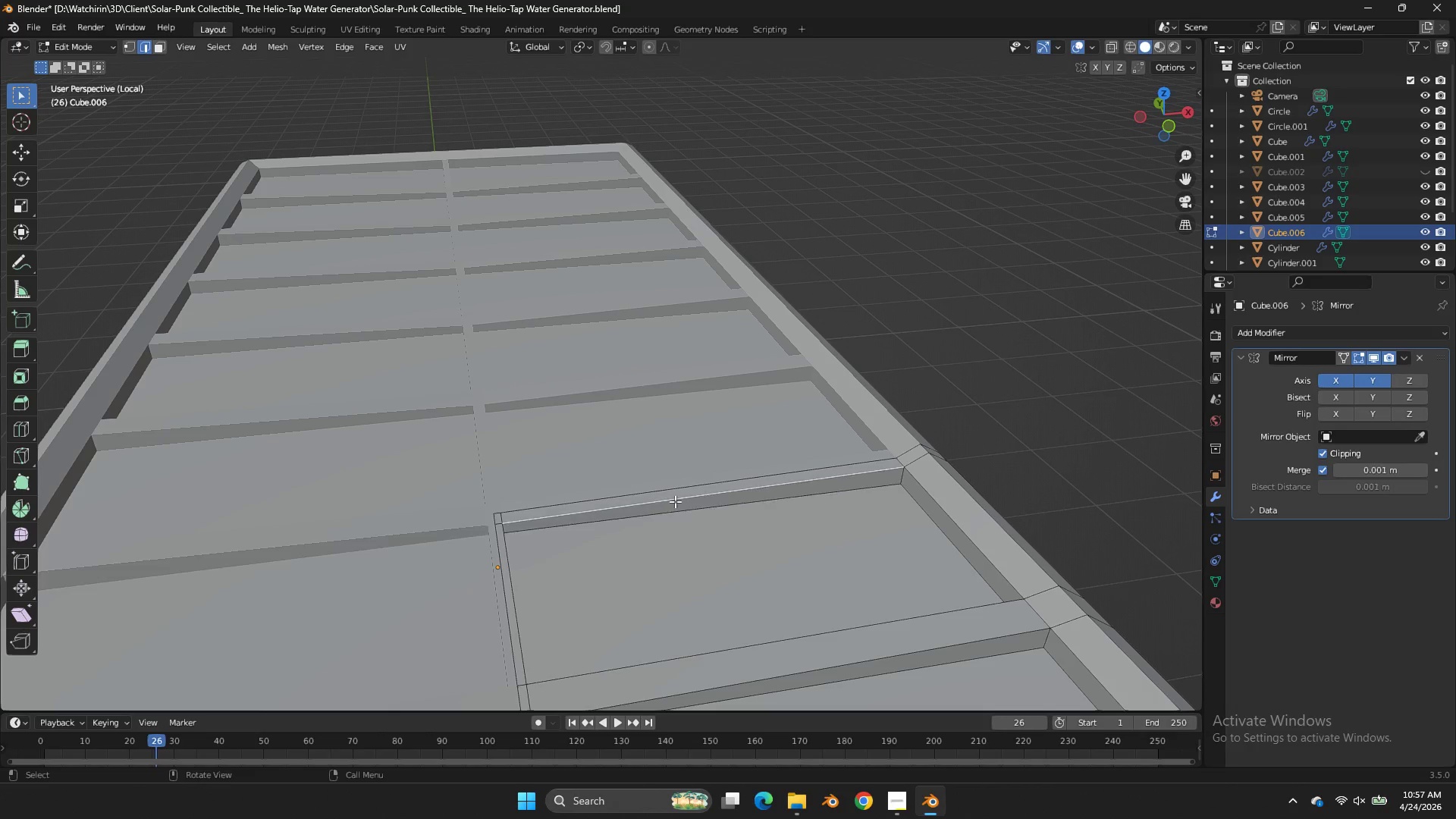 
key(F)
 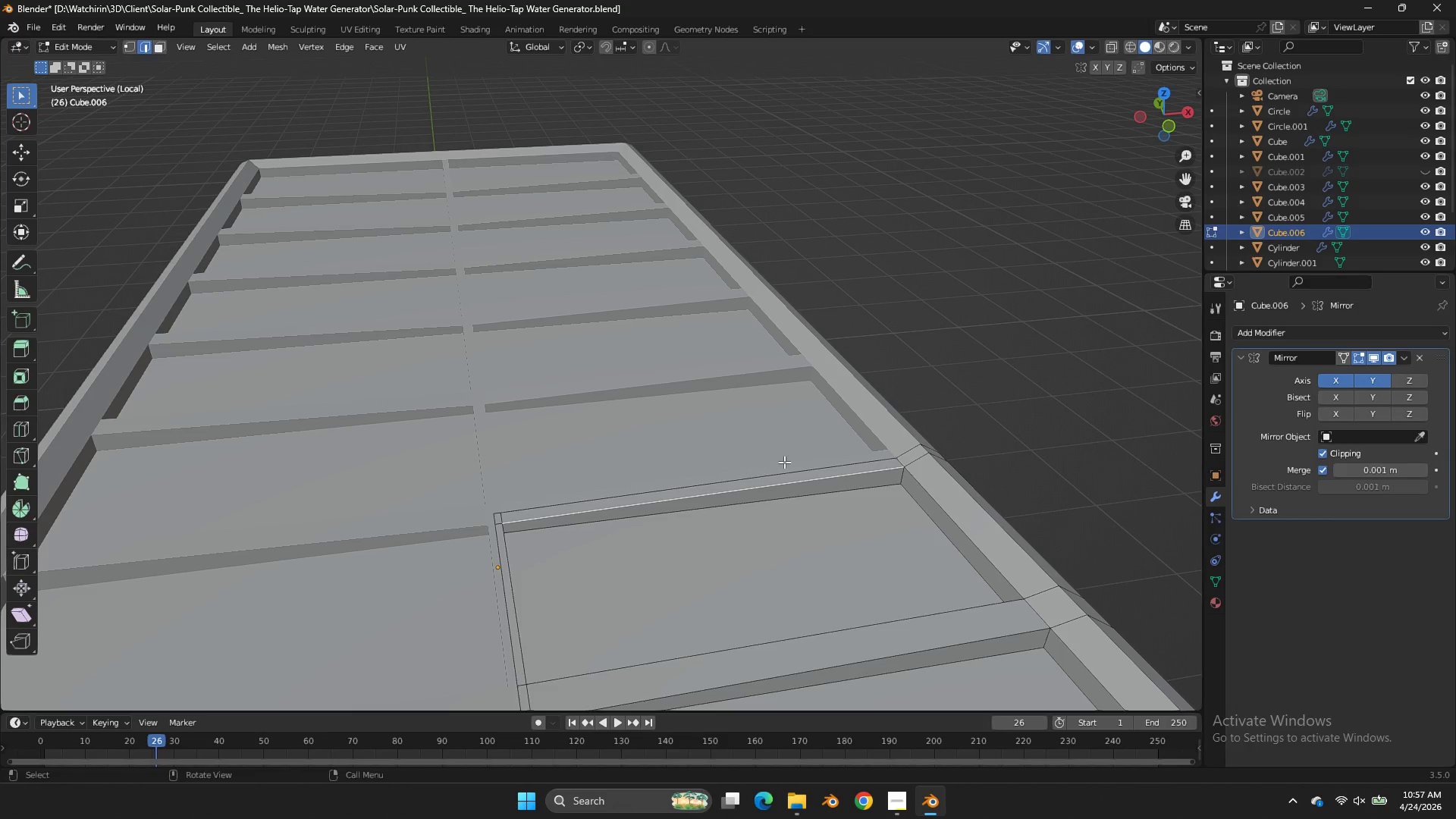 
key(Tab)
 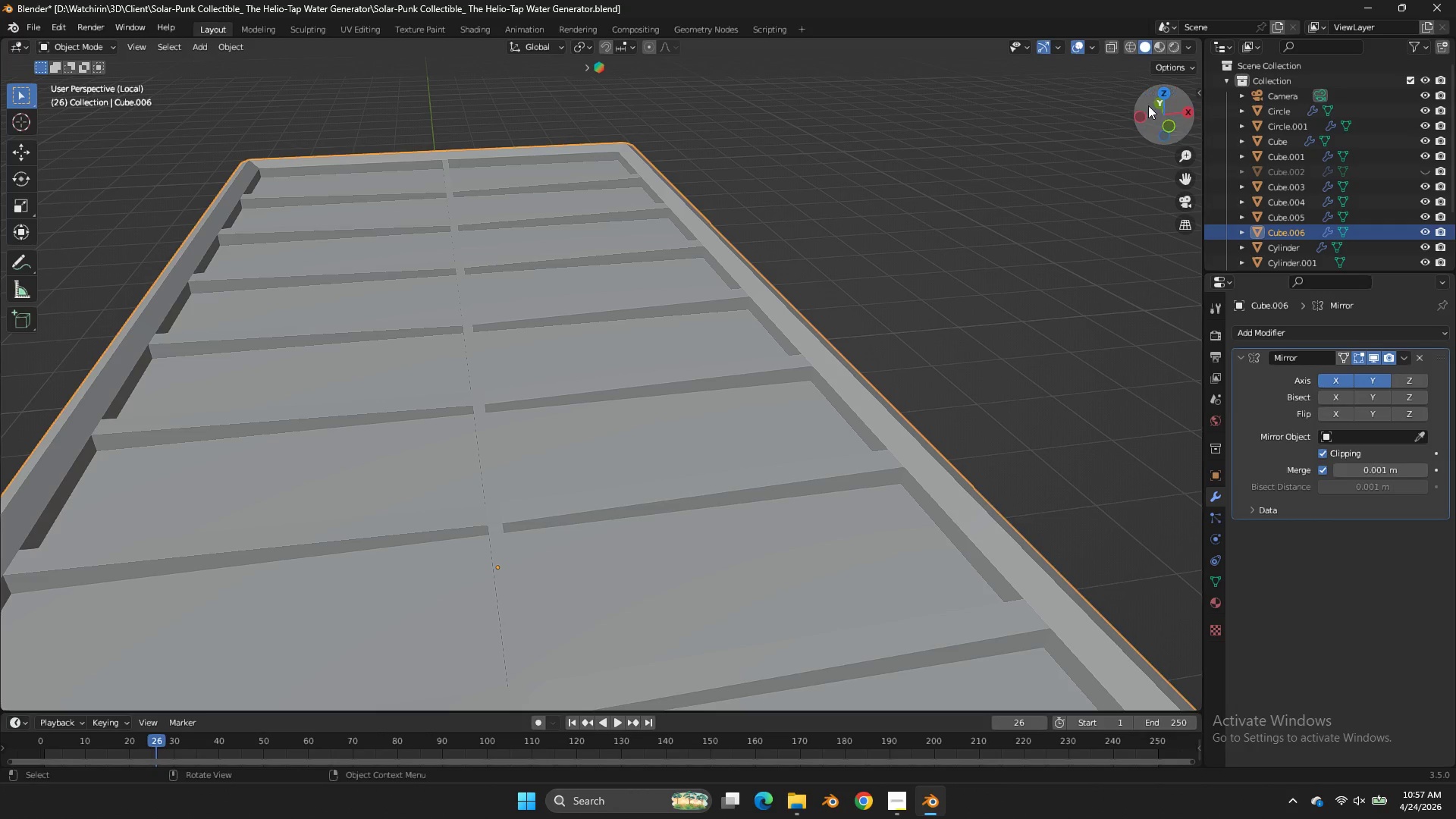 
left_click_drag(start_coordinate=[1153, 108], to_coordinate=[830, 113])
 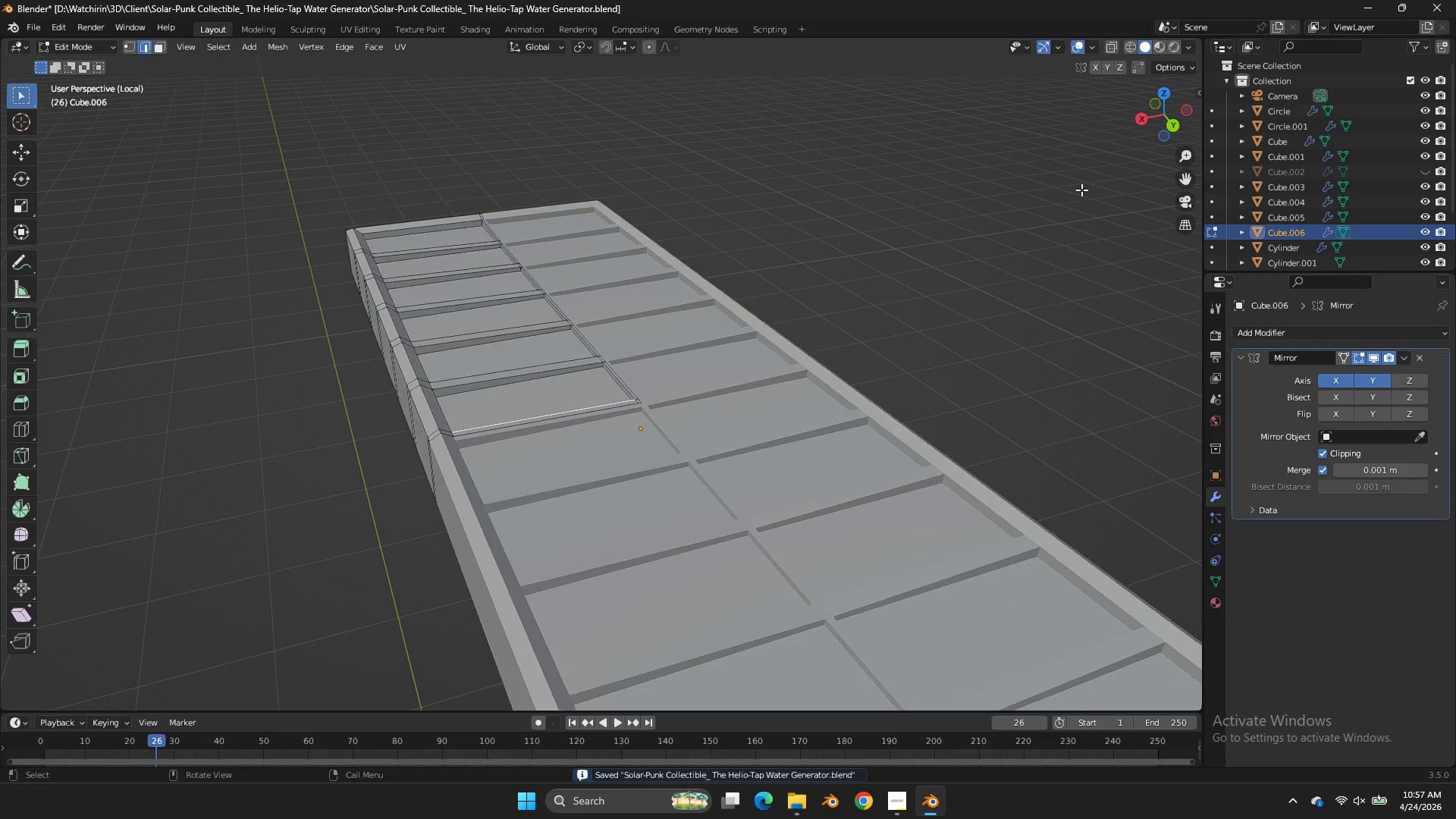 
key(Control+ControlLeft)
 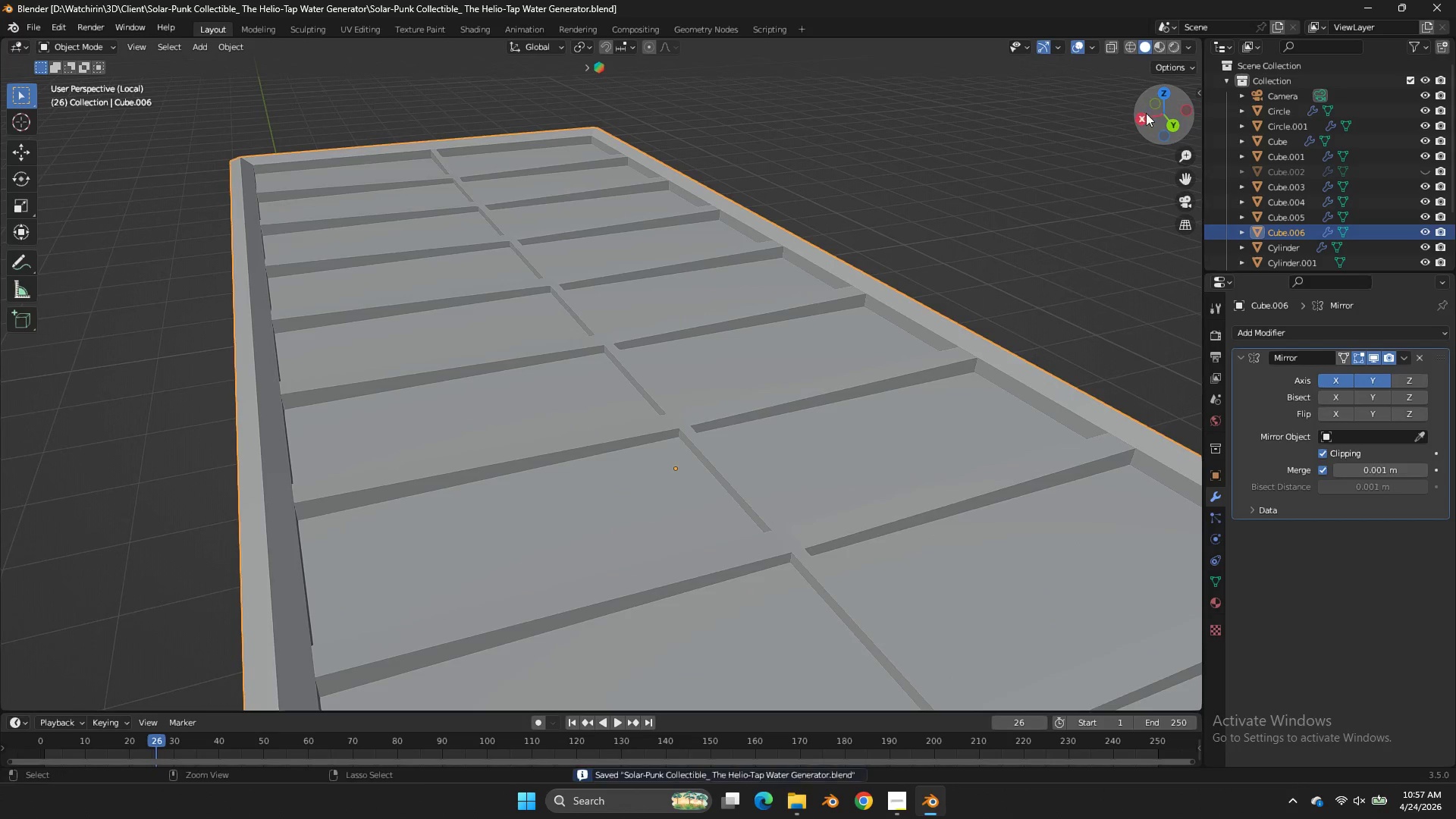 
key(Control+S)
 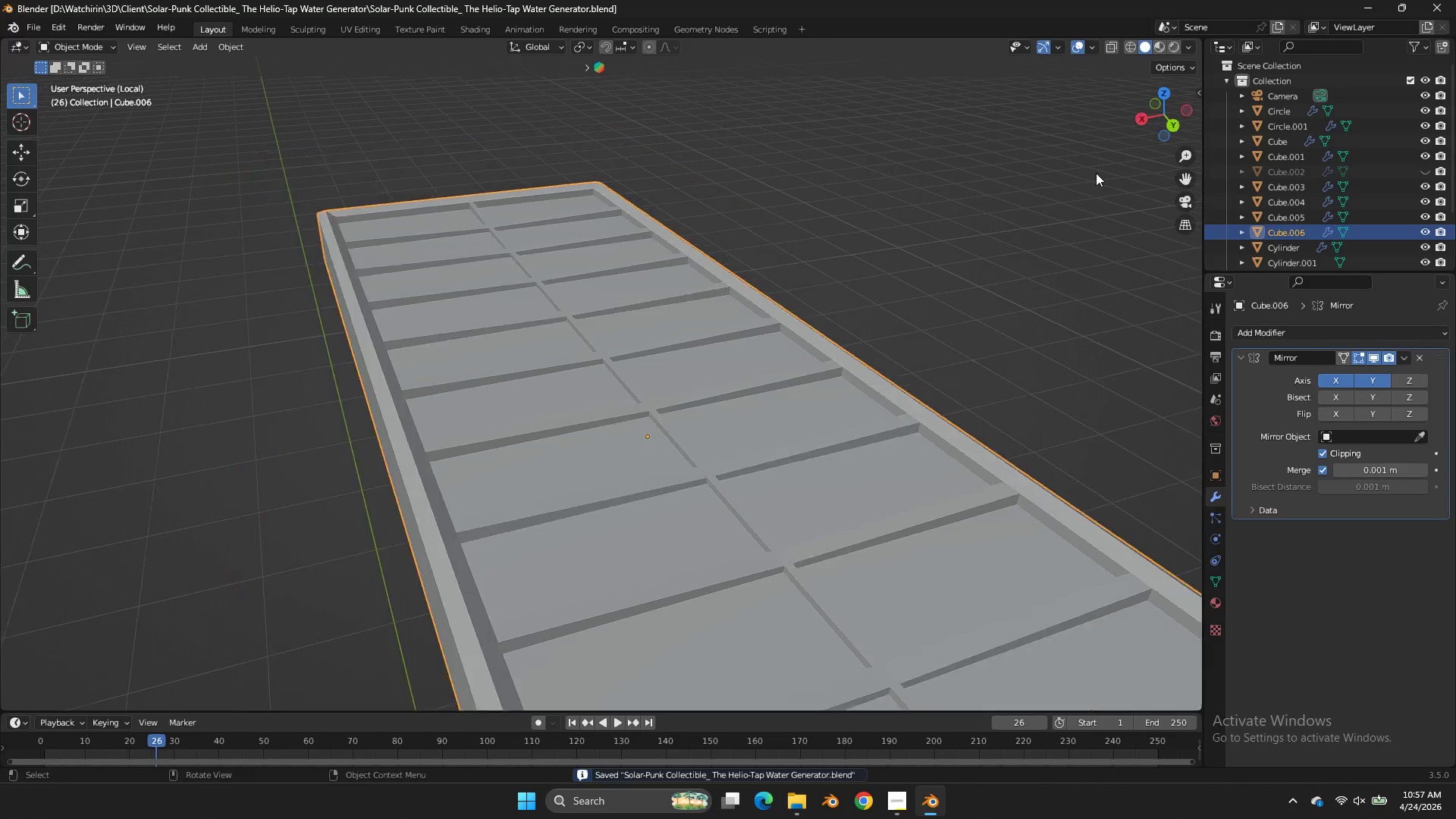 
key(Tab)
 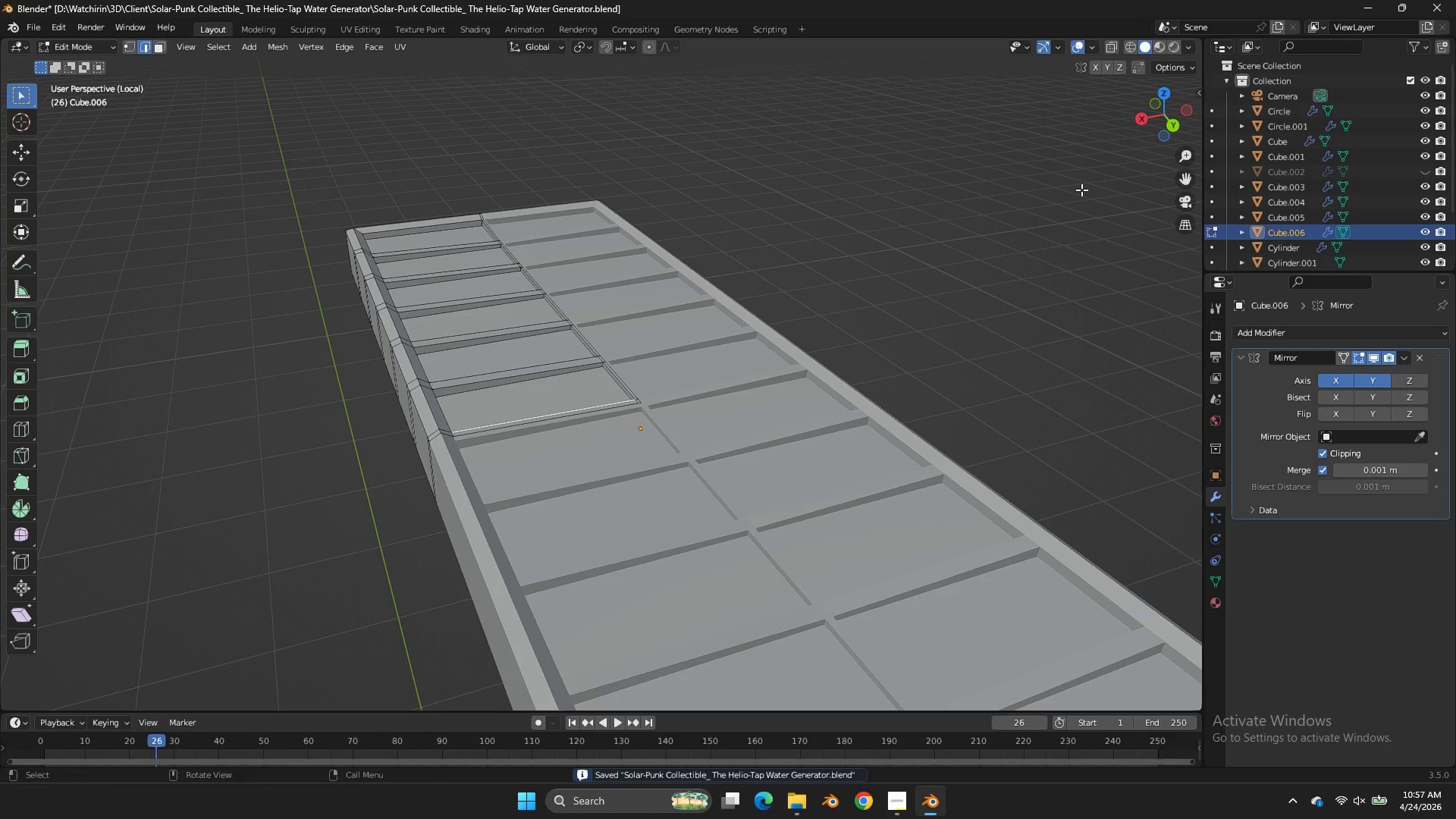 
scroll: coordinate [1110, 147], scroll_direction: down, amount: 4.0
 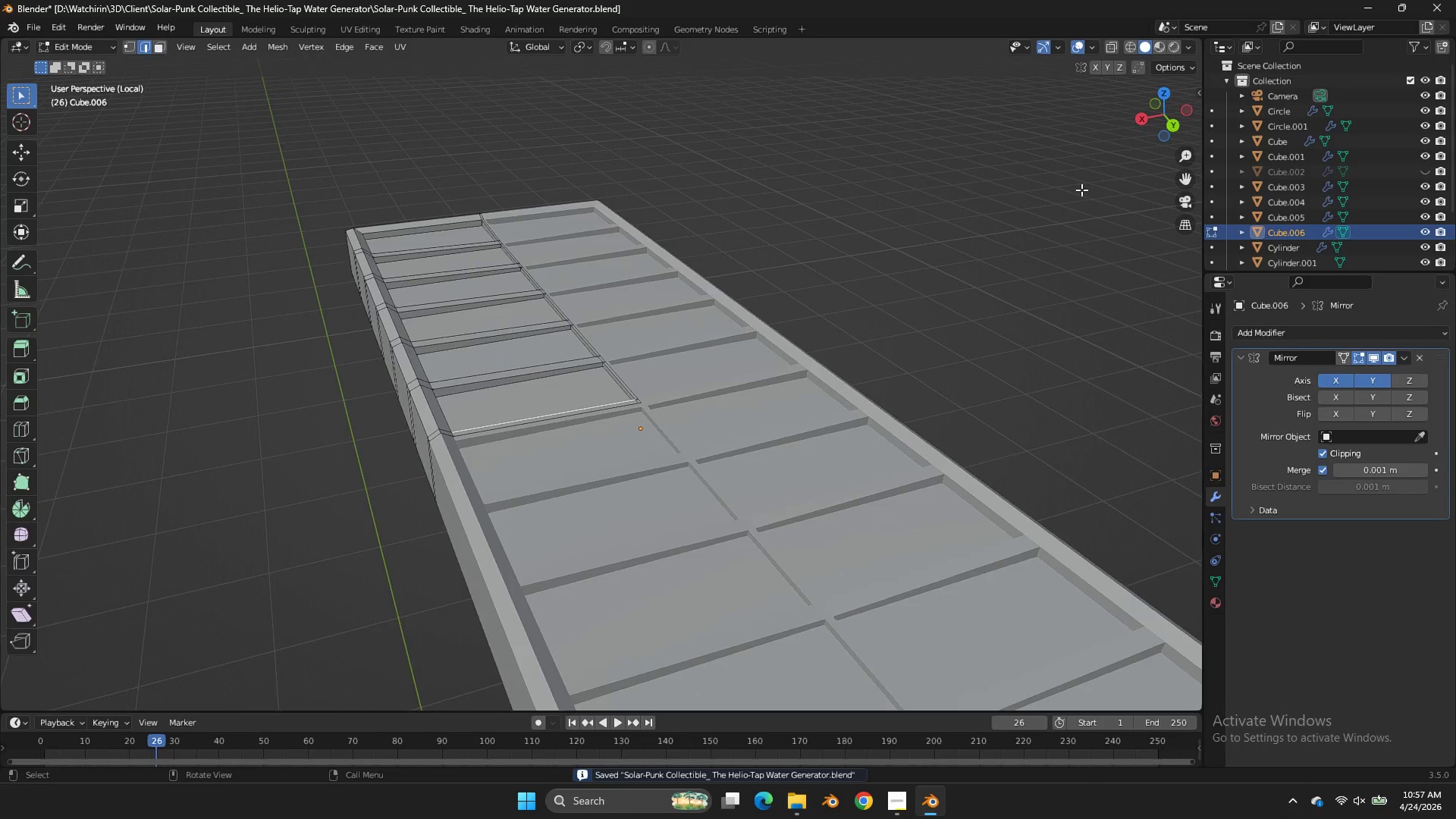 
key(Control+S)
 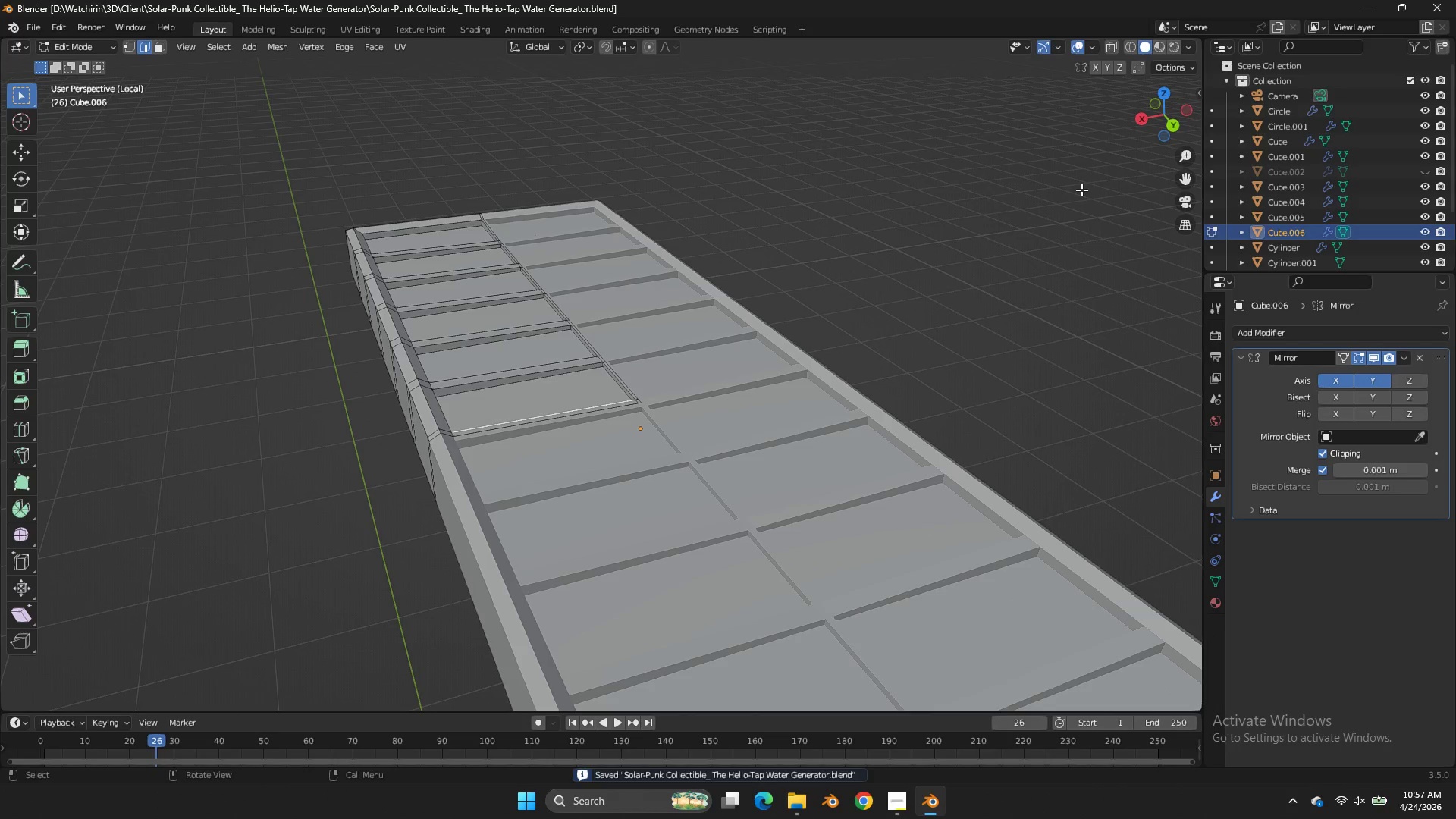 
key(NumpadDivide)
 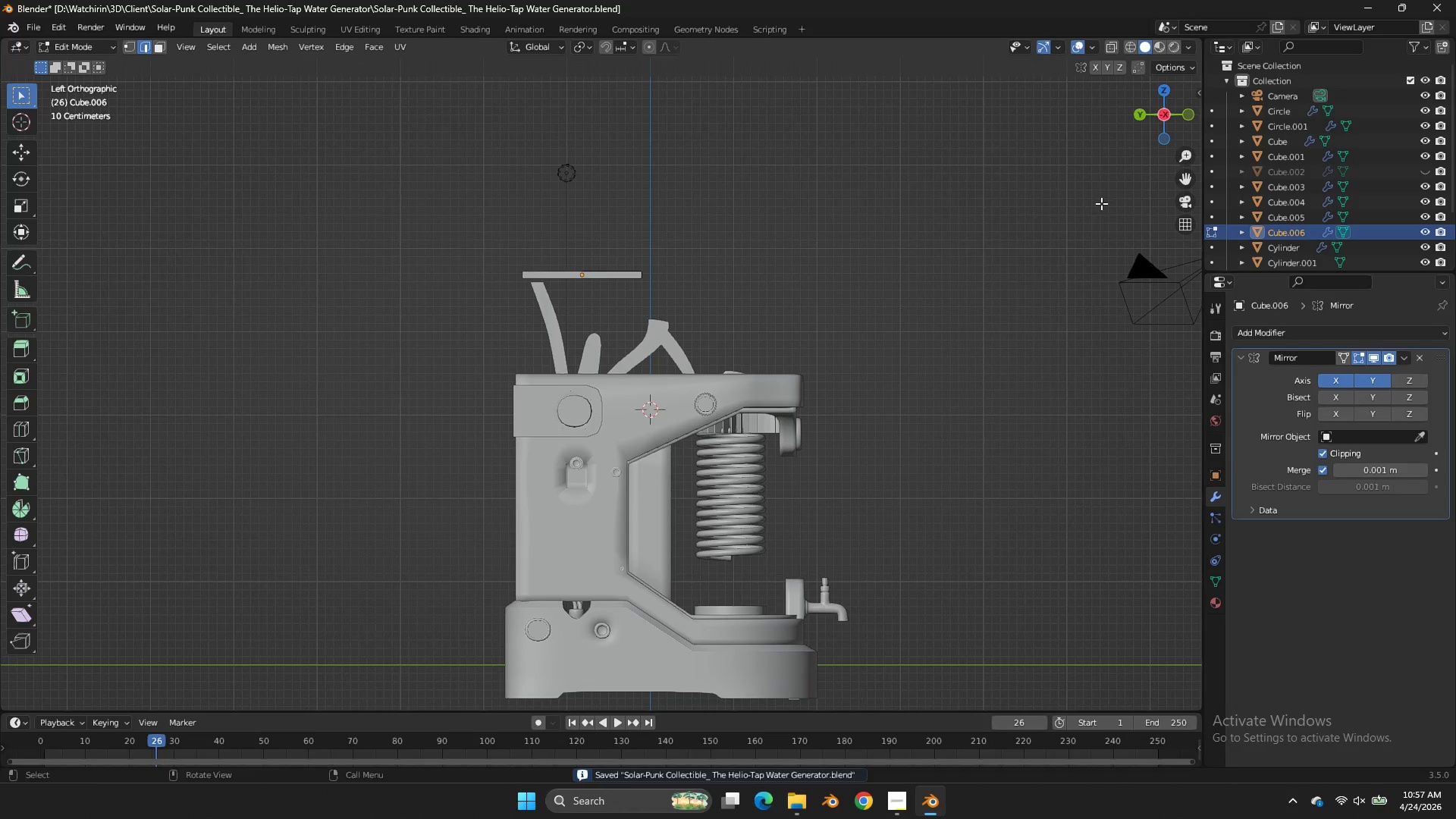 
left_click_drag(start_coordinate=[1164, 116], to_coordinate=[1036, 232])
 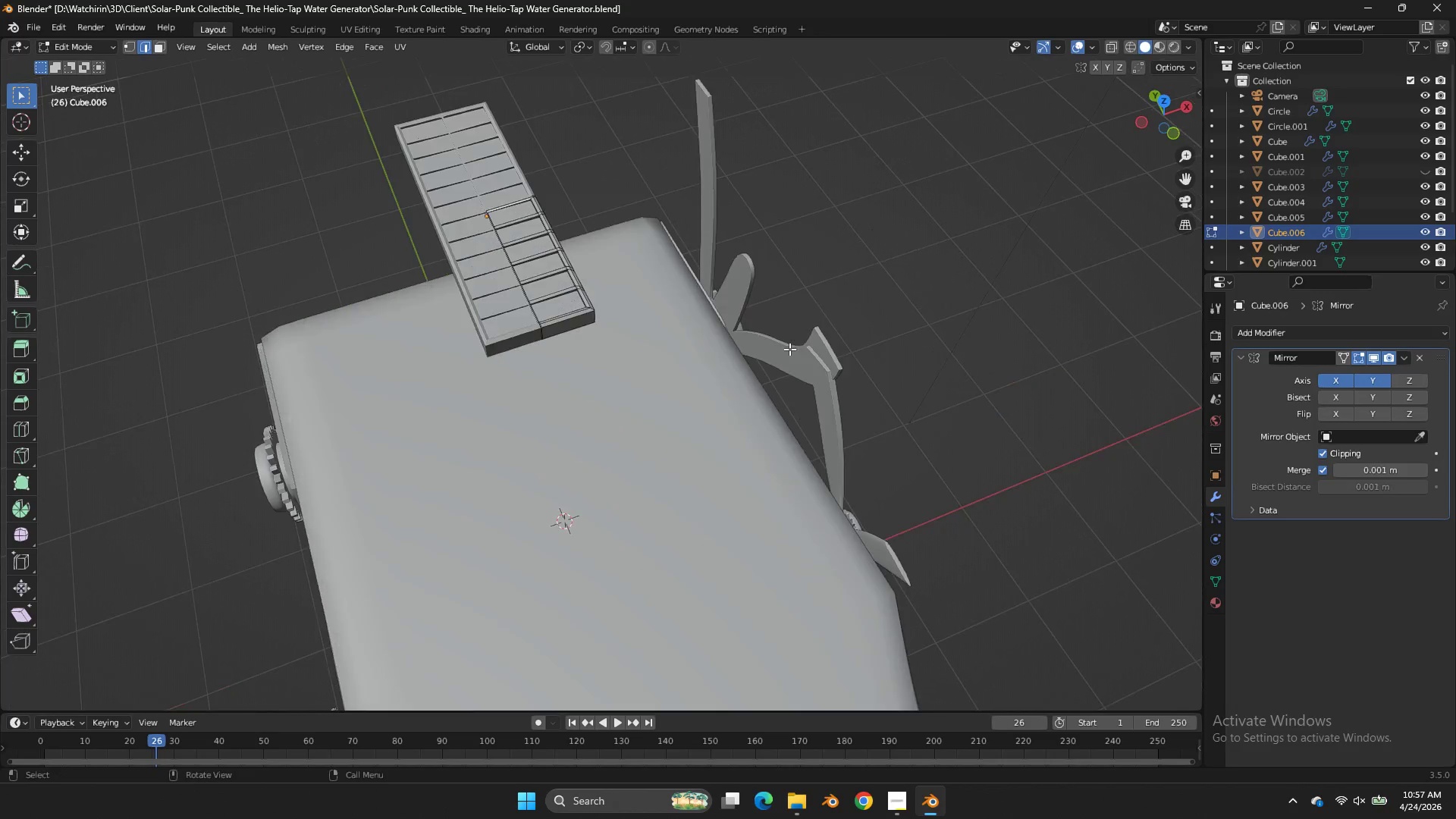 
scroll: coordinate [789, 349], scroll_direction: up, amount: 4.0
 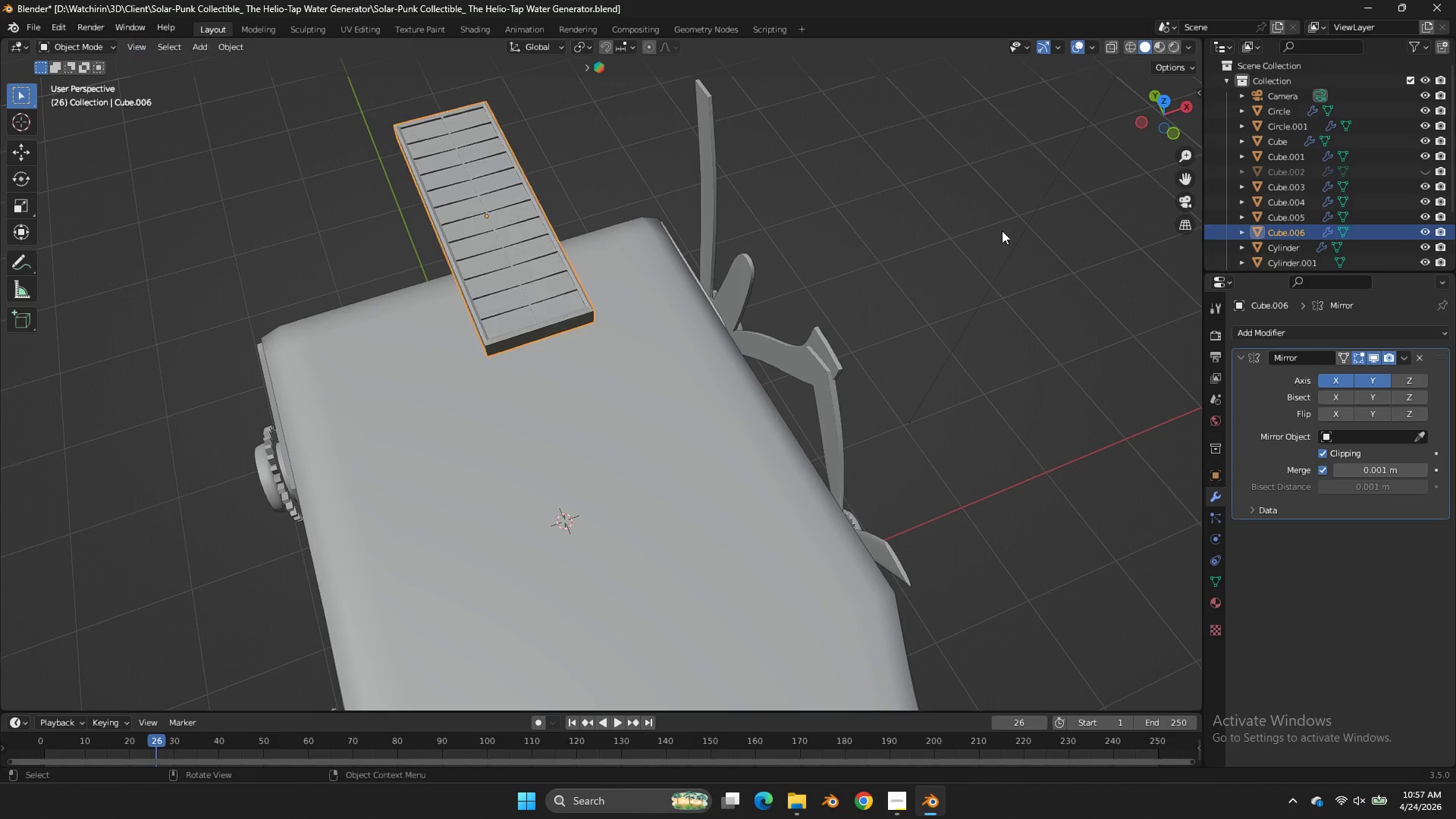 
key(Tab)
 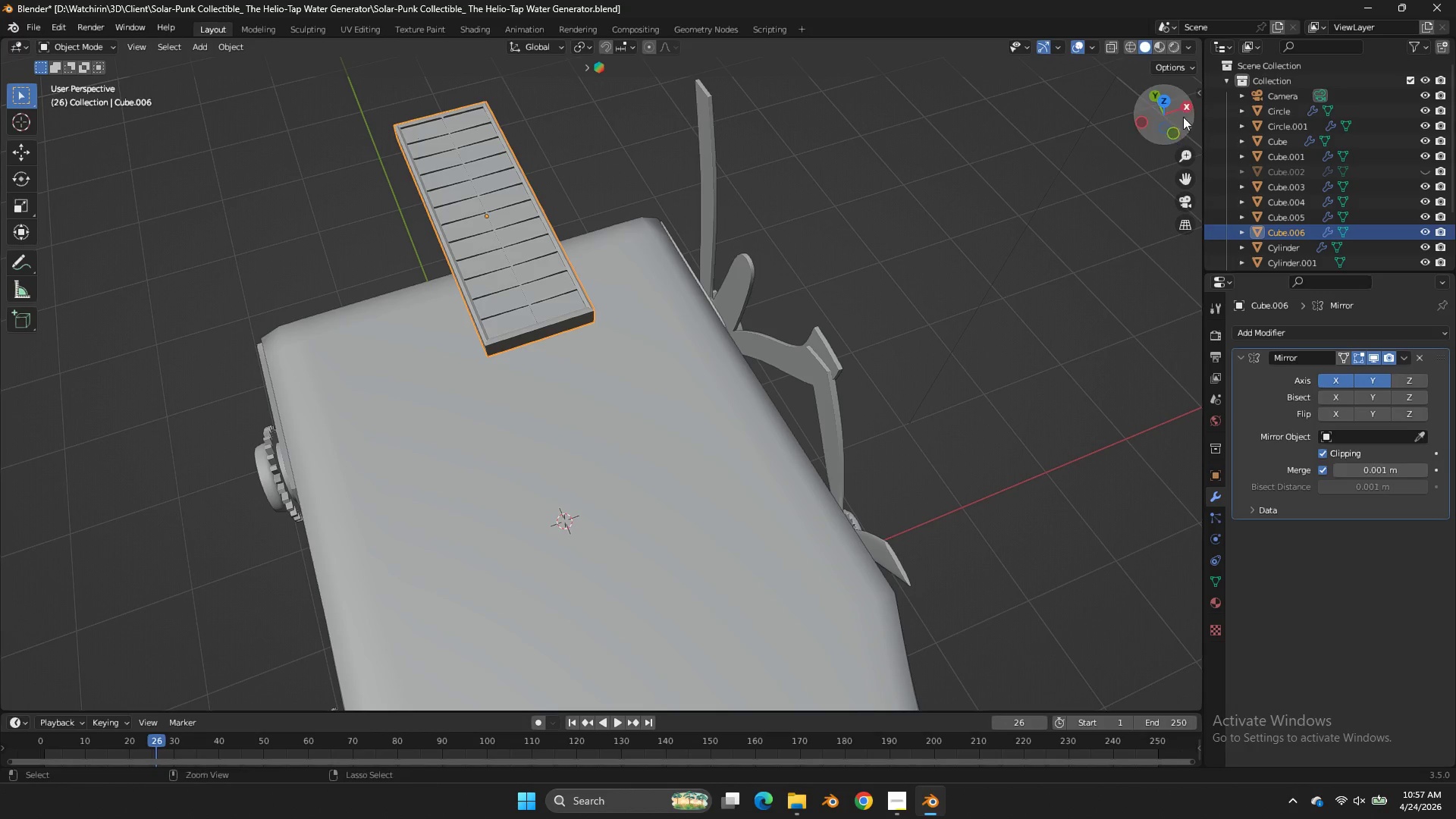 
key(Control+ControlLeft)
 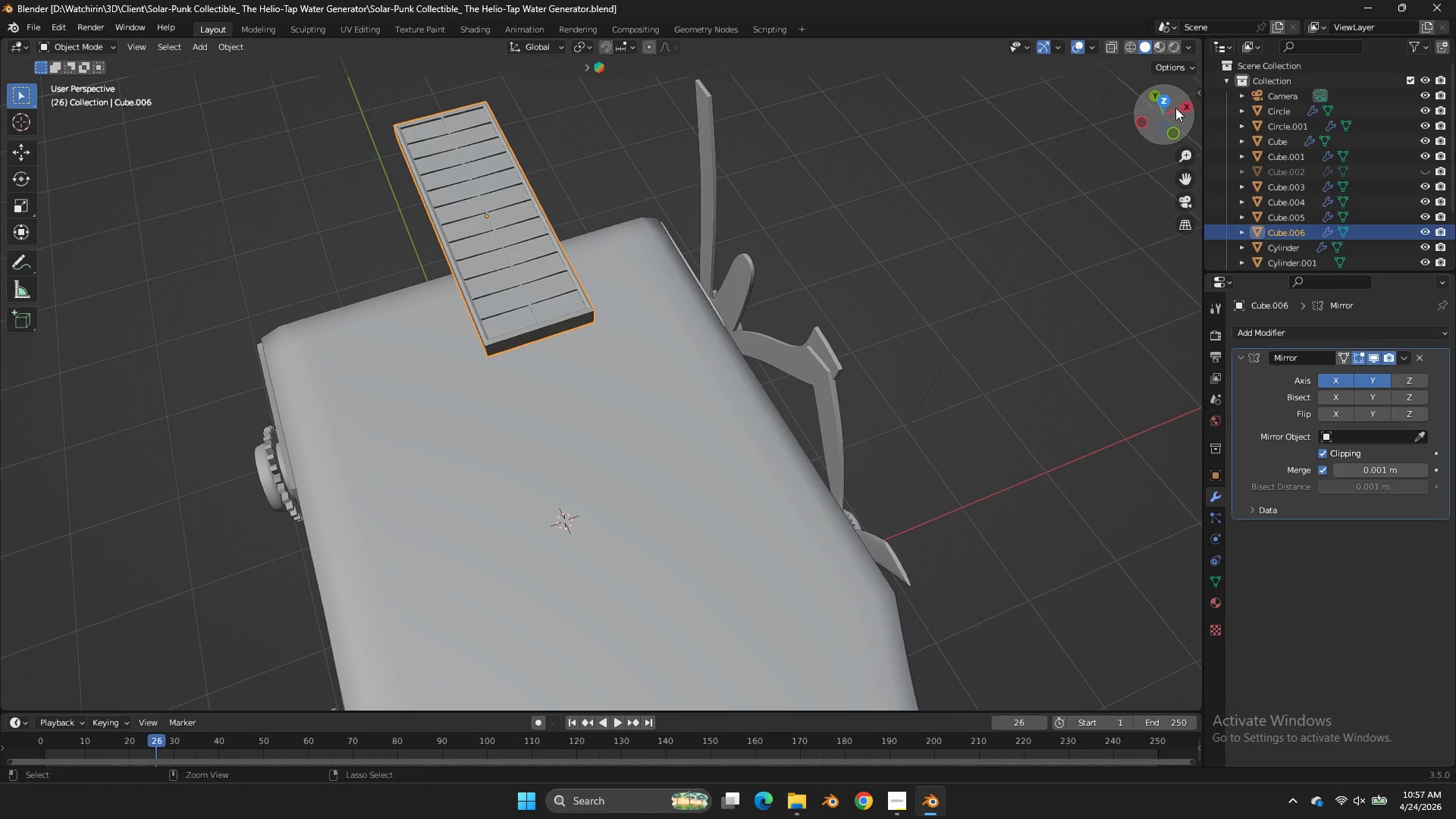 
key(Control+S)
 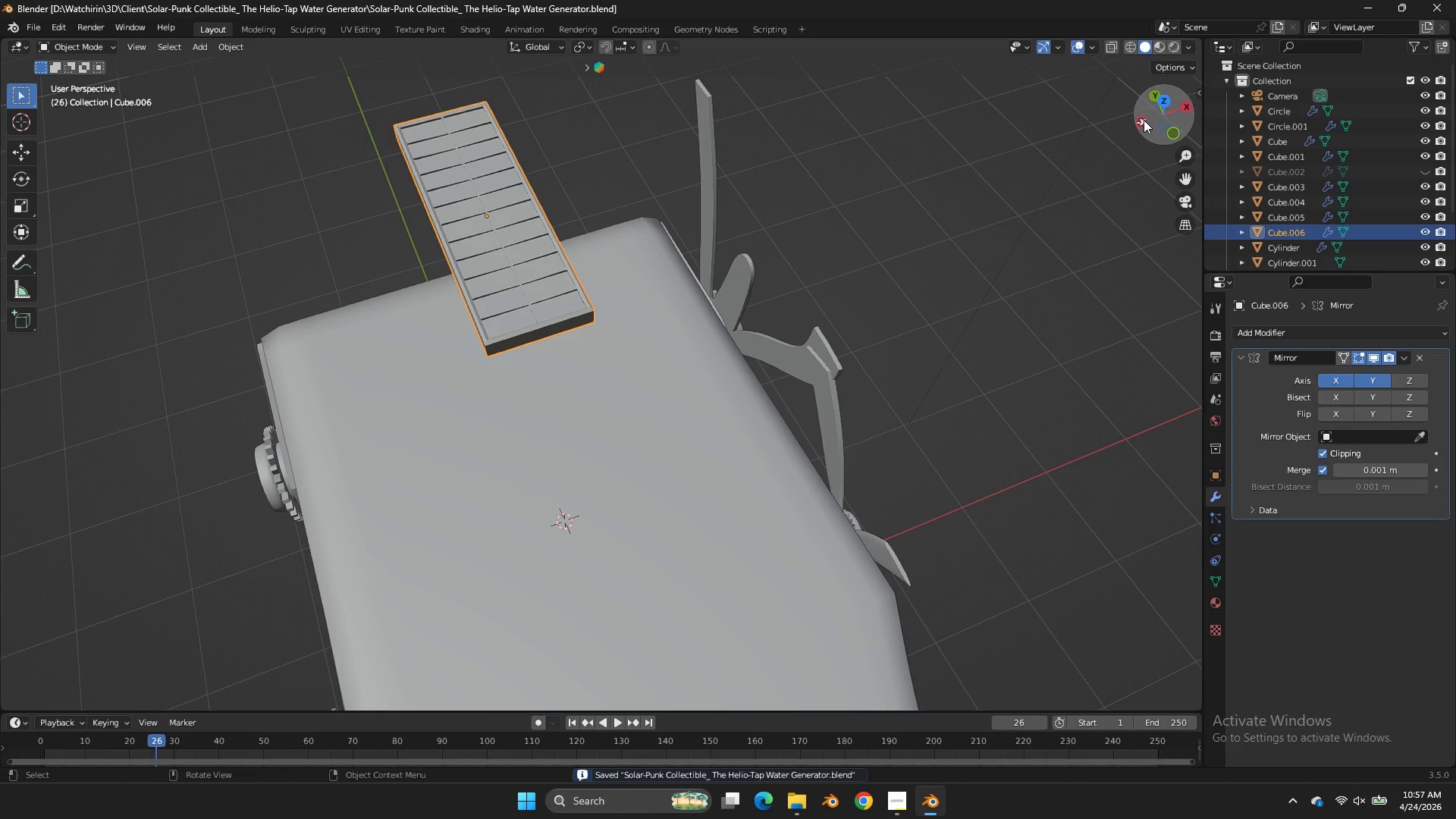 
left_click([1144, 120])
 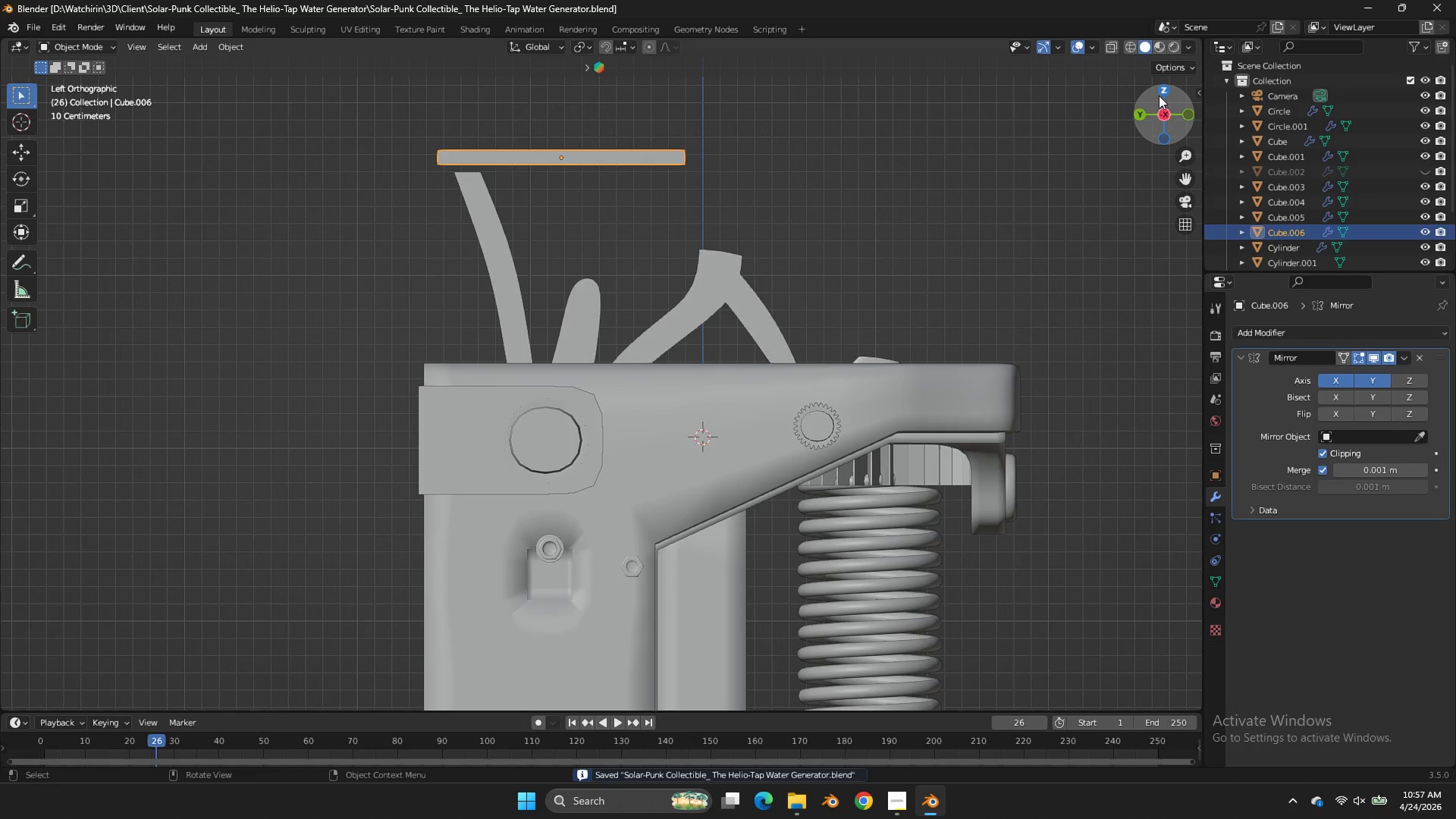 
left_click([1162, 95])
 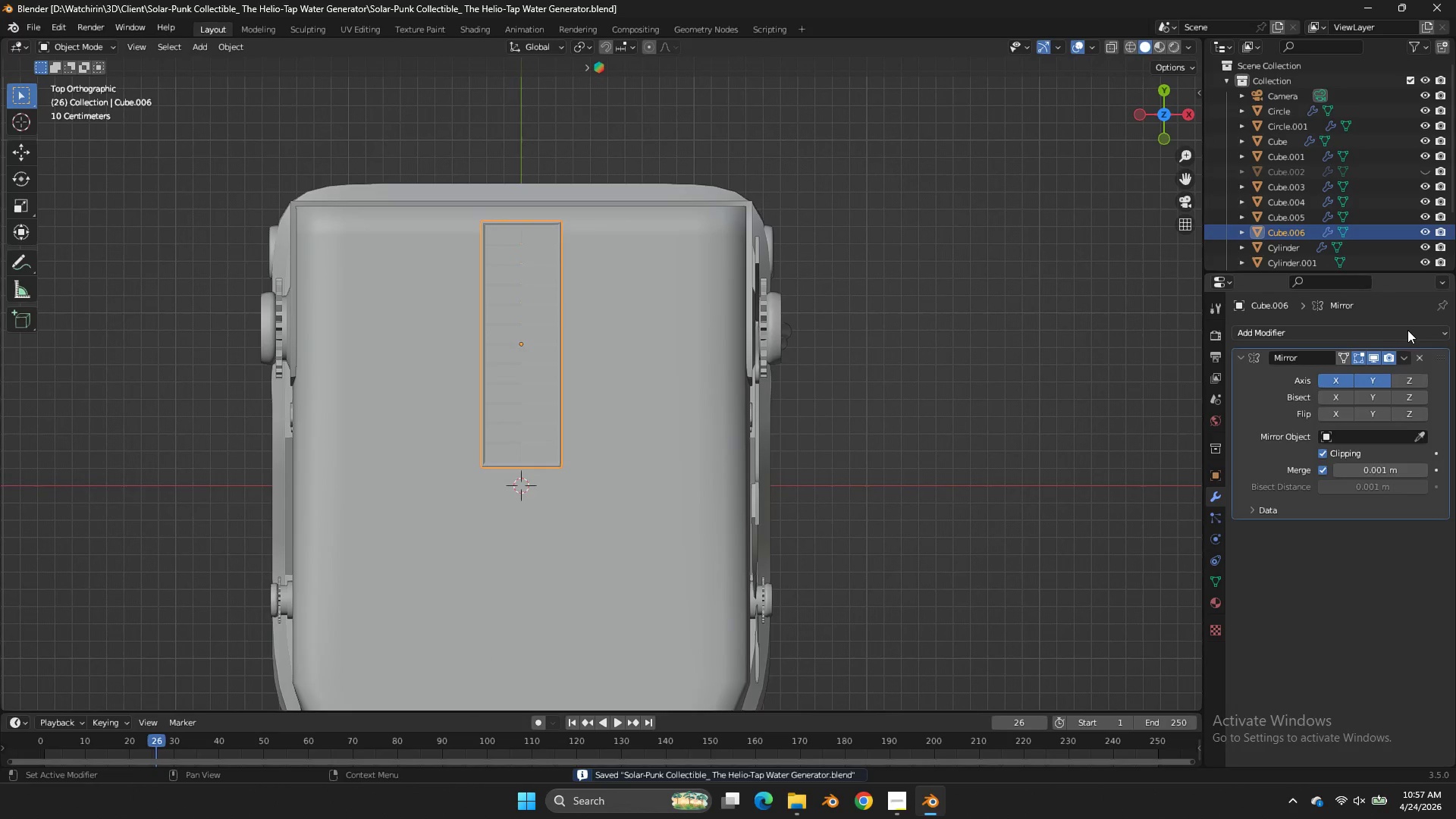 
left_click([1407, 331])
 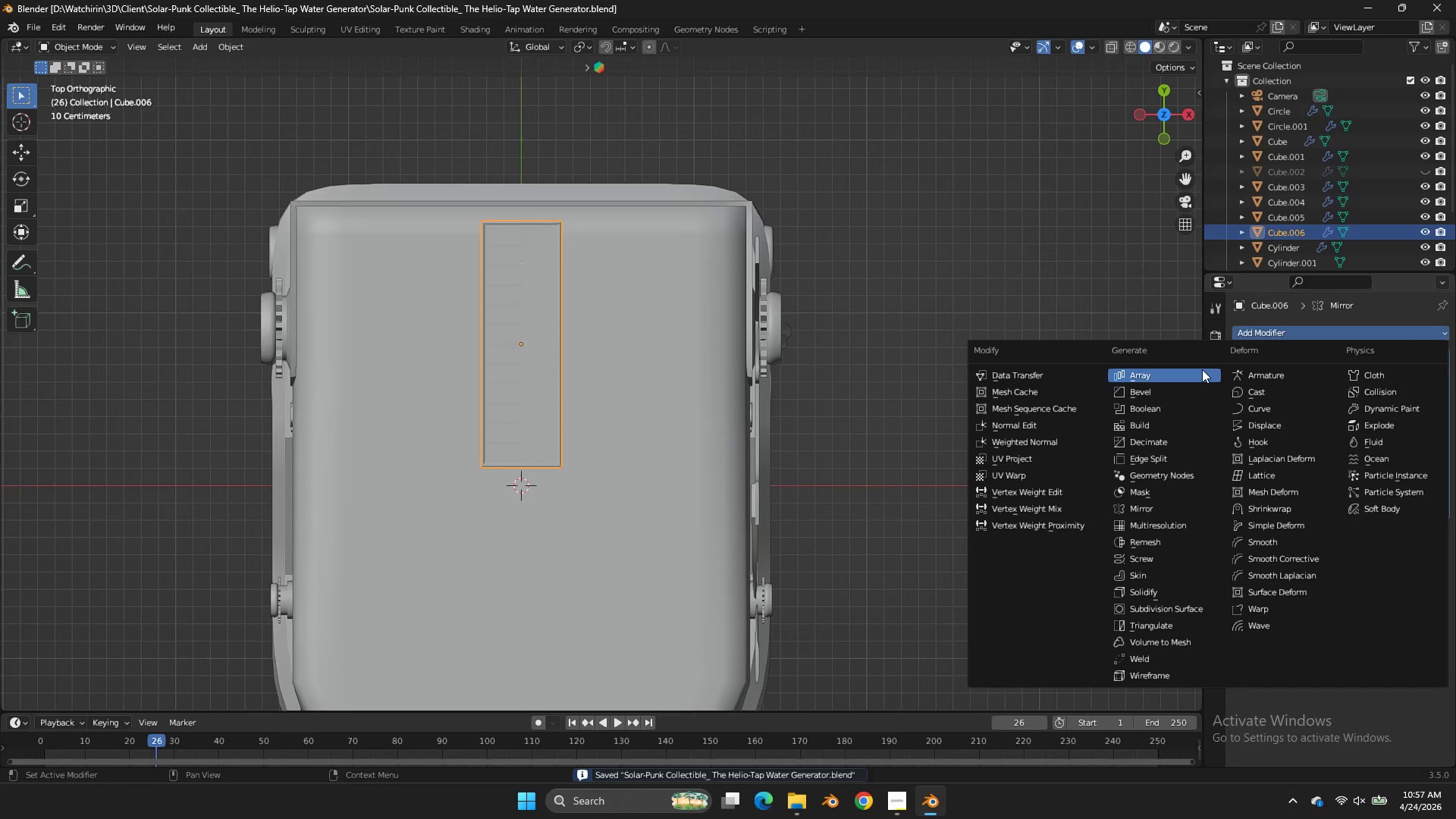 
left_click([1202, 369])
 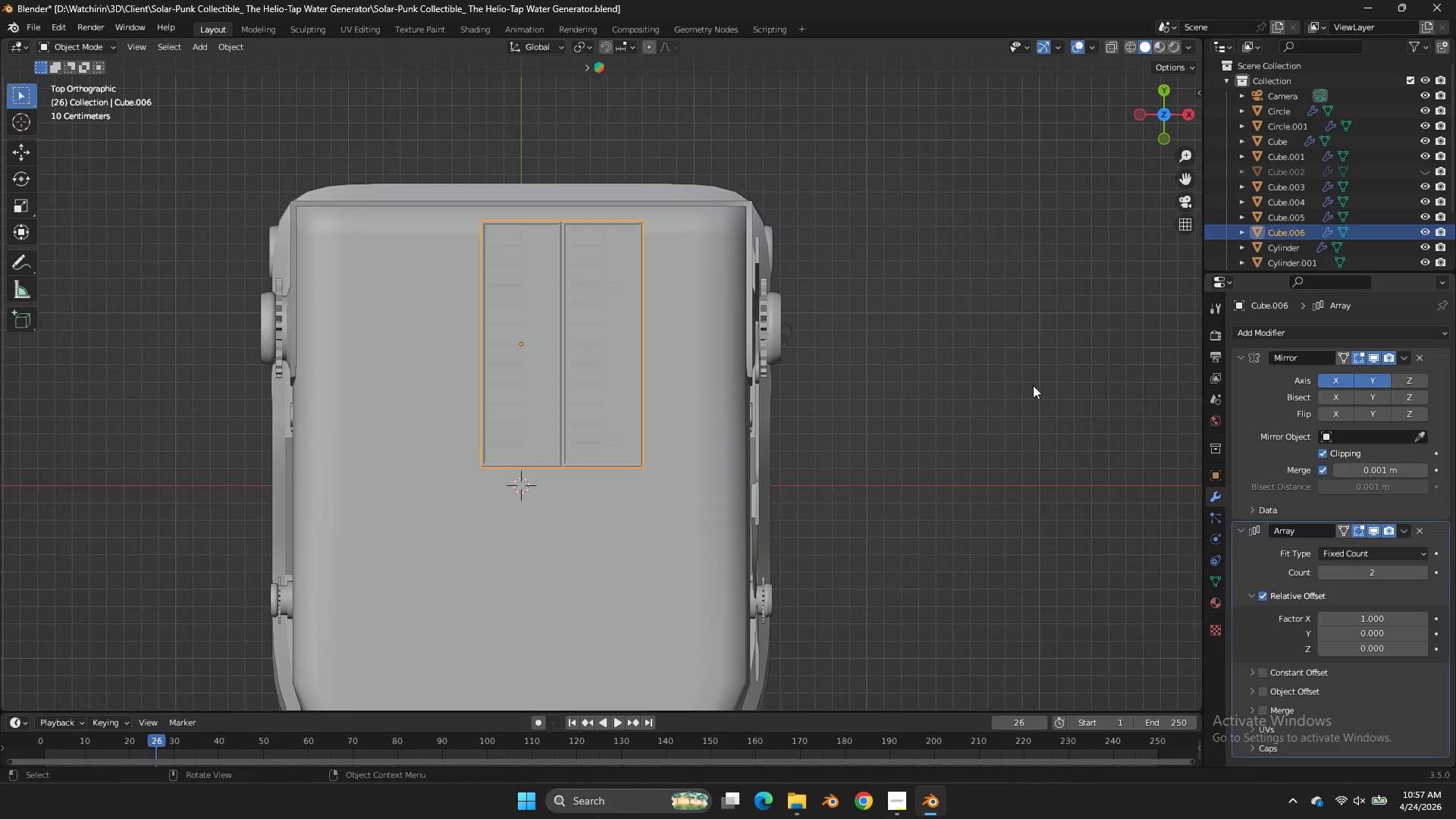 
scroll: coordinate [893, 318], scroll_direction: up, amount: 3.0
 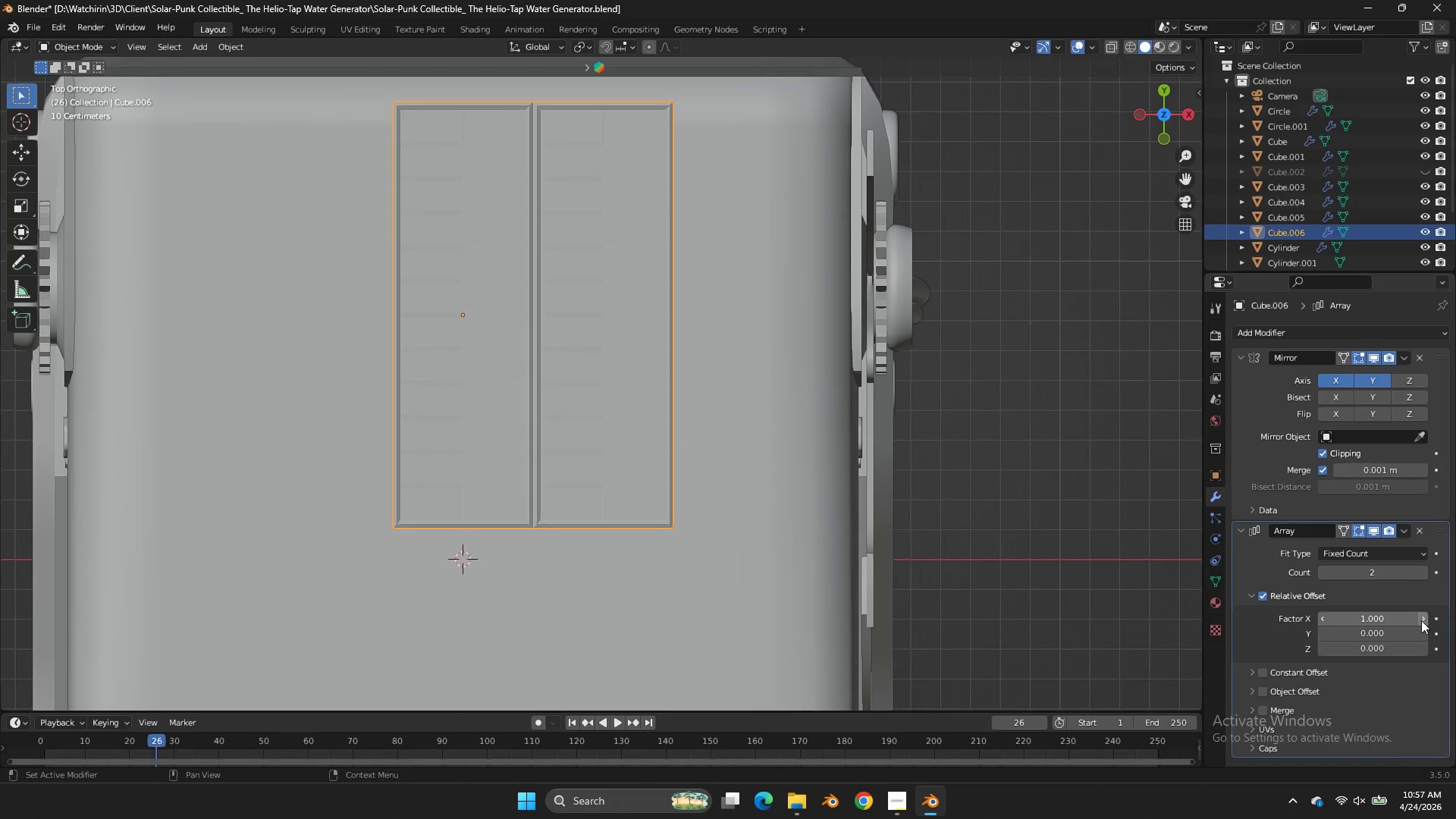 
left_click([1426, 620])
 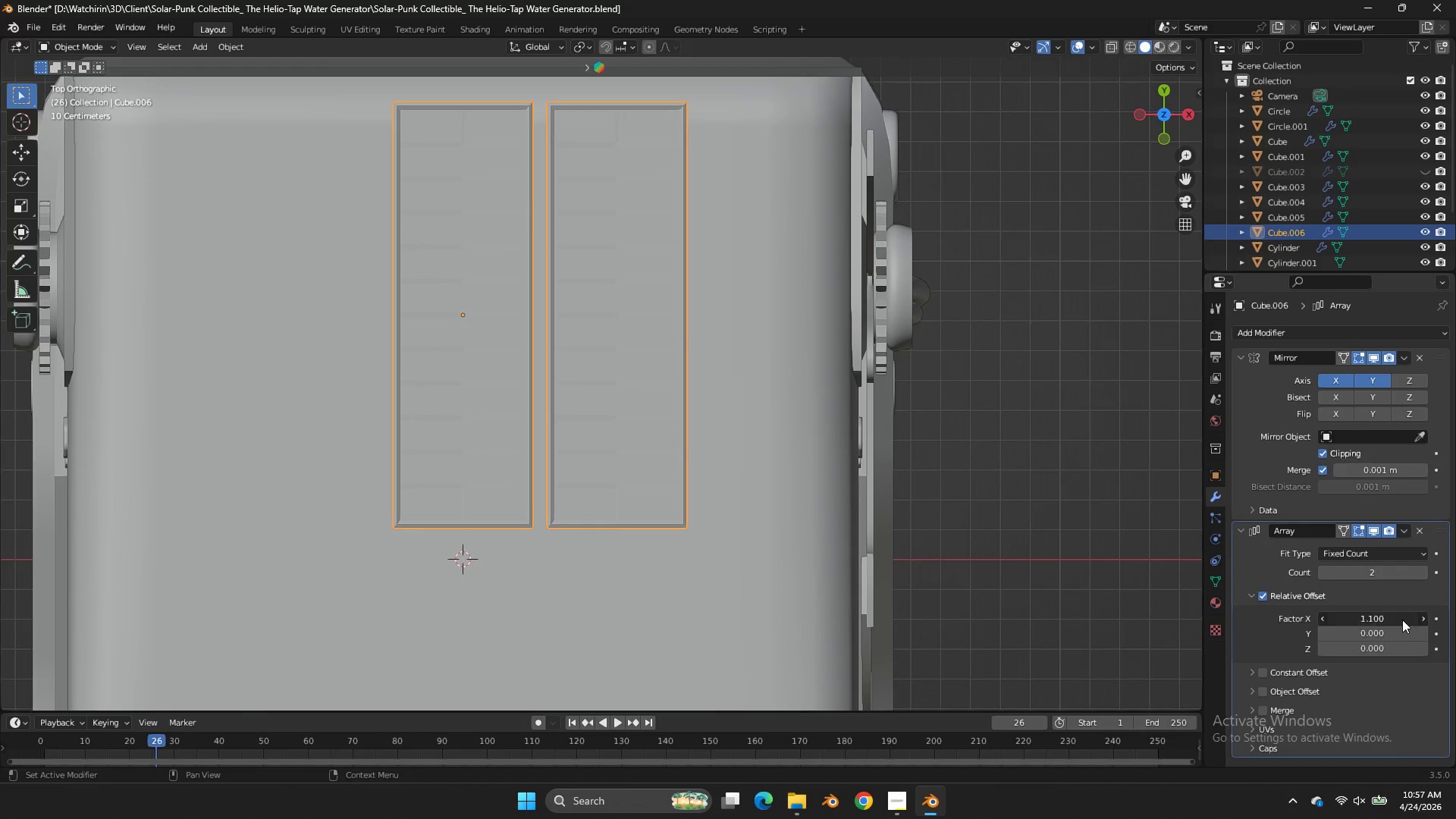 
double_click([1402, 620])
 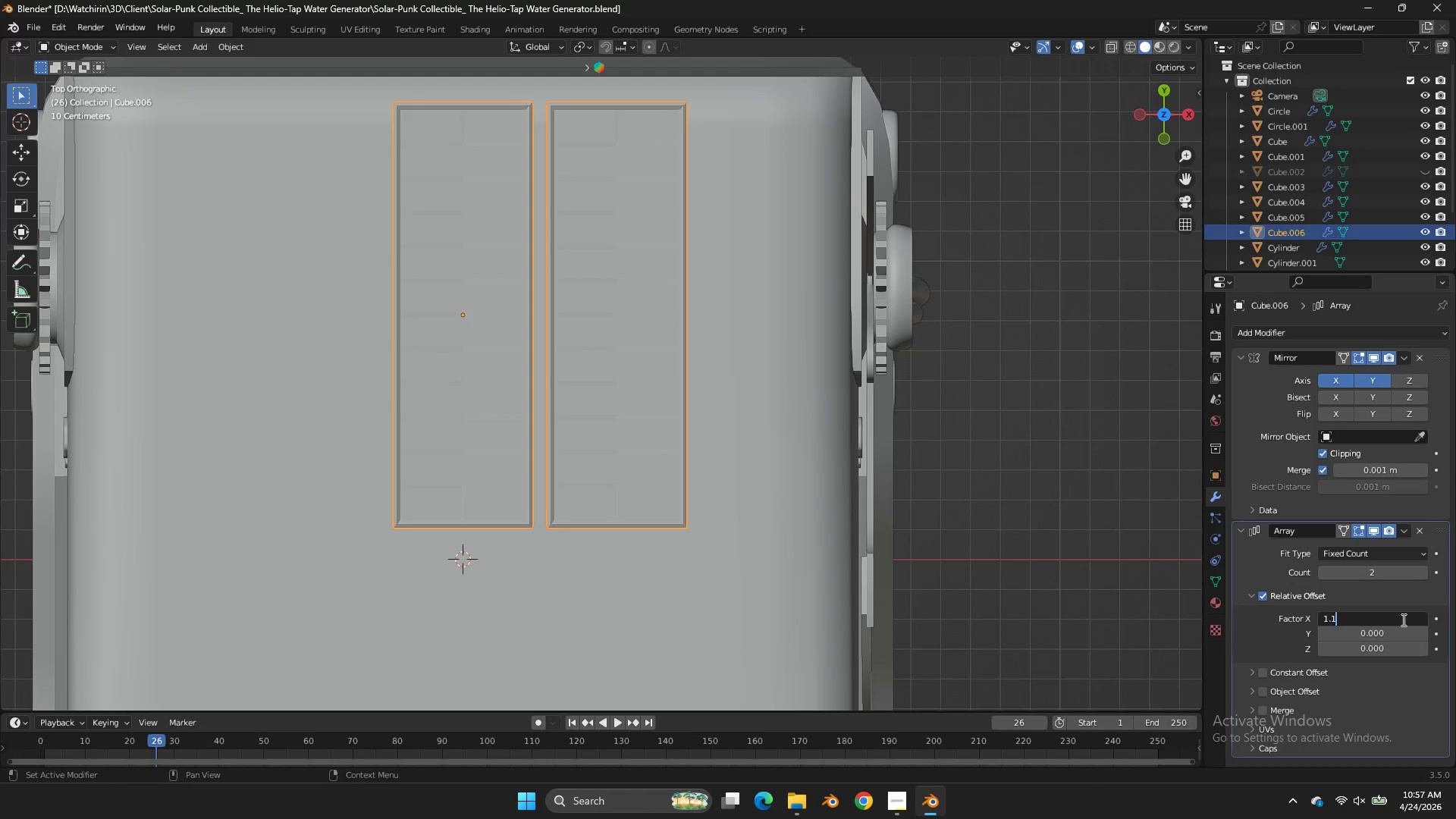 
key(Backspace)
type(05)
 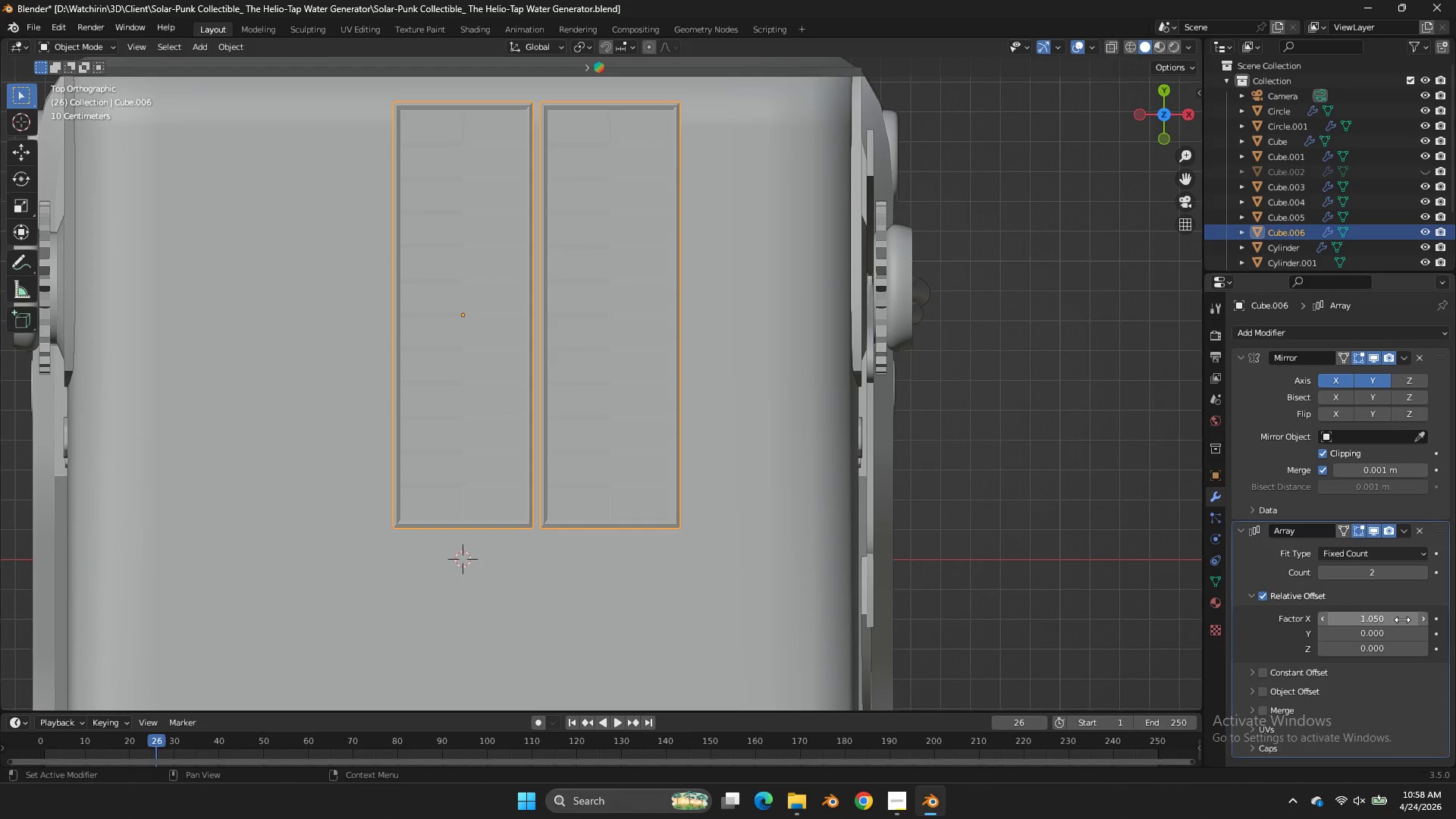 
key(Enter)
 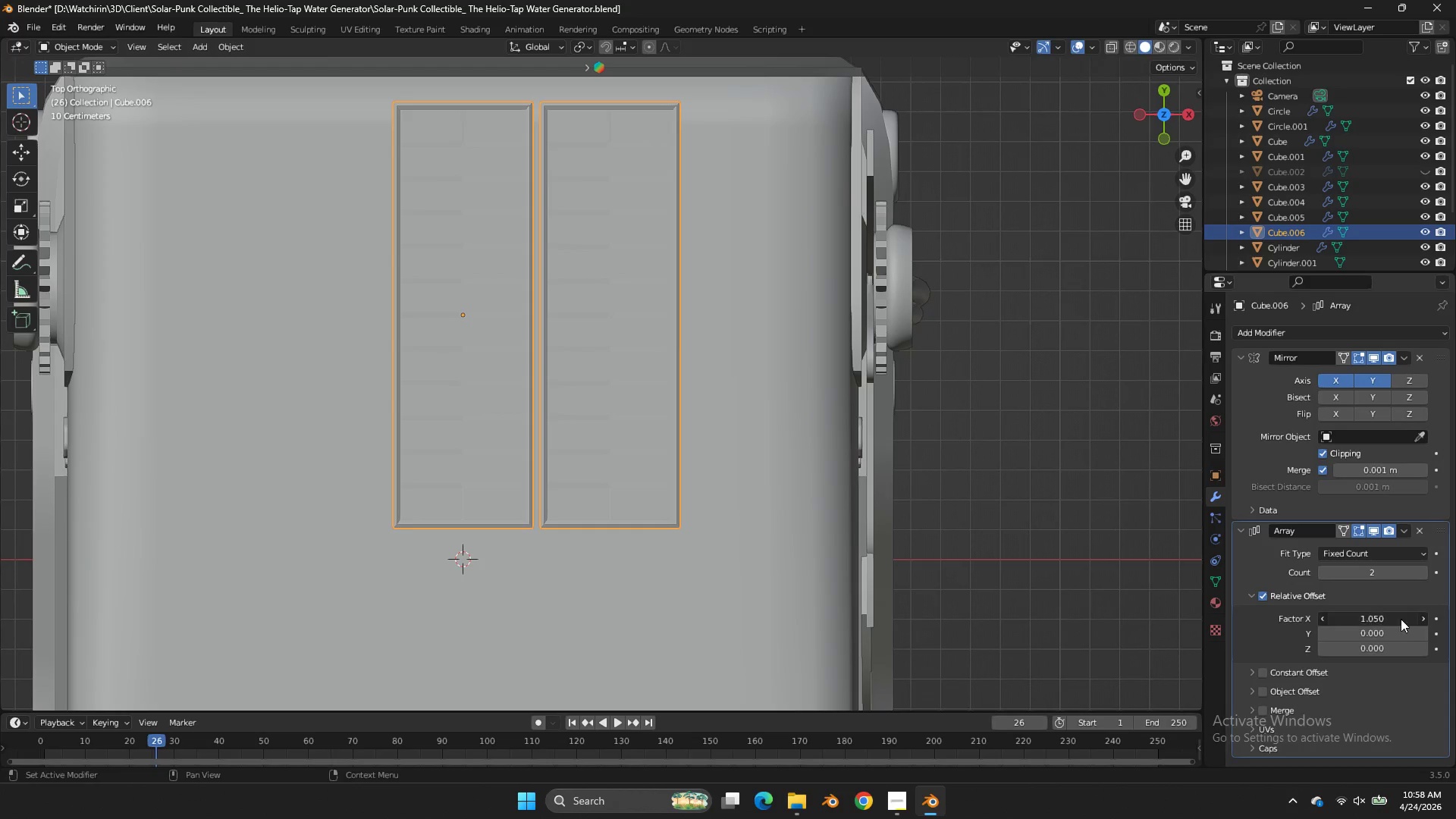 
double_click([1401, 619])
 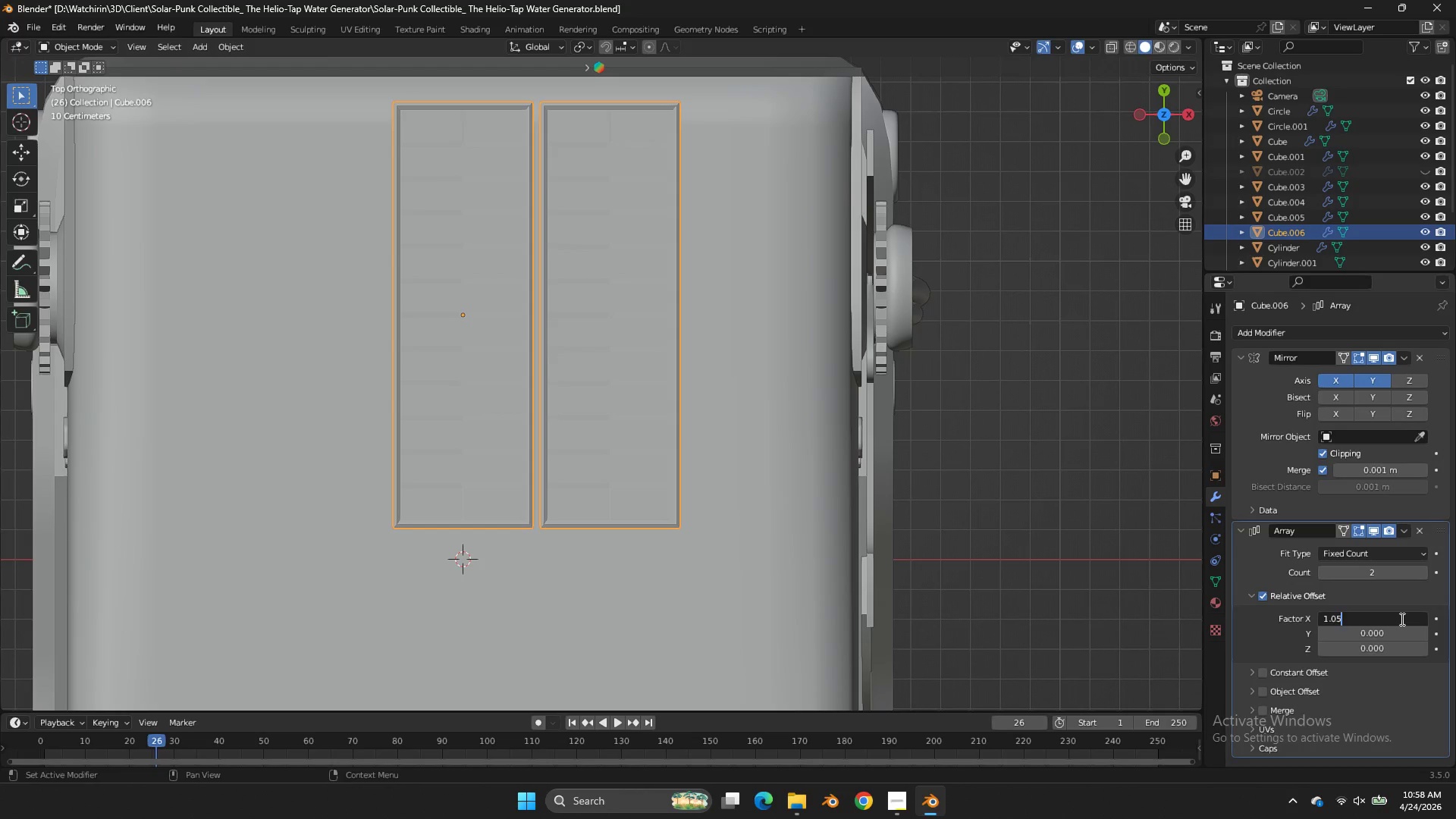 
key(Backspace)
 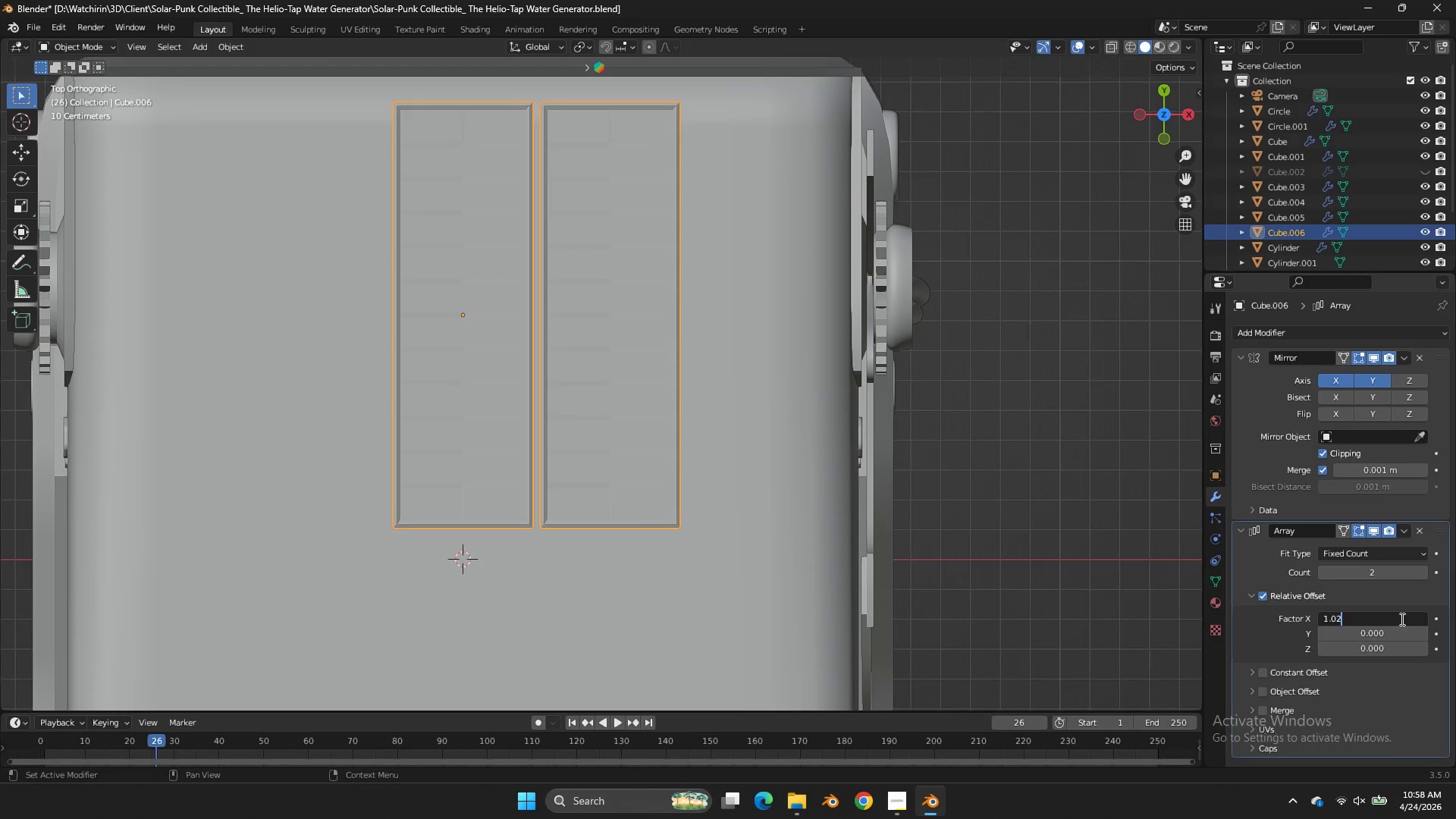 
key(2)
 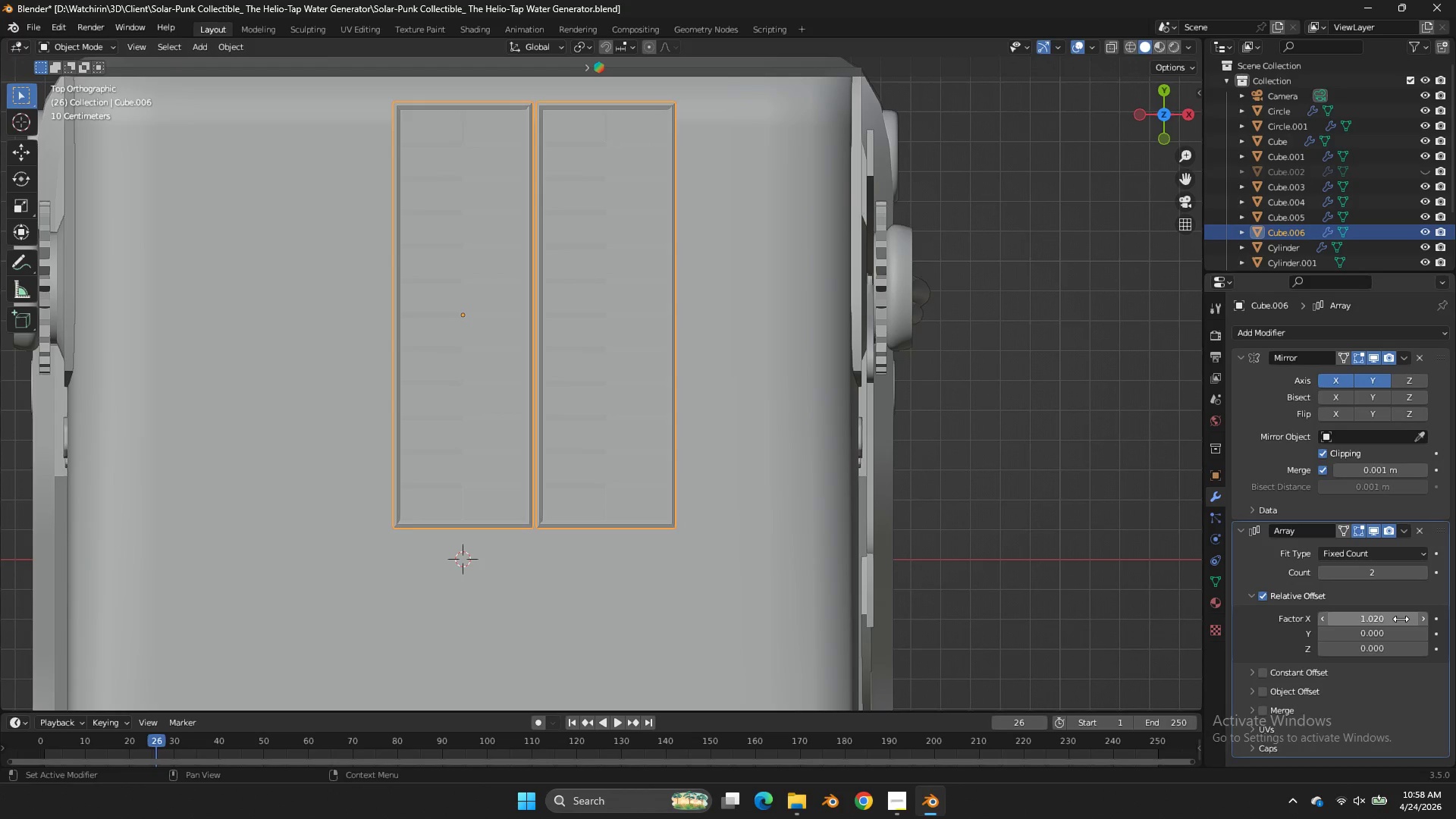 
key(Enter)
 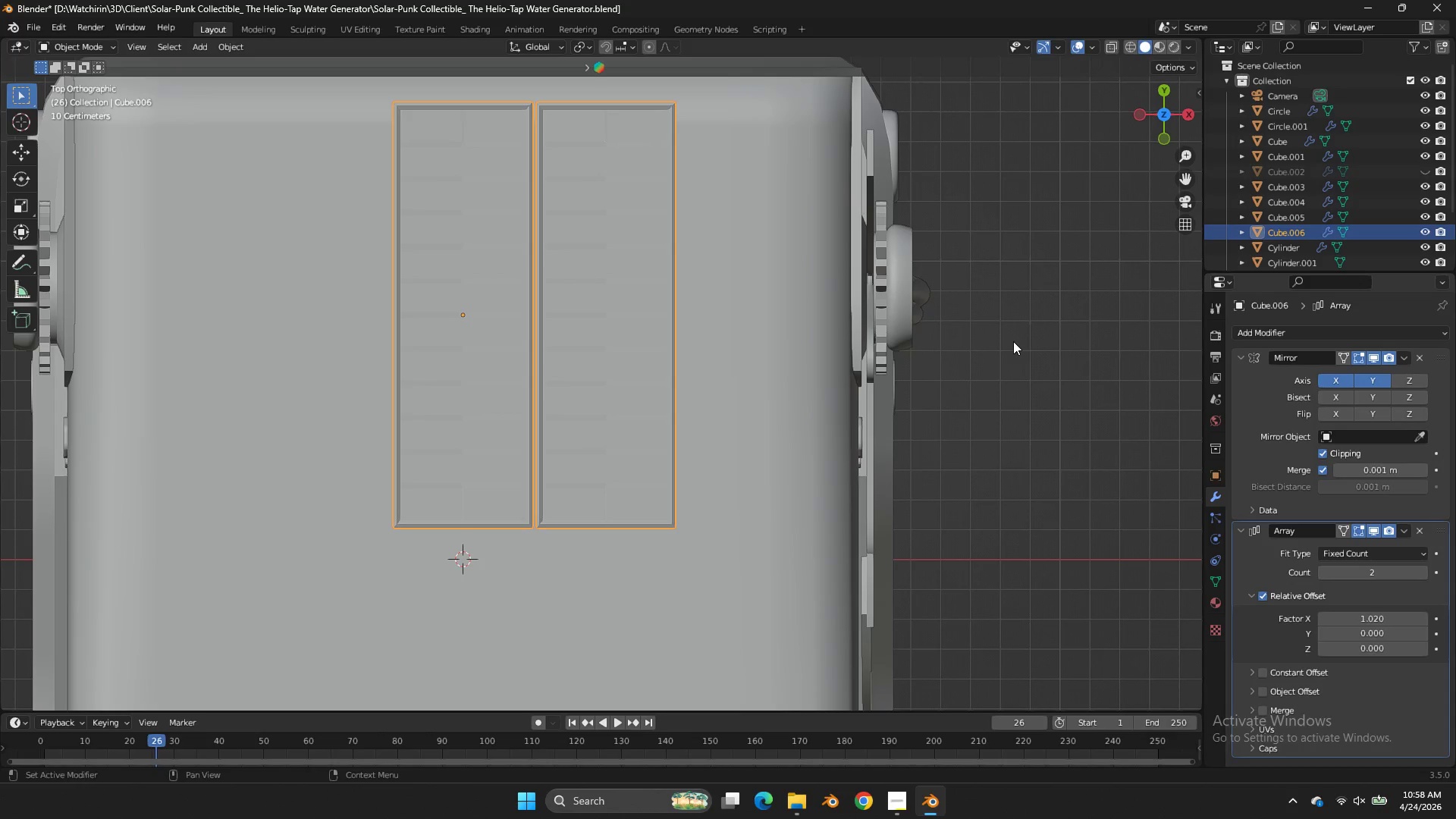 
key(Z)
 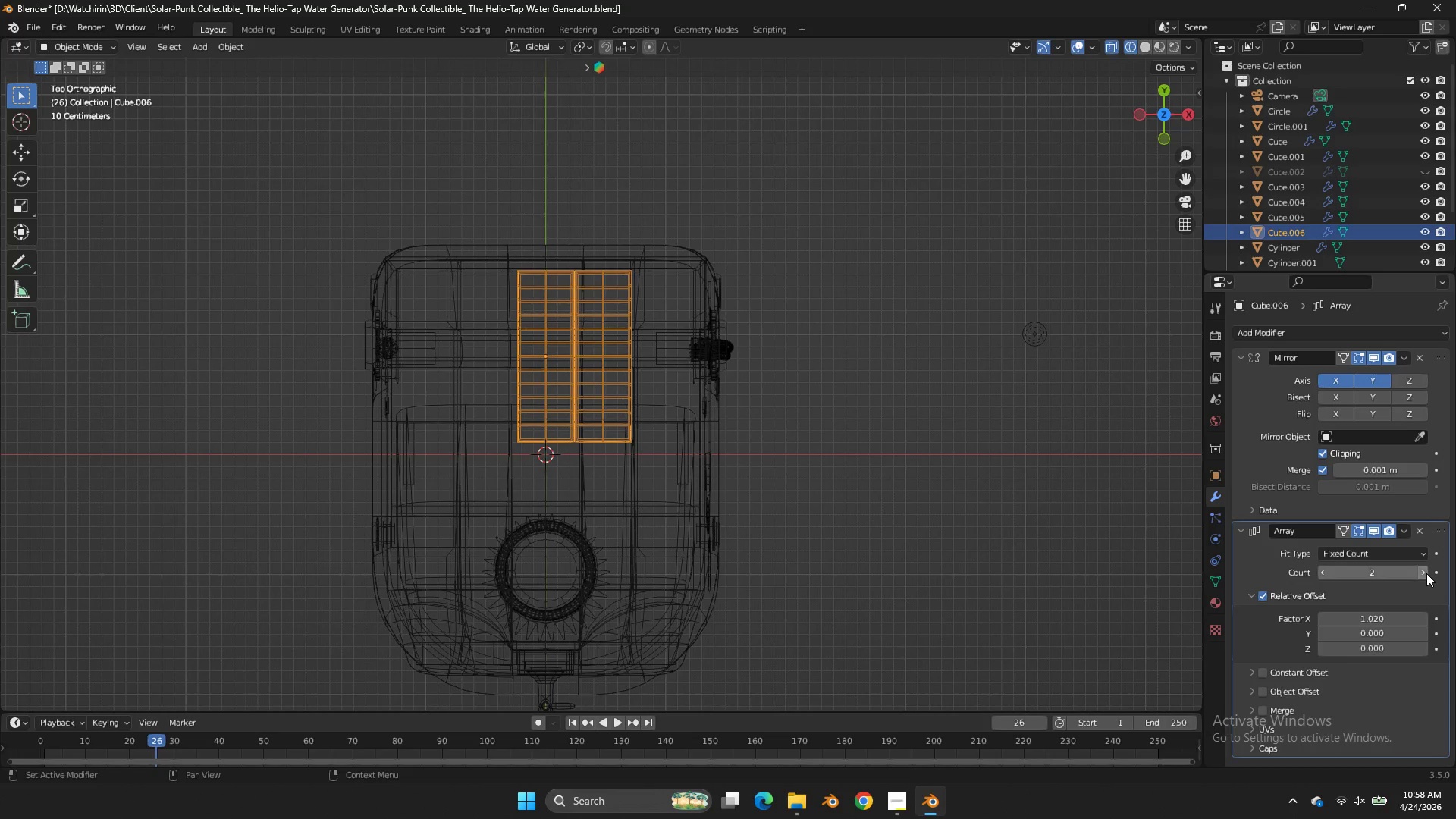 
scroll: coordinate [802, 246], scroll_direction: down, amount: 5.0
 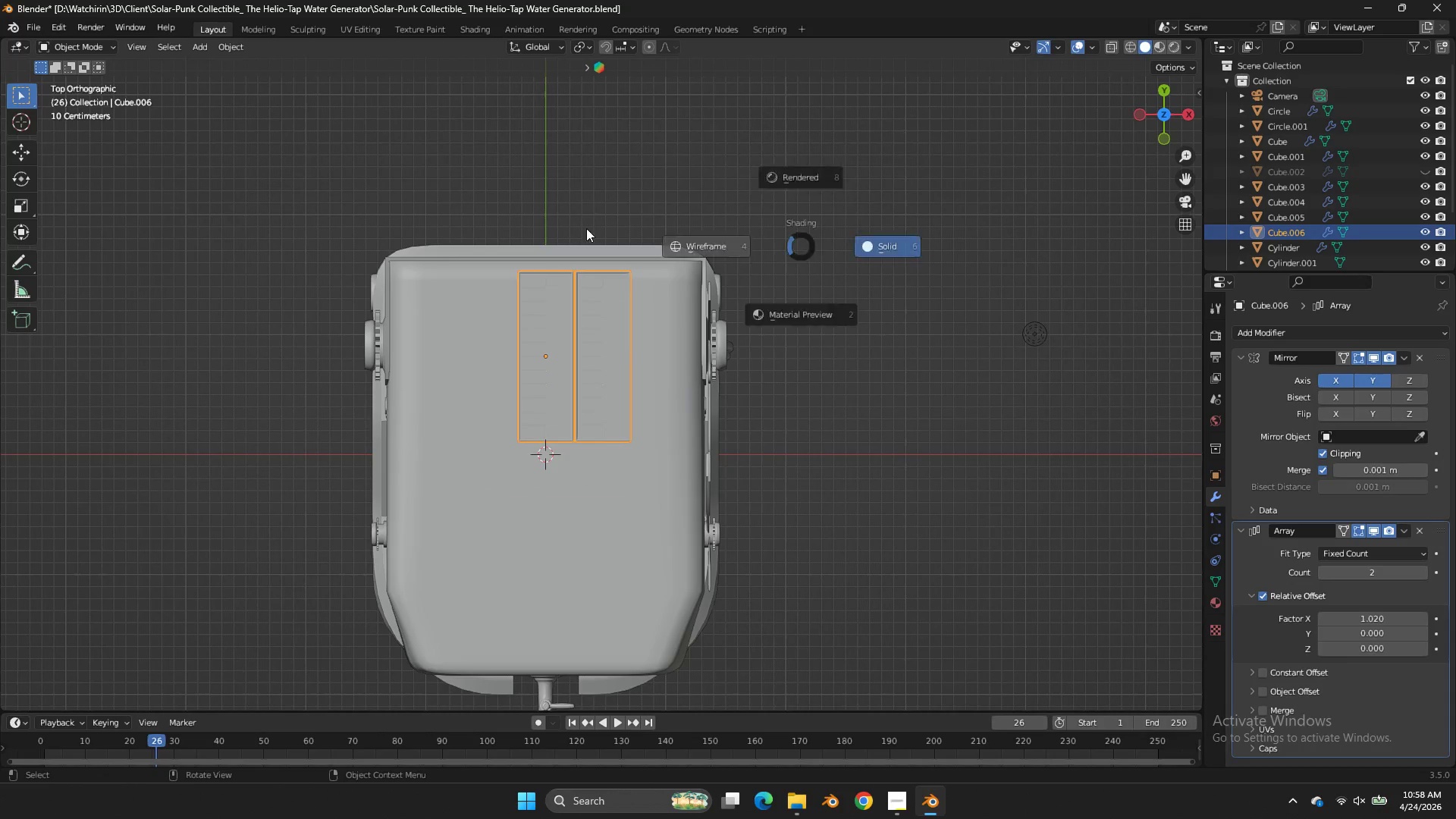 
double_click([1426, 573])
 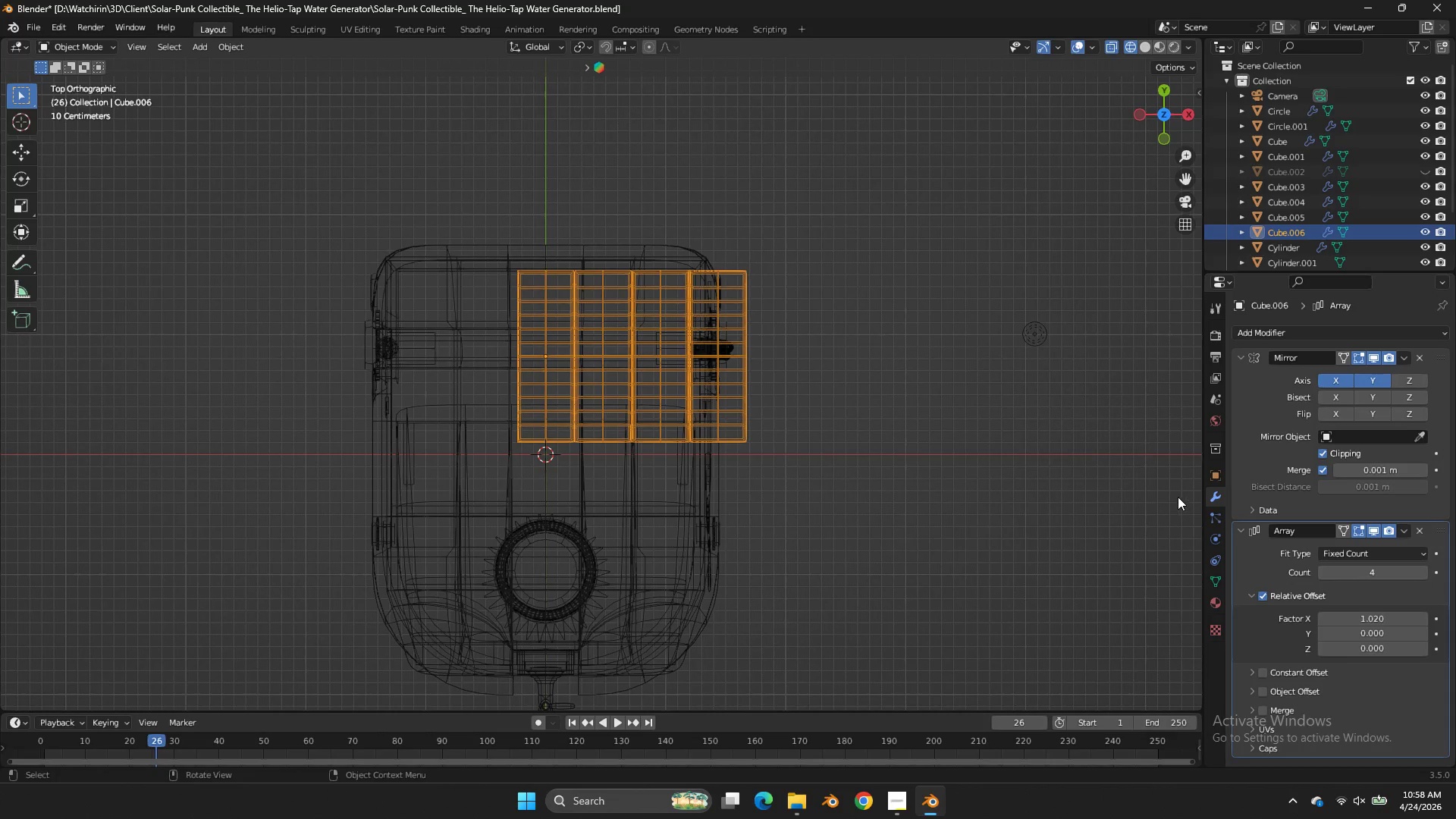 
key(Control+S)
 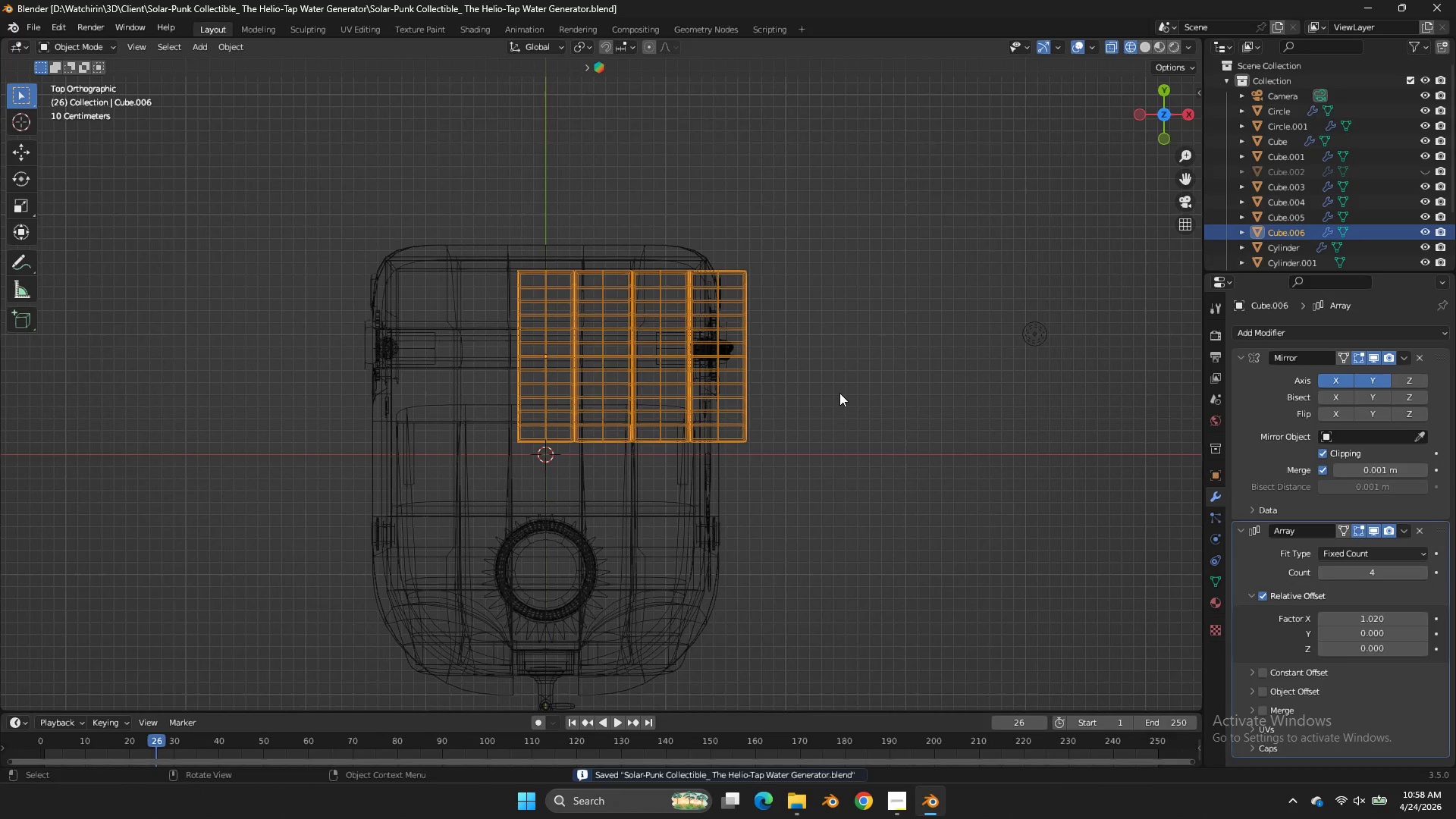 
type(gx)
 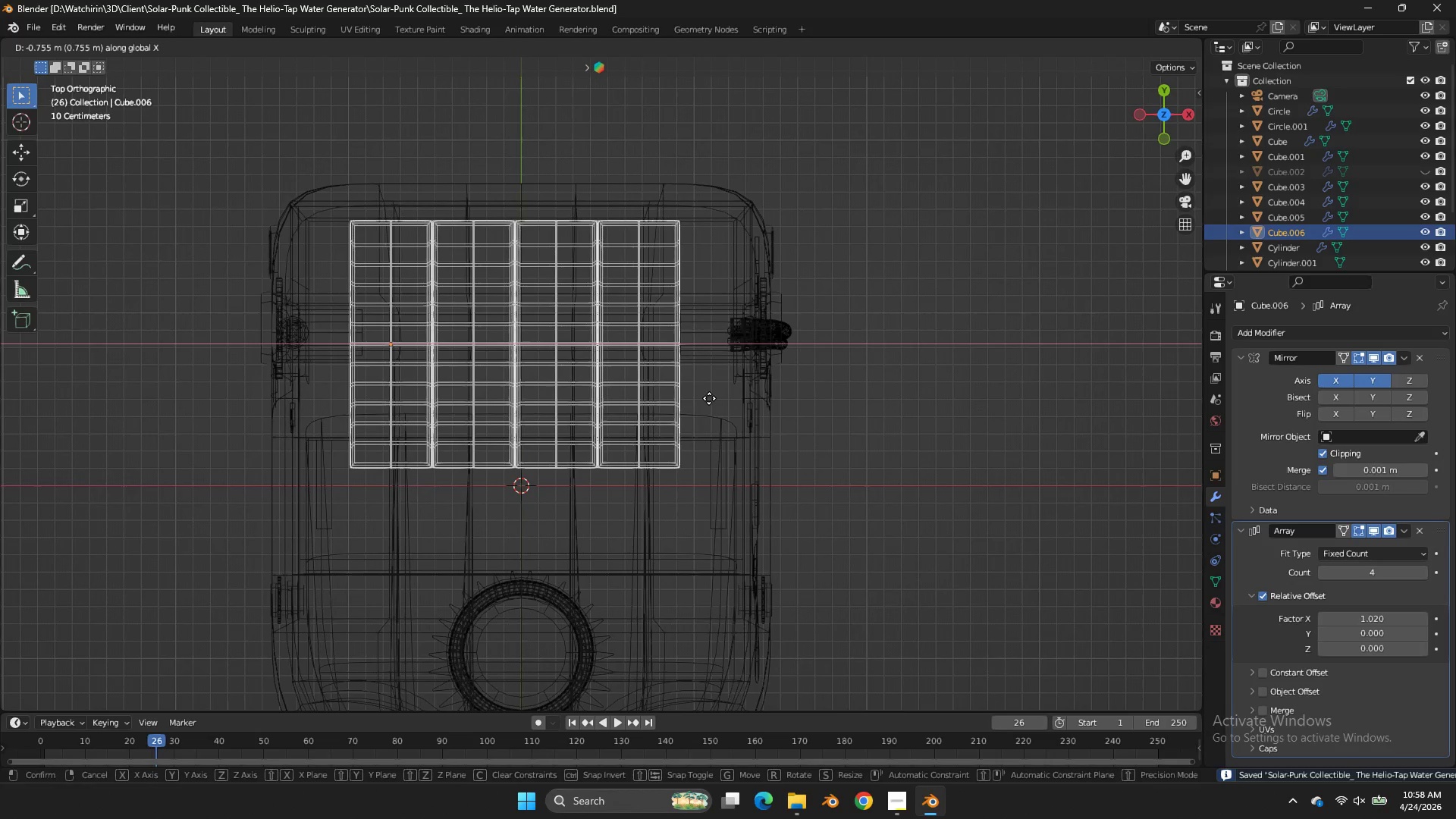 
scroll: coordinate [839, 393], scroll_direction: up, amount: 2.0
 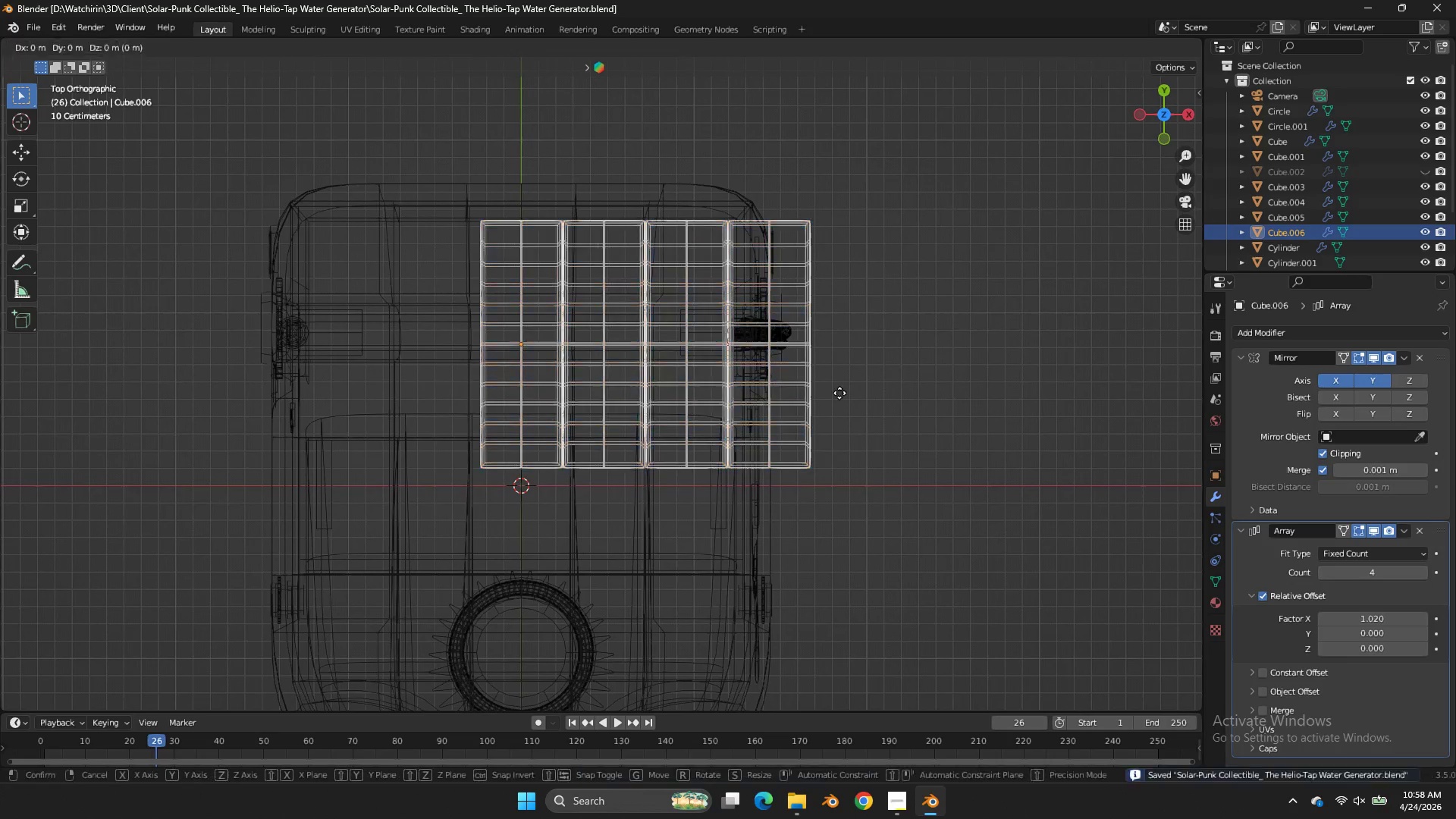 
left_click([709, 398])
 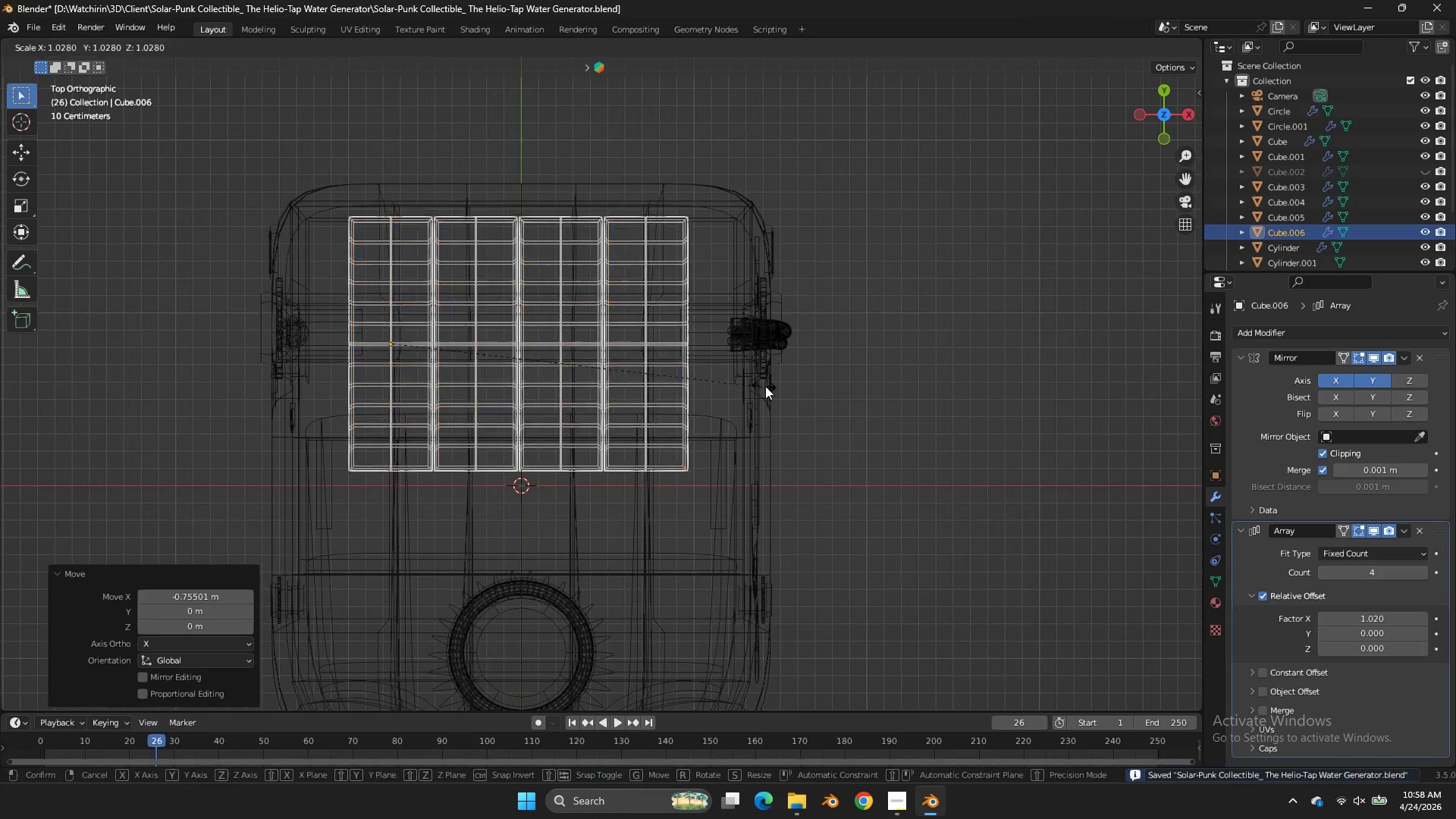 
key(S)
 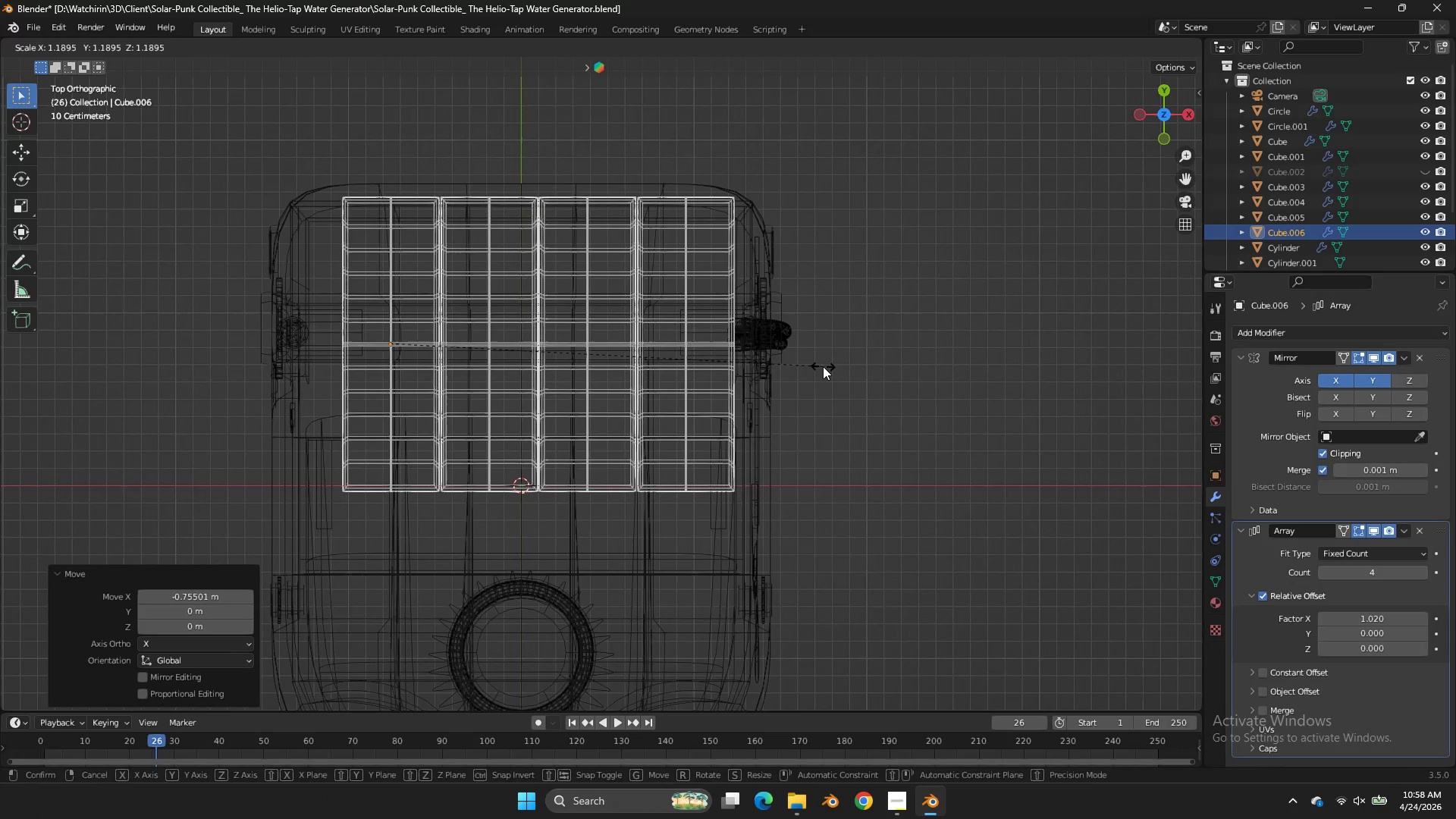 
left_click([823, 366])
 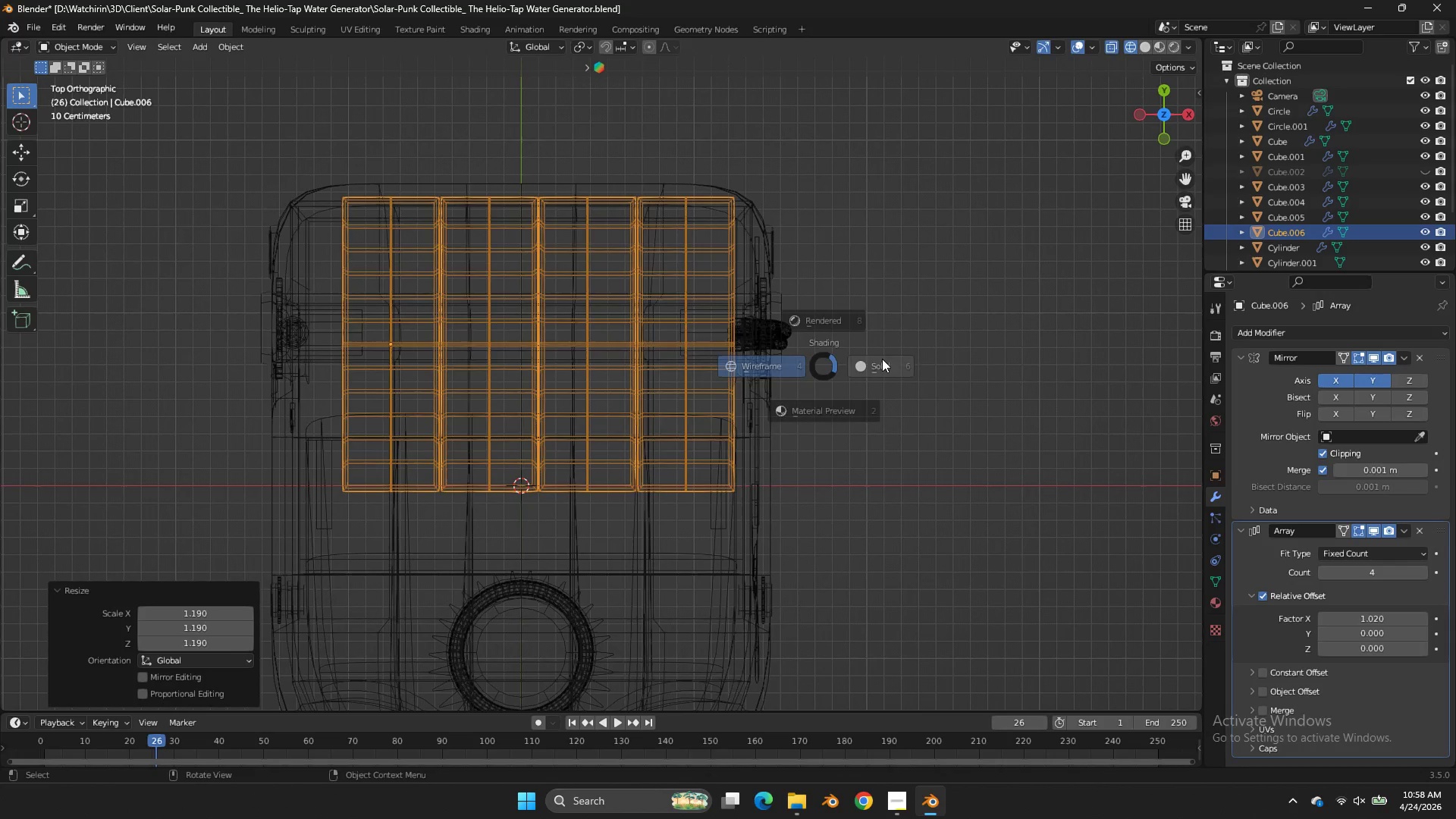 
type(zg)
 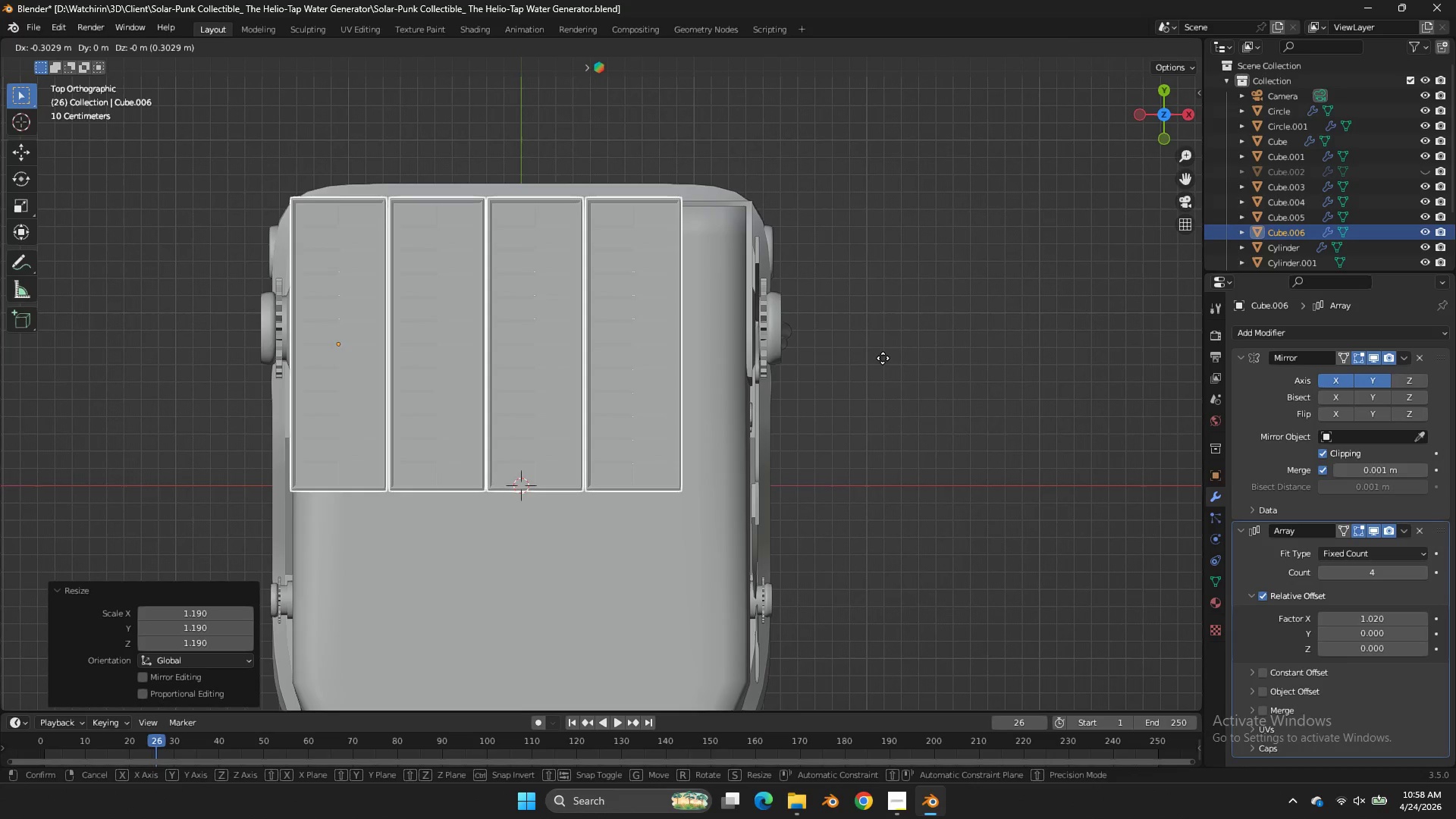 
left_click([880, 356])
 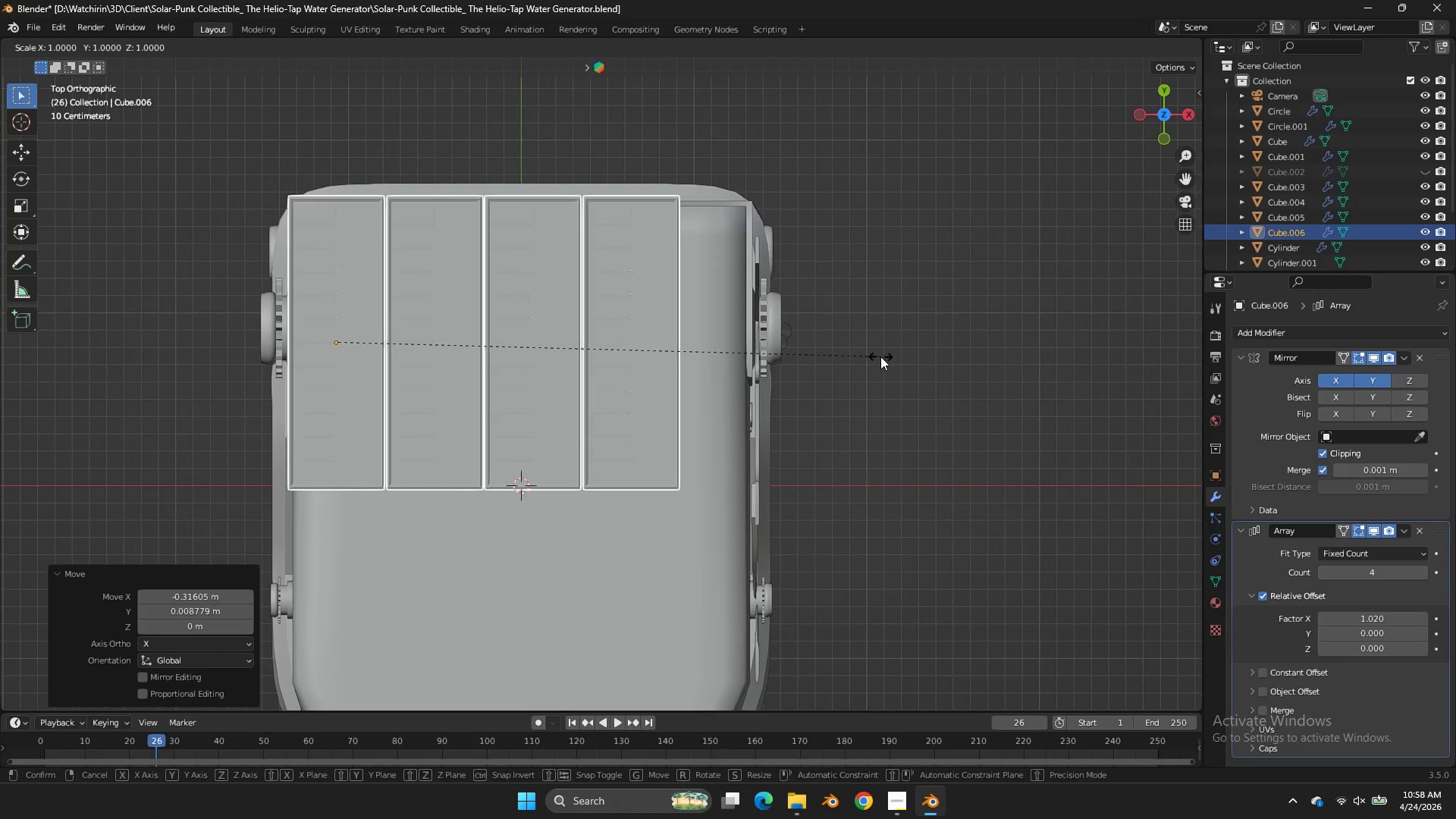 
key(S)
 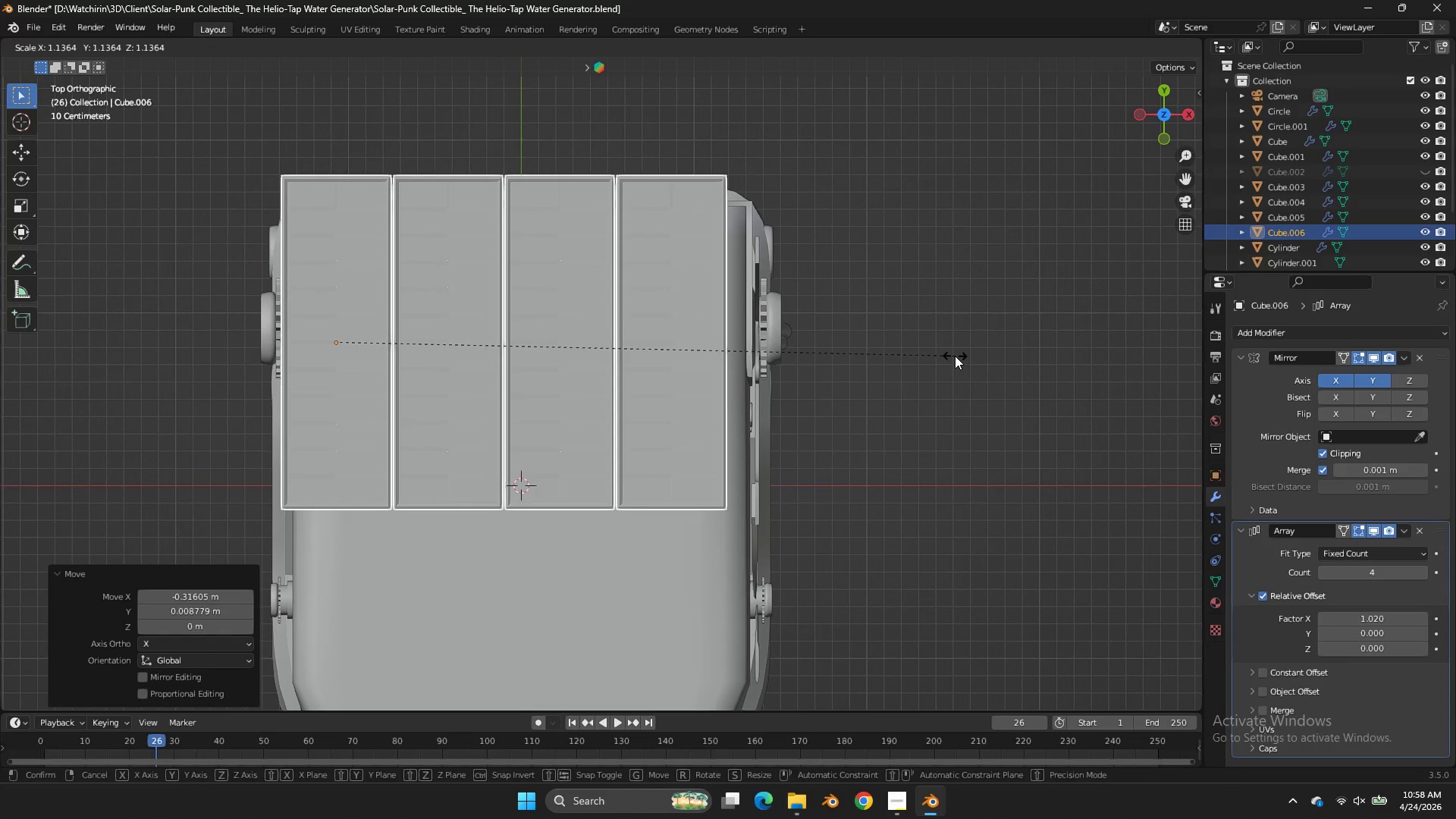 
right_click([955, 356])
 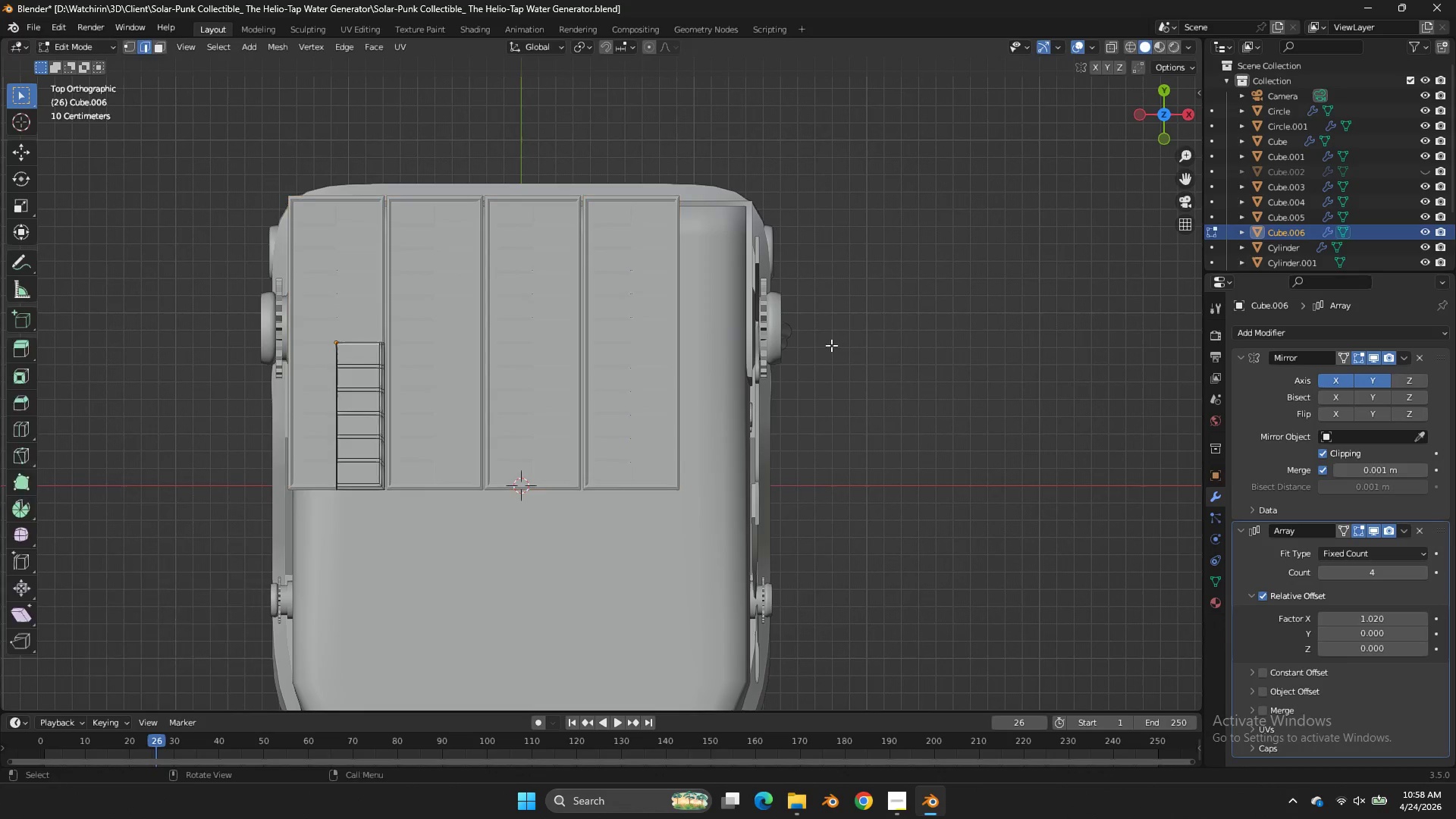 
key(Tab)
type(asx)
 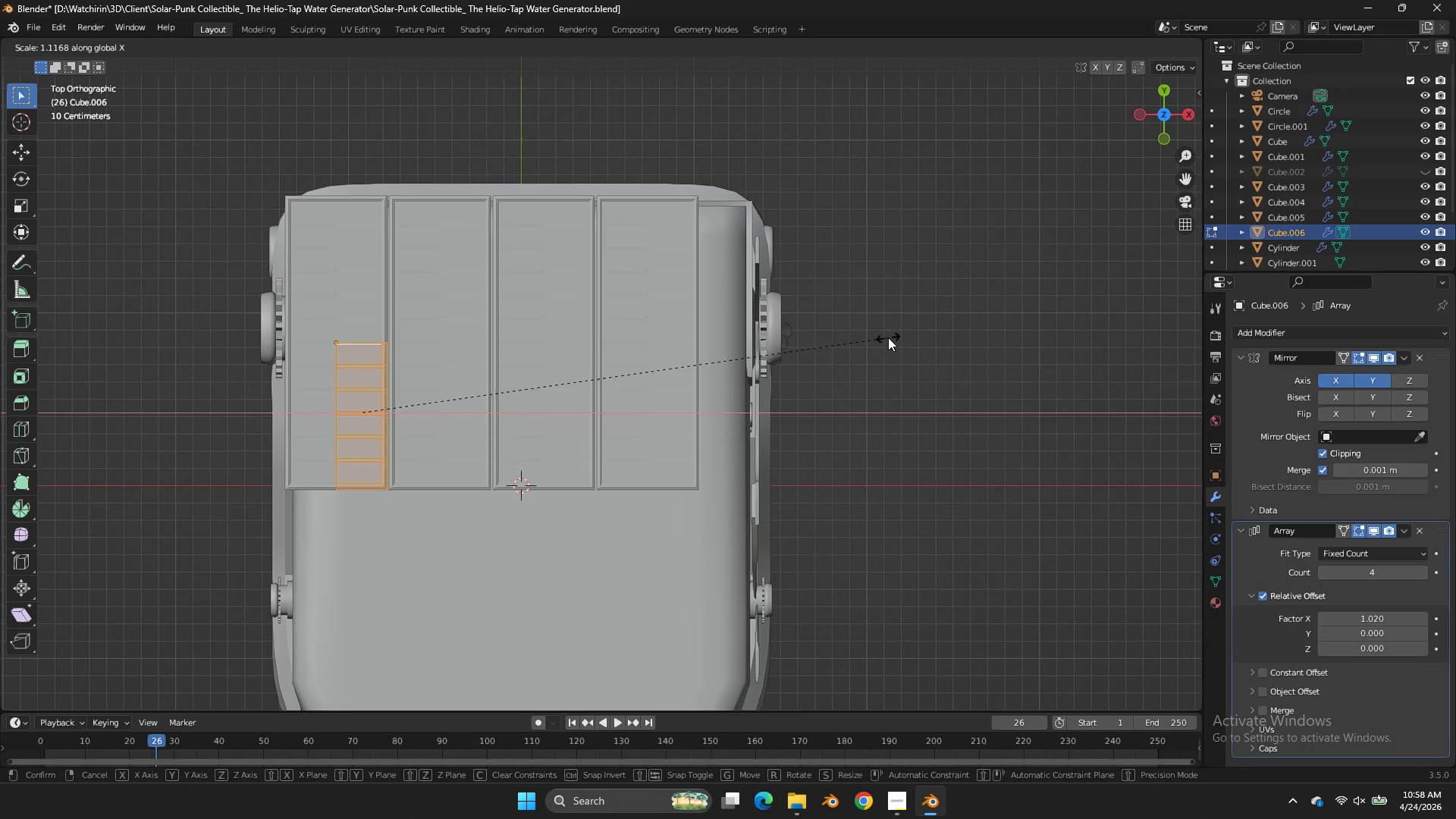 
right_click([890, 337])
 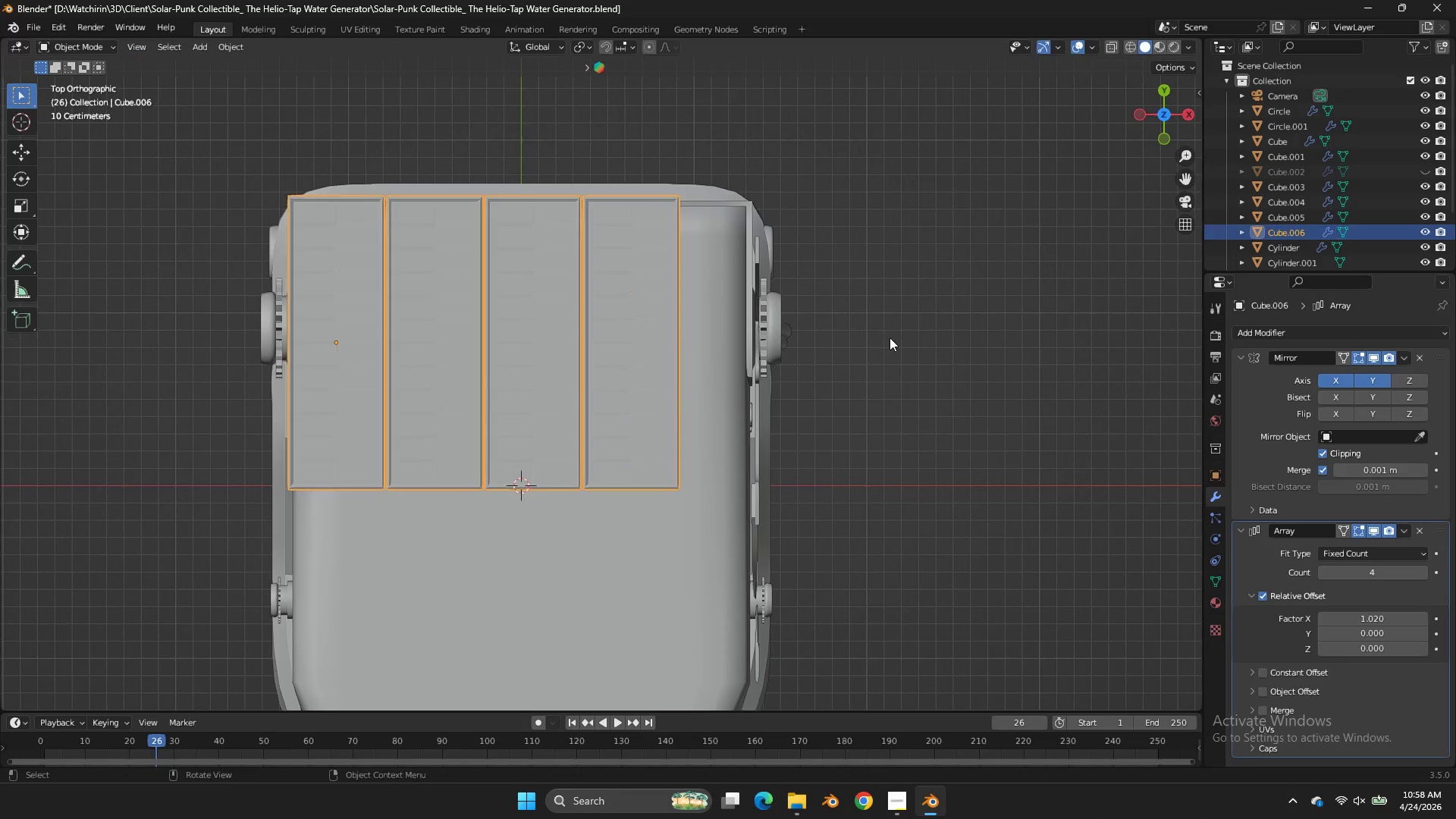 
key(Tab)
type(sx)
 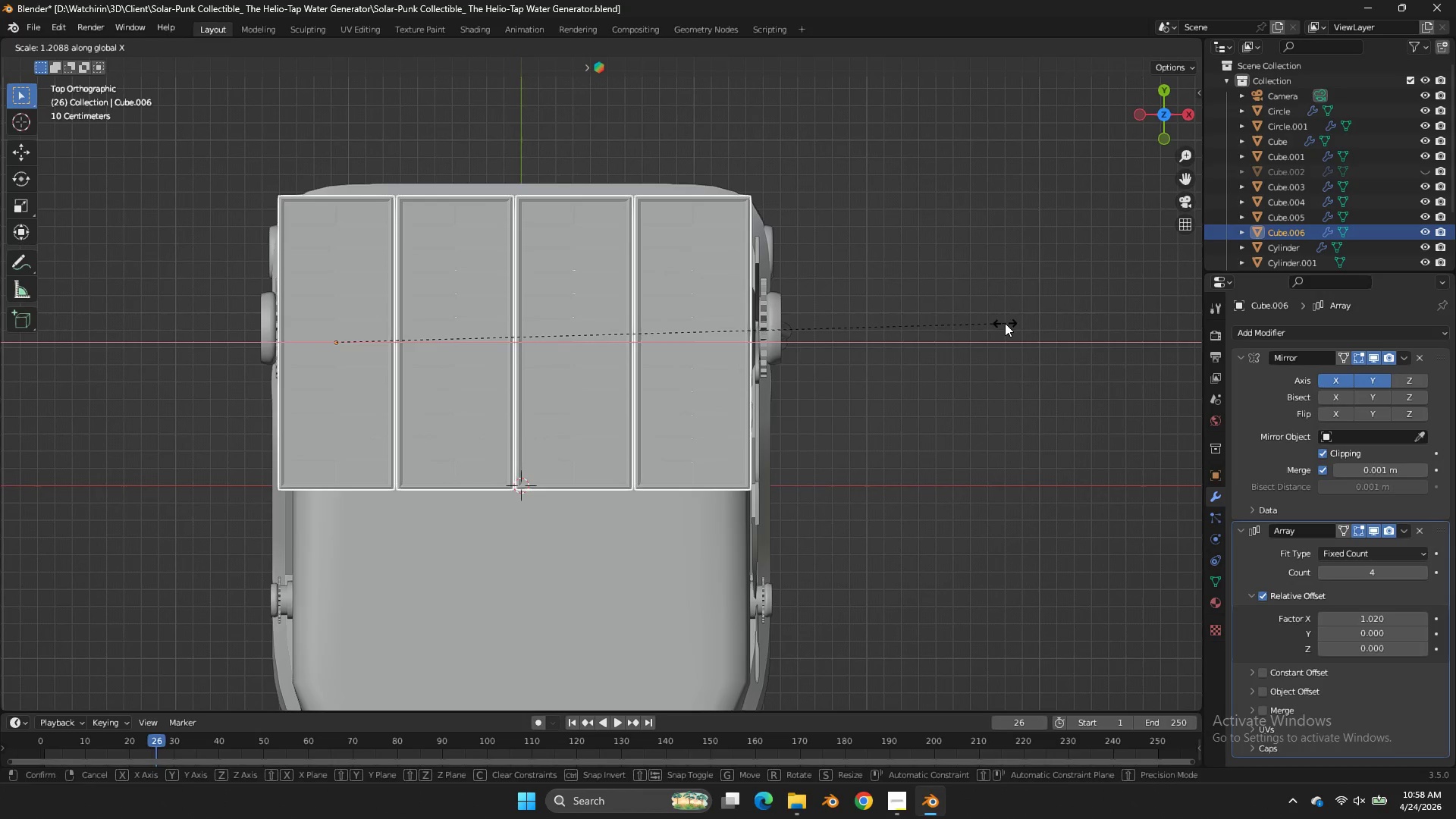 
left_click_drag(start_coordinate=[1014, 320], to_coordinate=[1015, 312])
 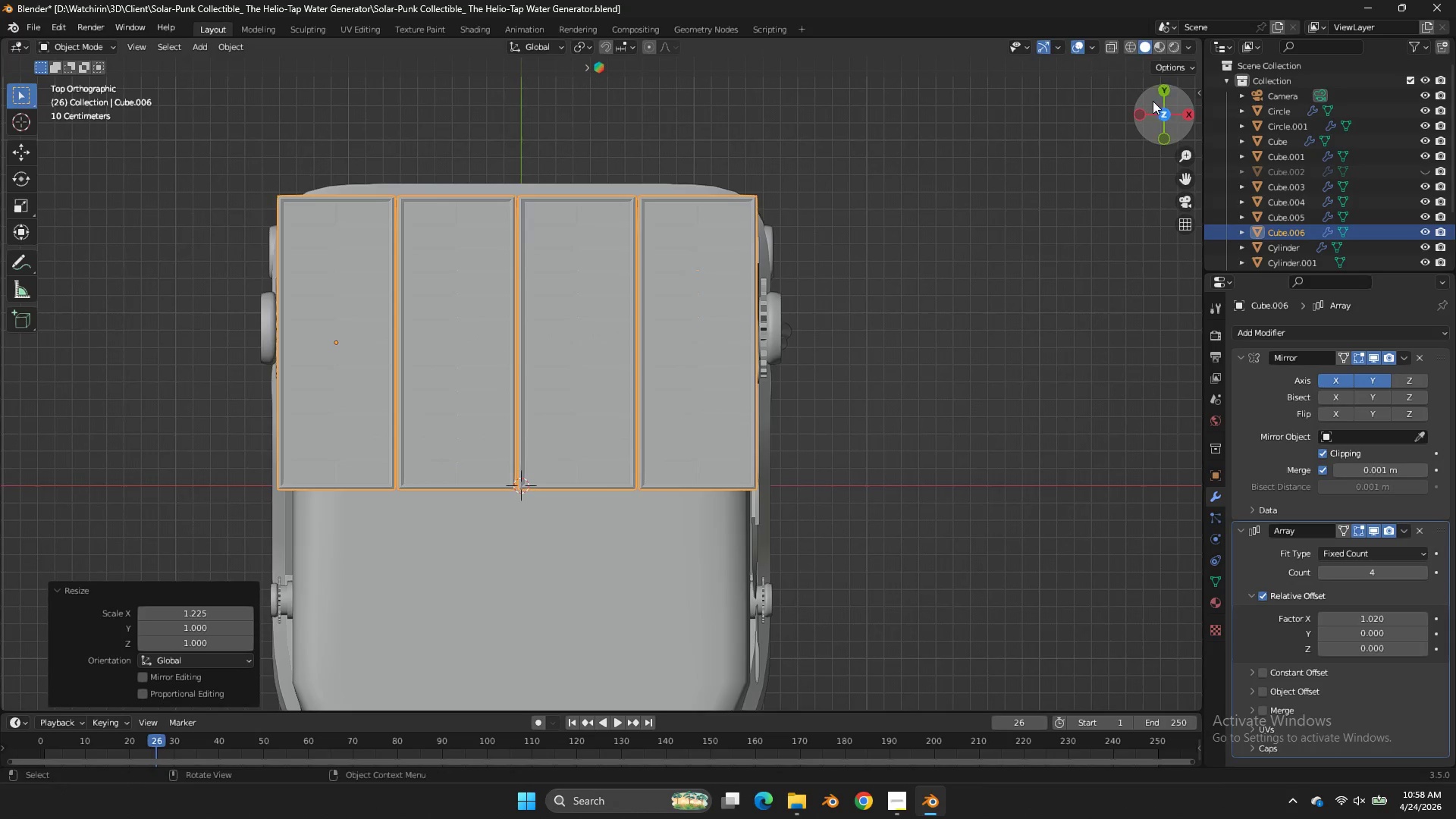 
left_click_drag(start_coordinate=[1153, 101], to_coordinate=[265, 594])
 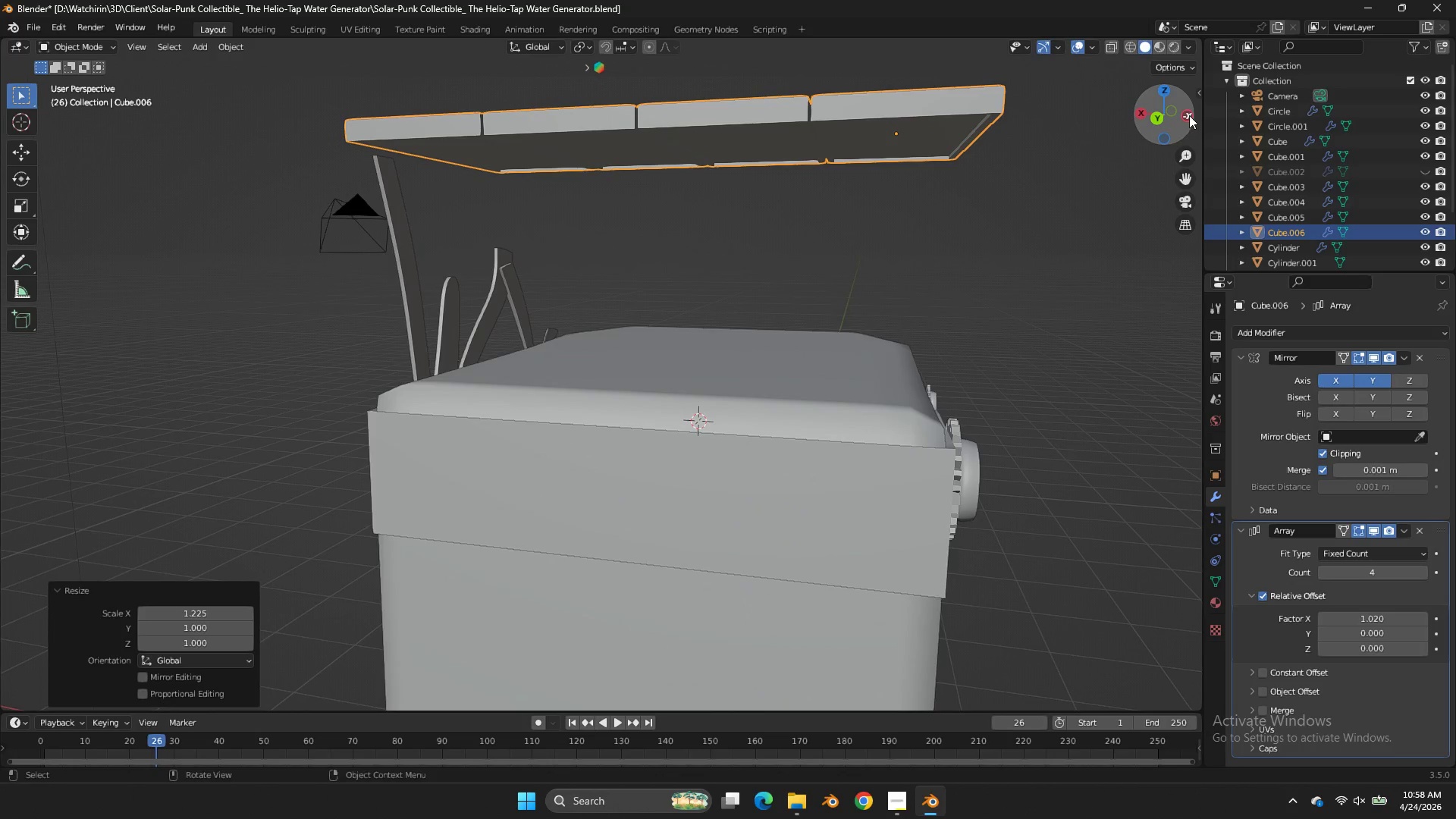 
left_click([1189, 115])
 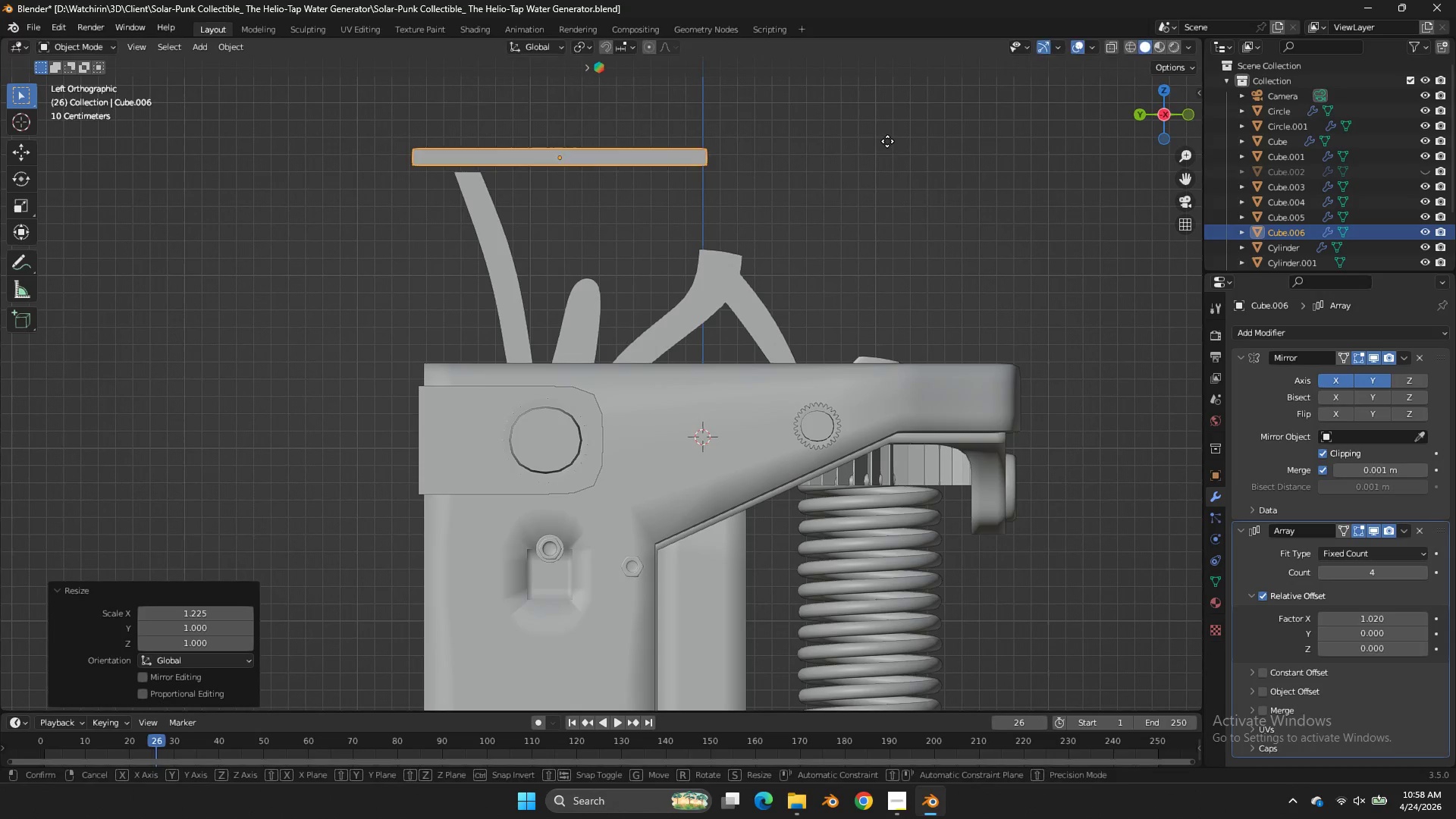 
type(gz)
 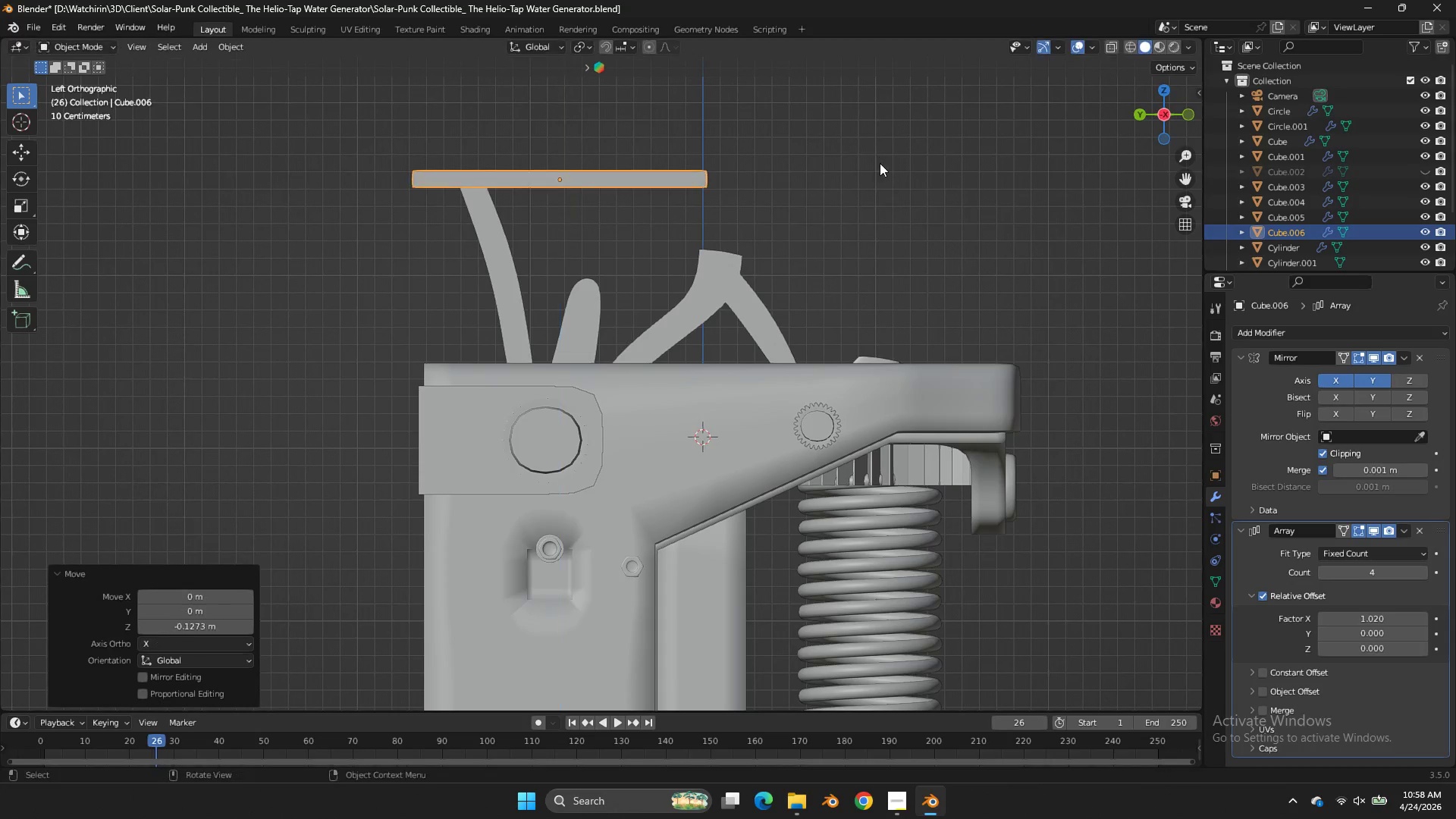 
left_click([880, 163])
 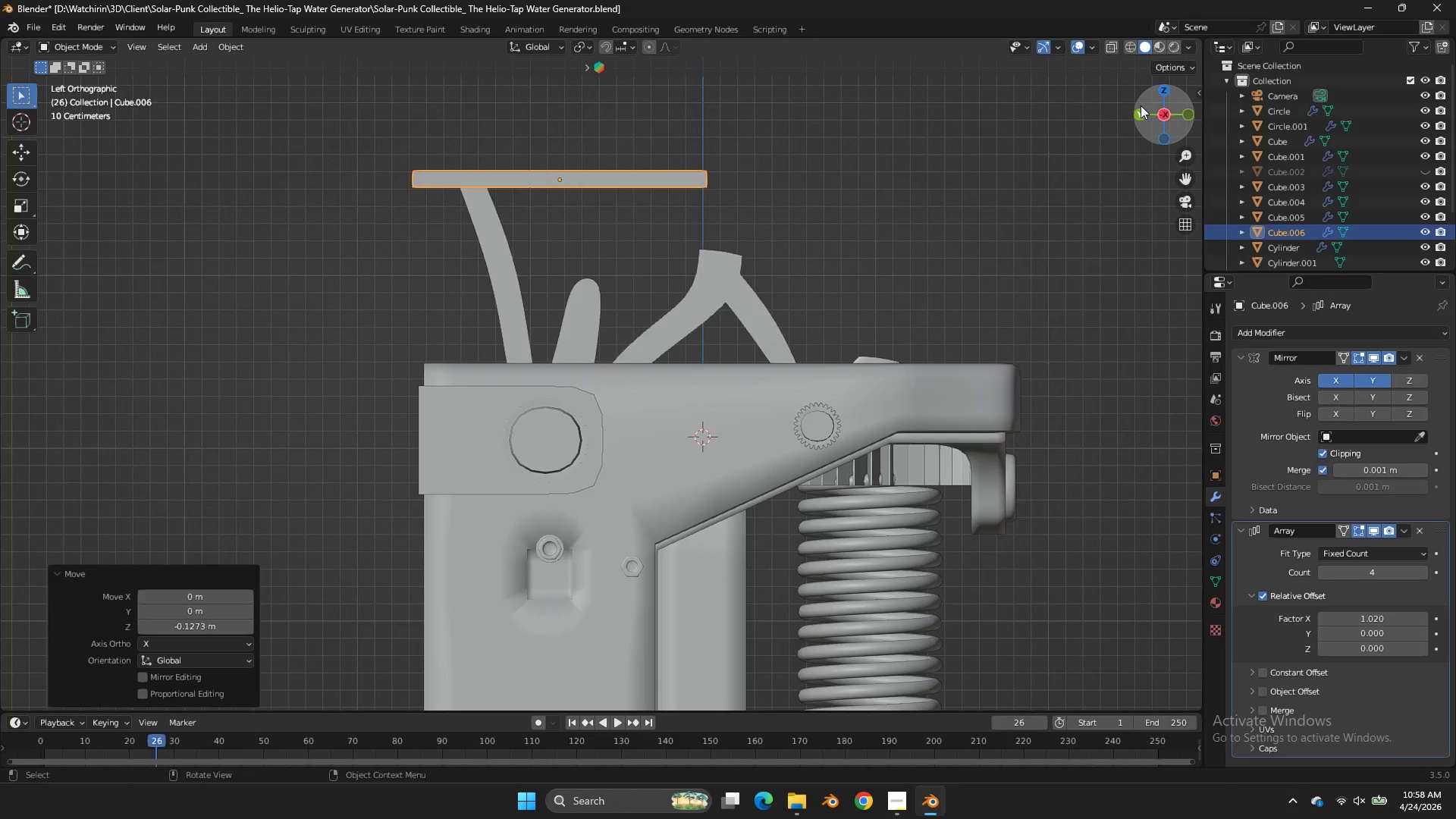 
double_click([1141, 105])
 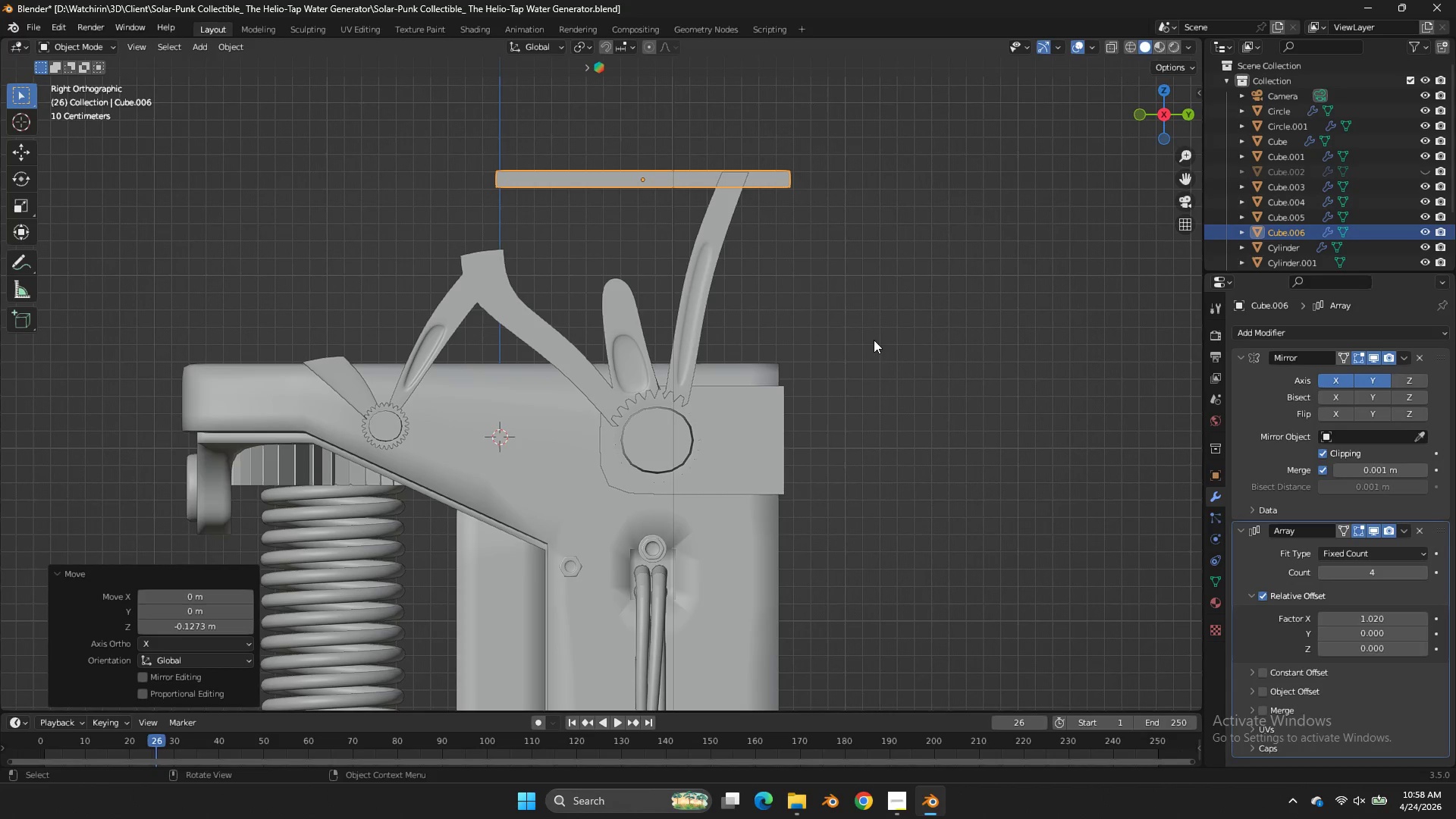 
key(R)
 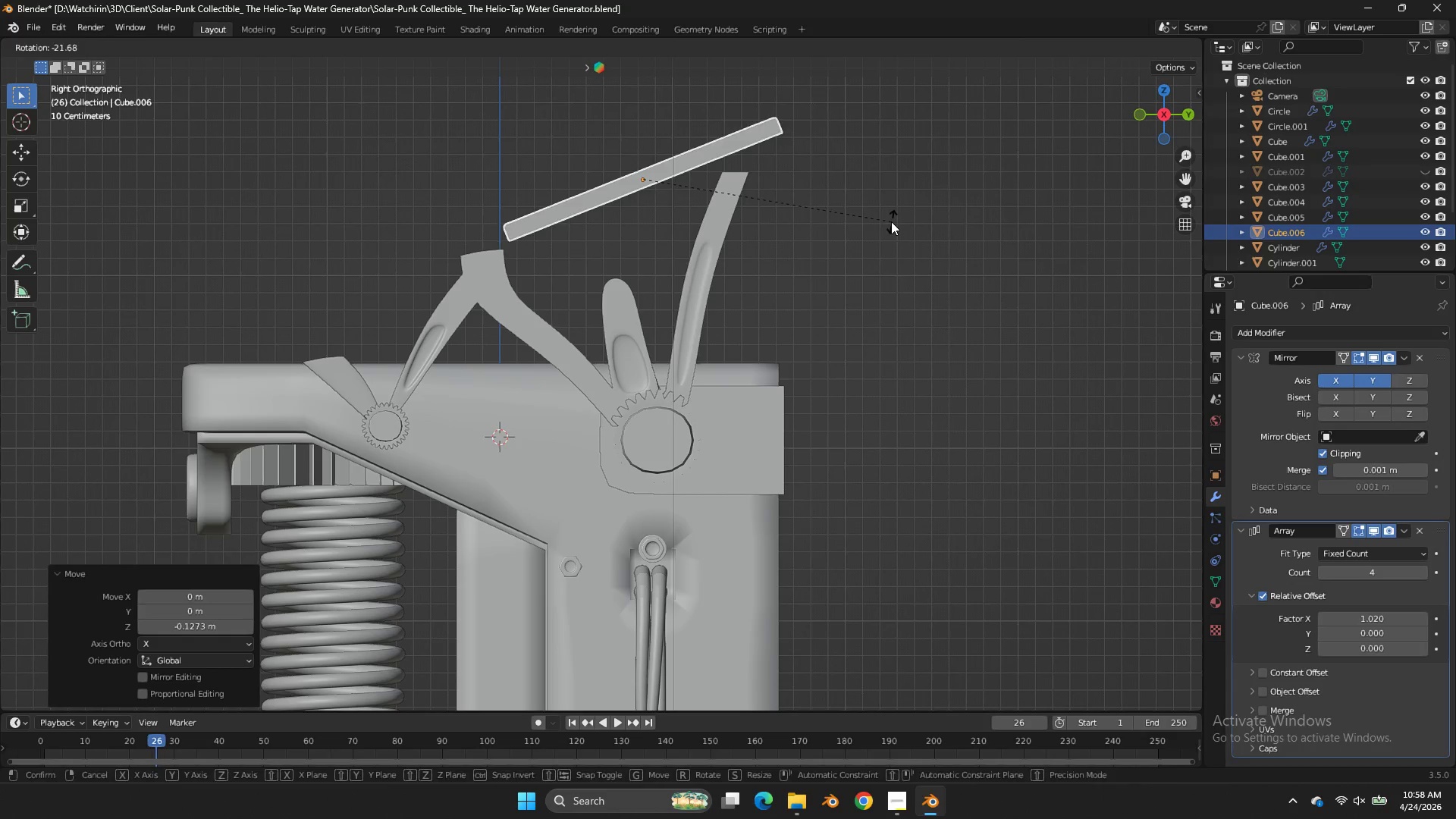 
left_click([891, 221])
 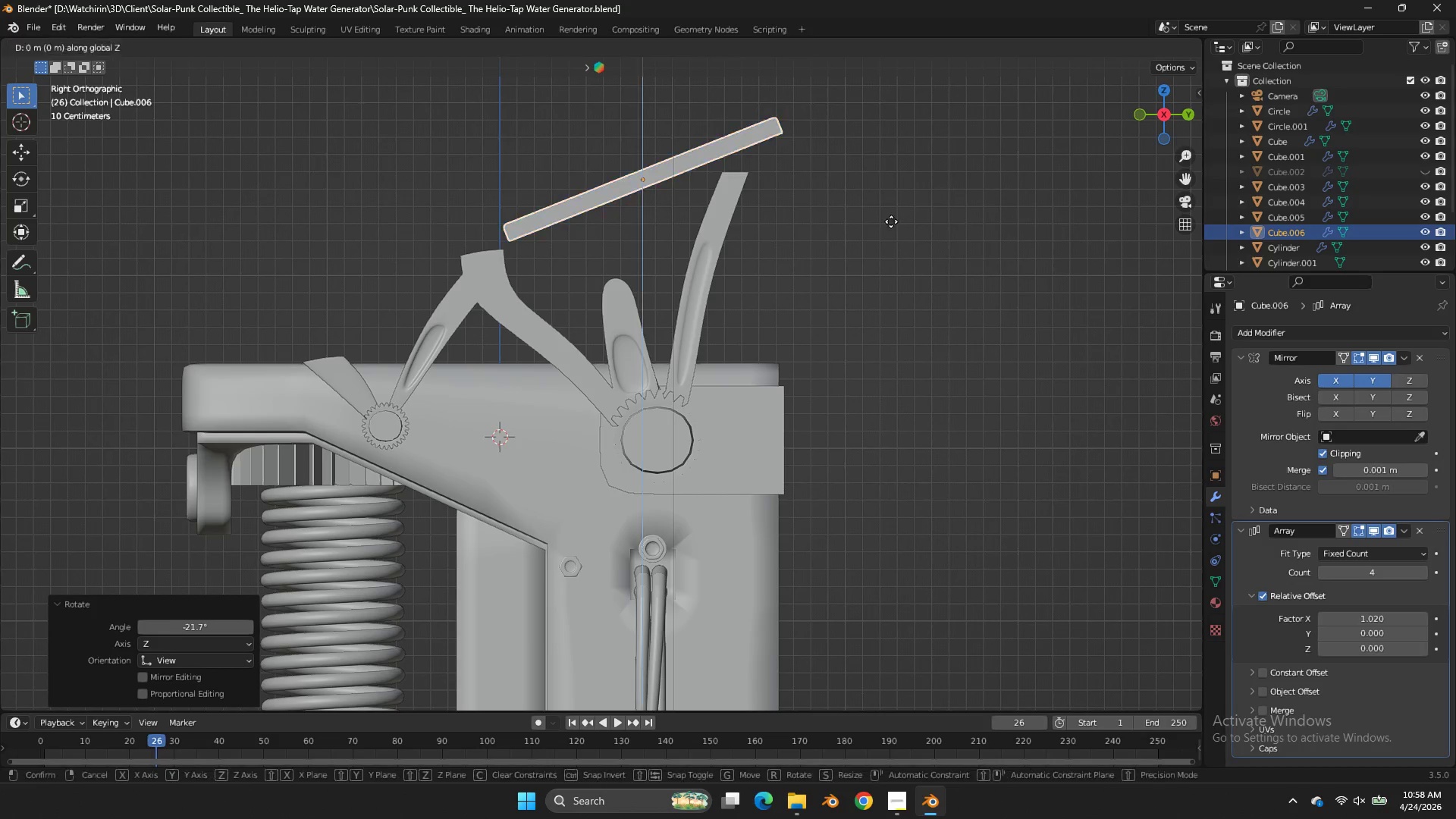 
type(gz)
 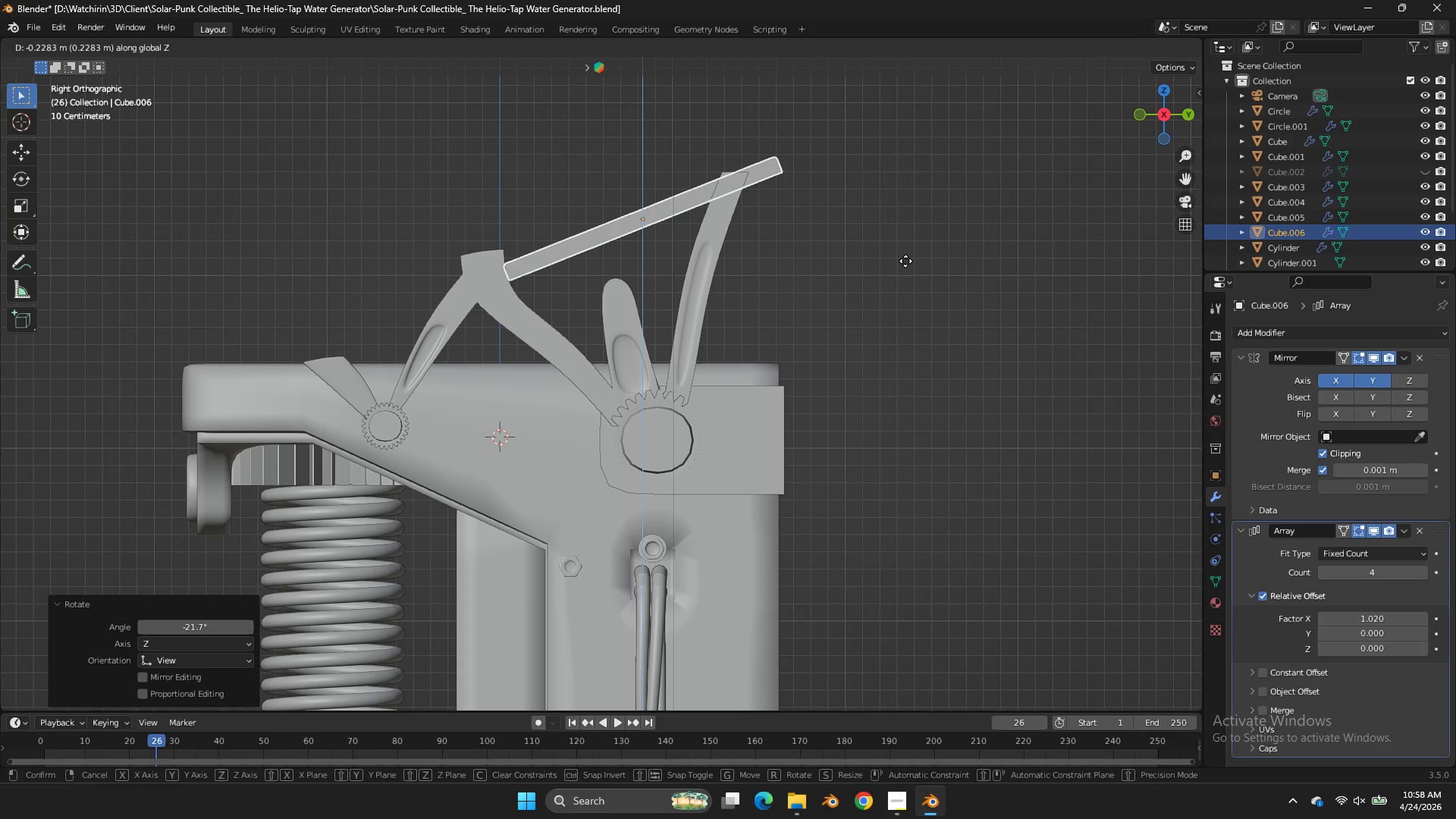 
left_click([905, 261])
 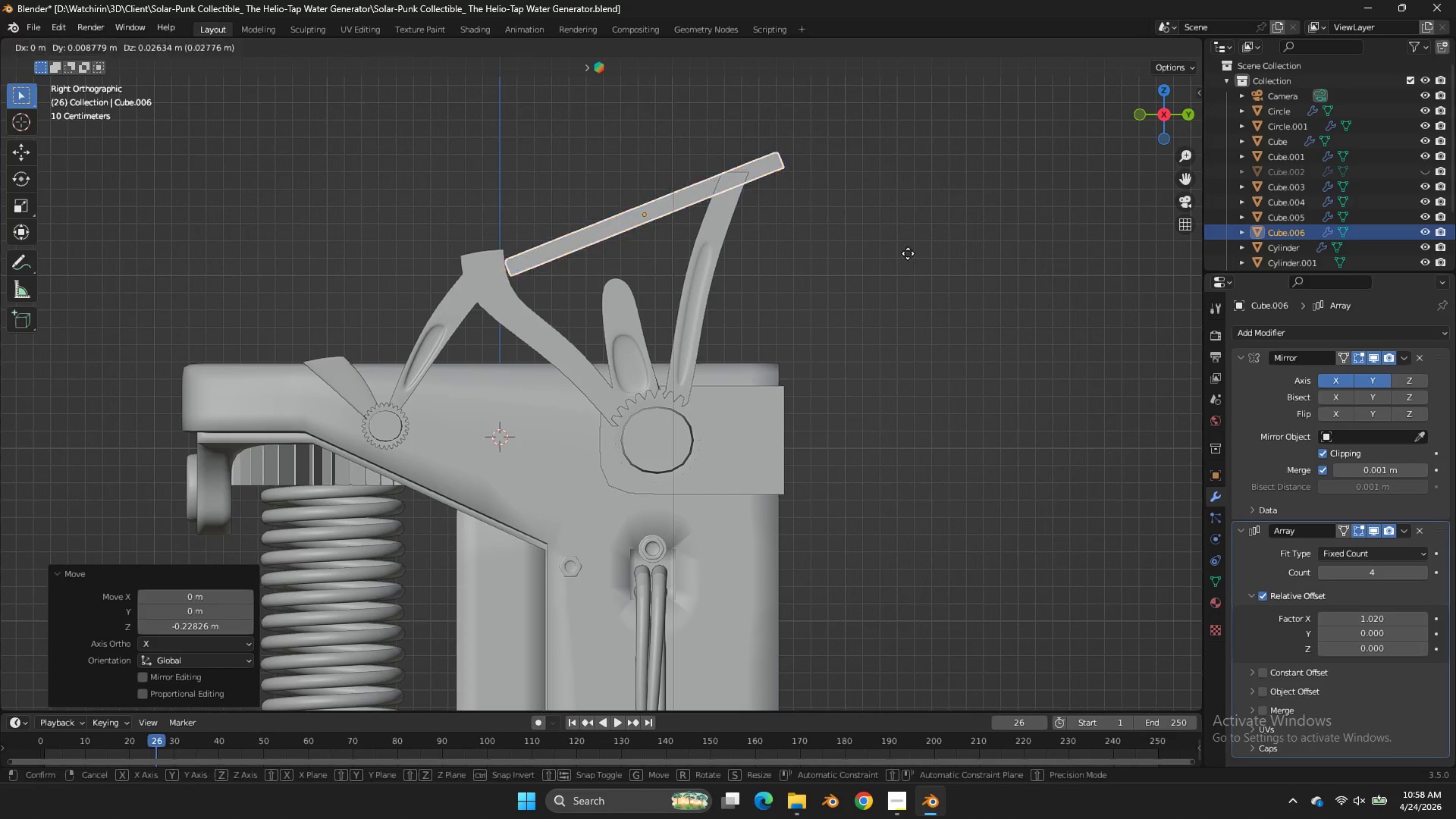 
key(G)
 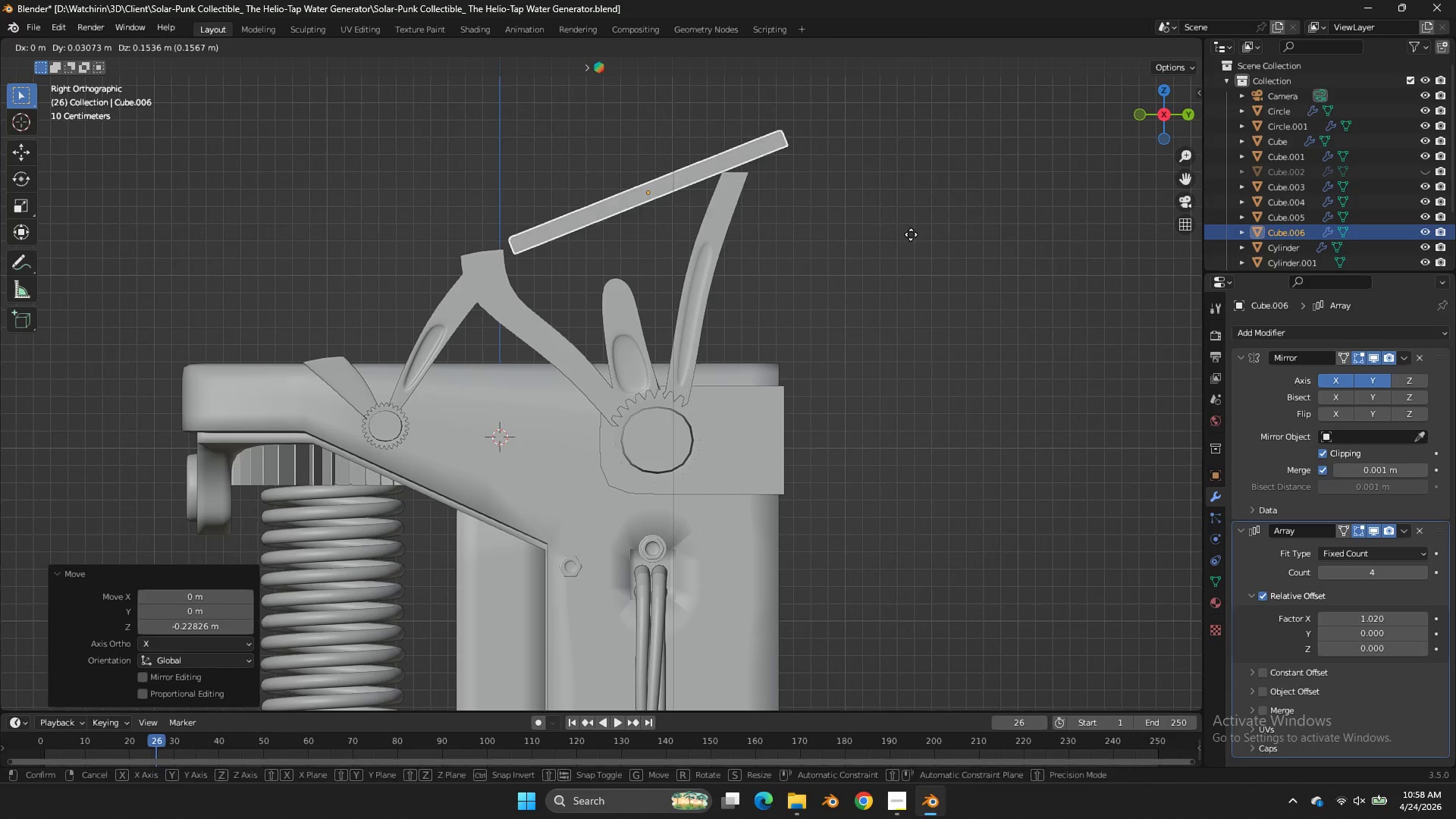 
left_click([911, 234])
 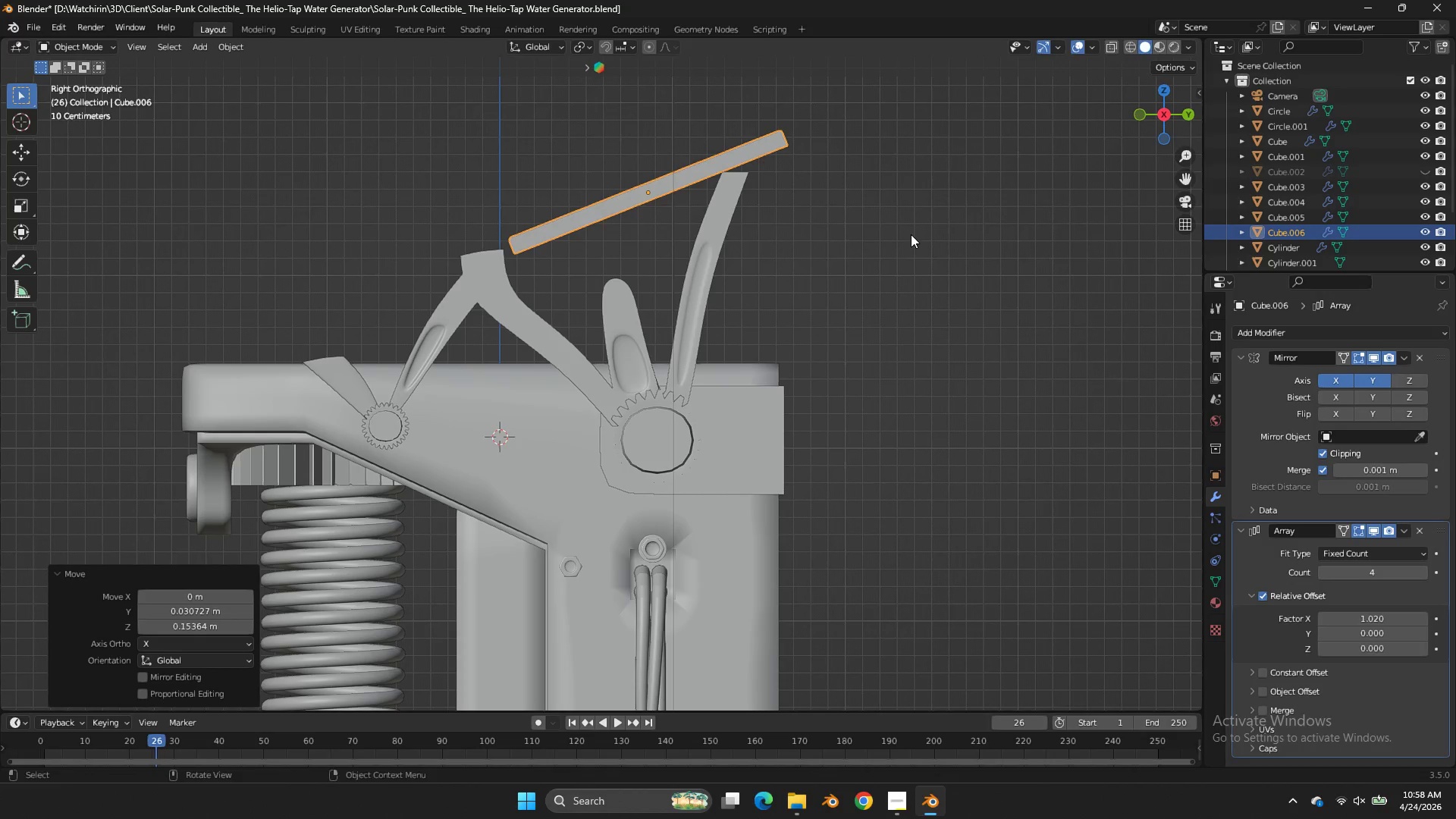 
type(gz)
 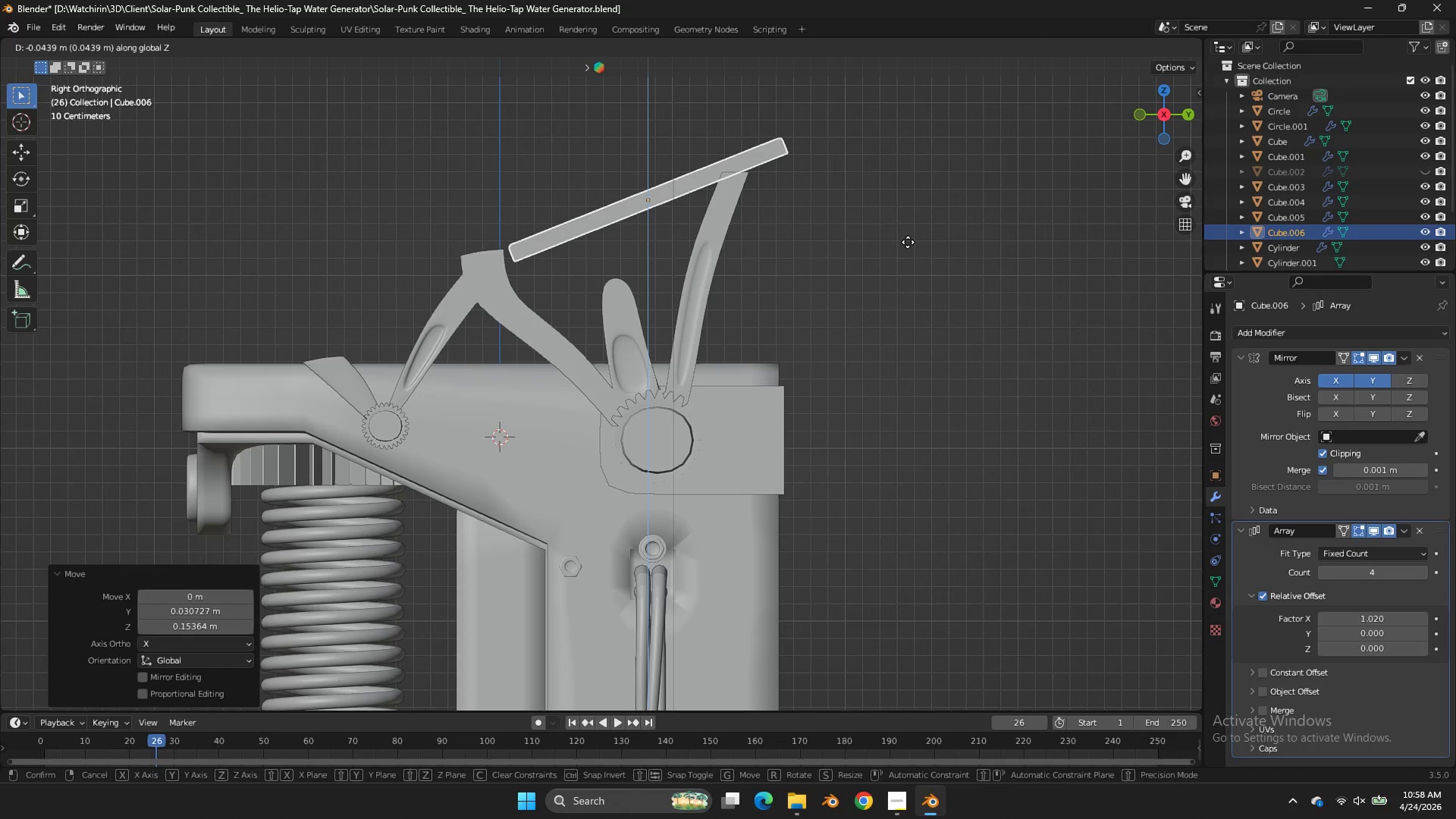 
right_click([908, 242])
 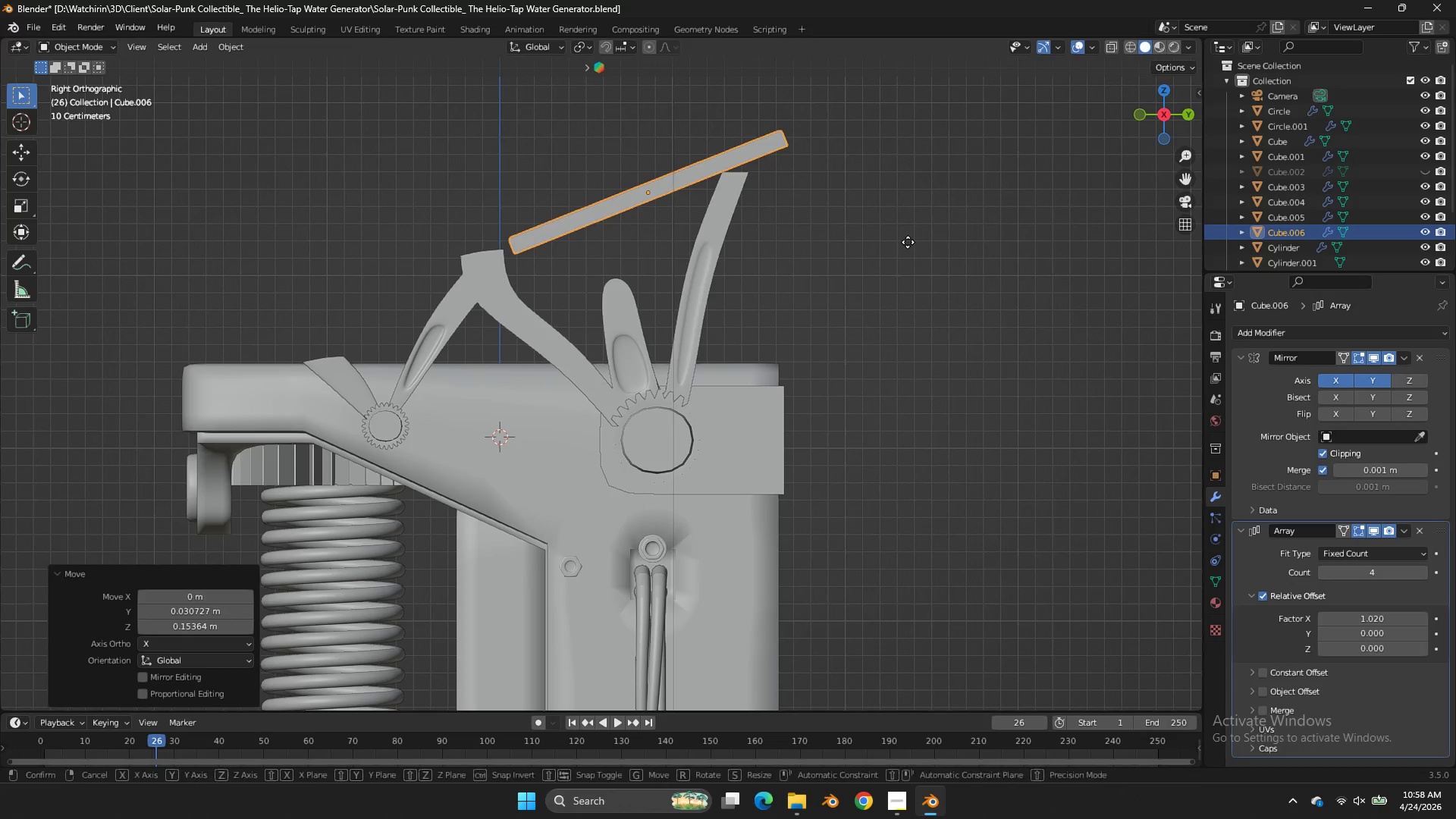 
type(gz)
 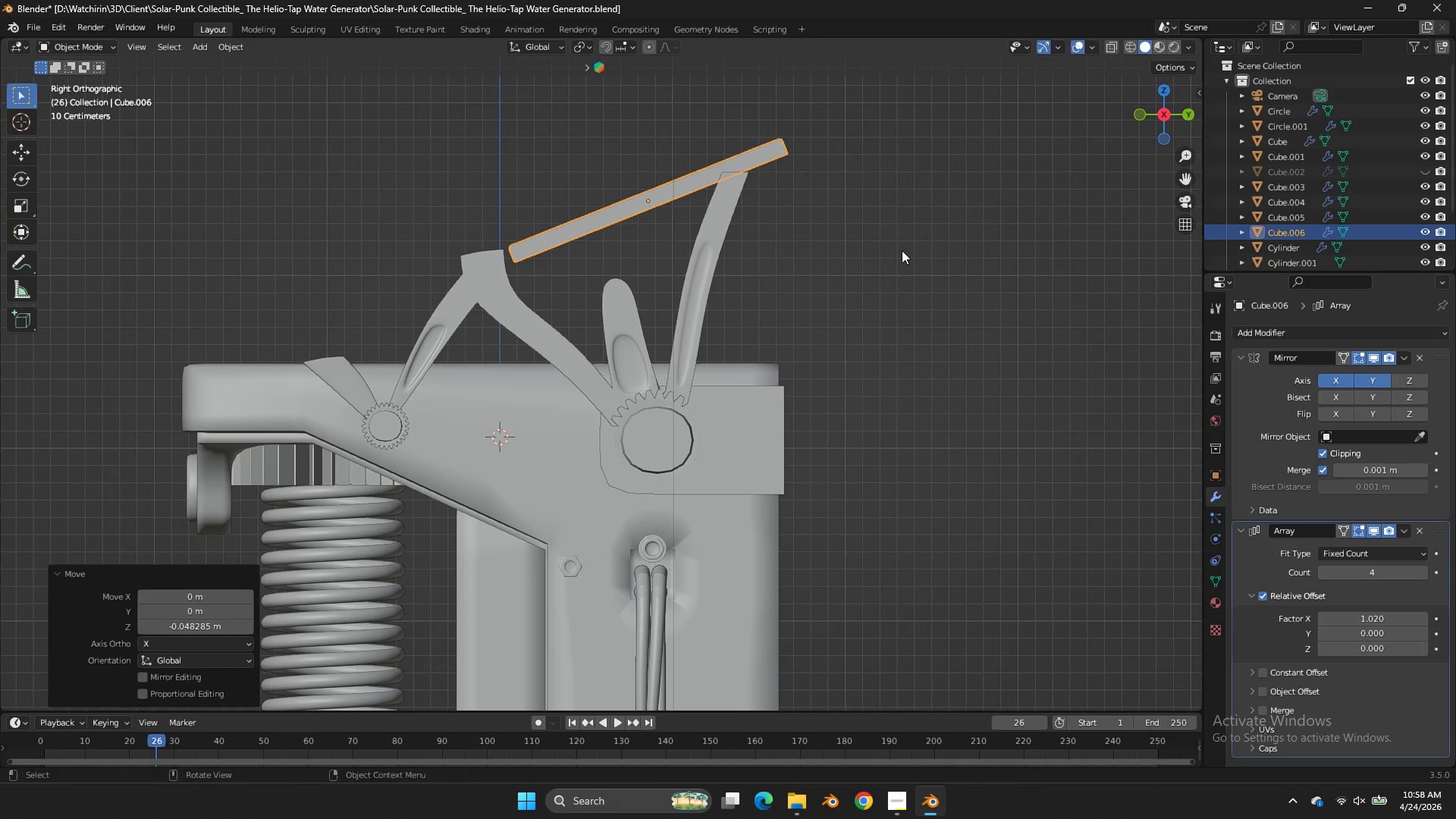 
left_click([902, 250])
 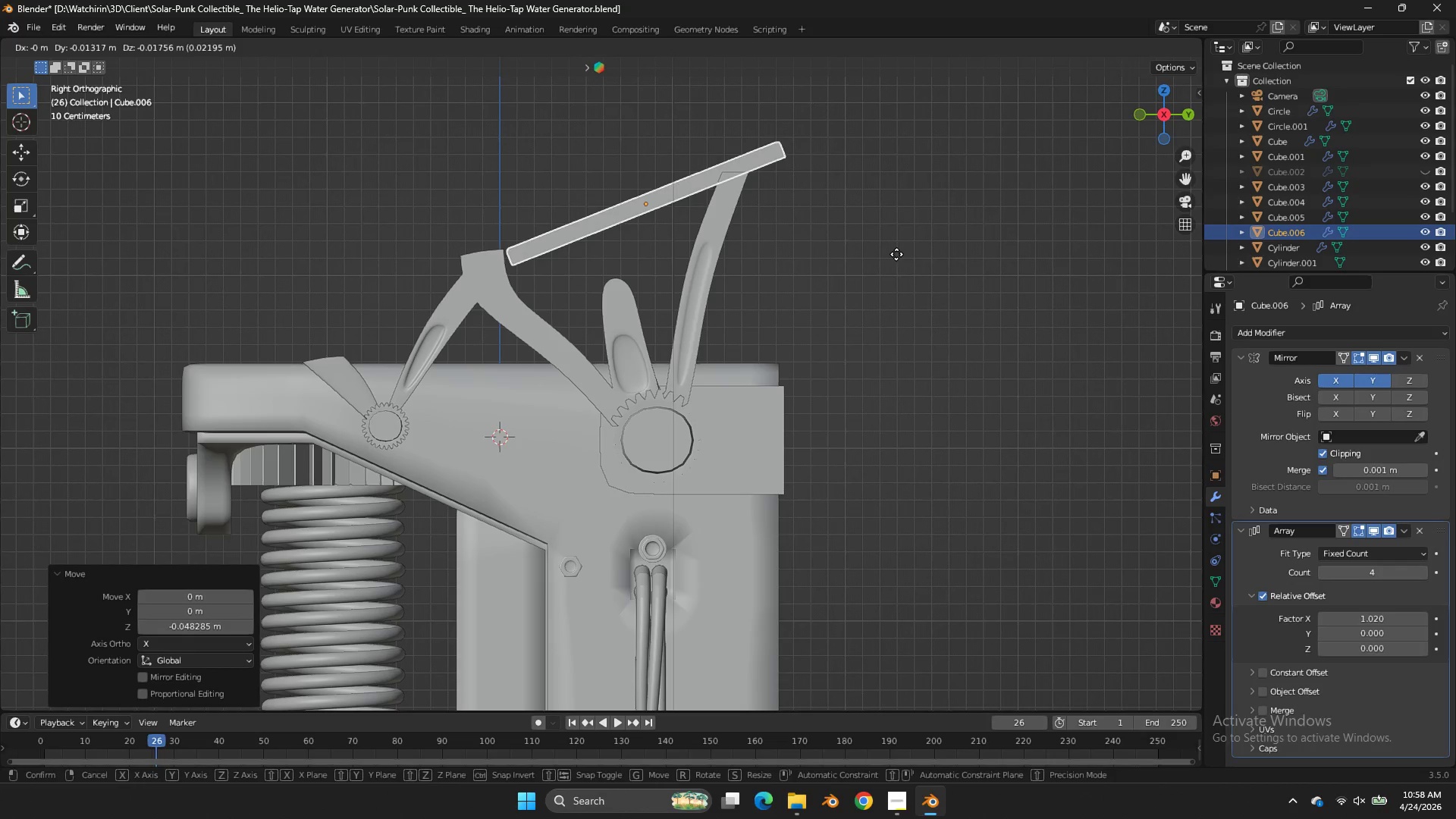 
key(G)
 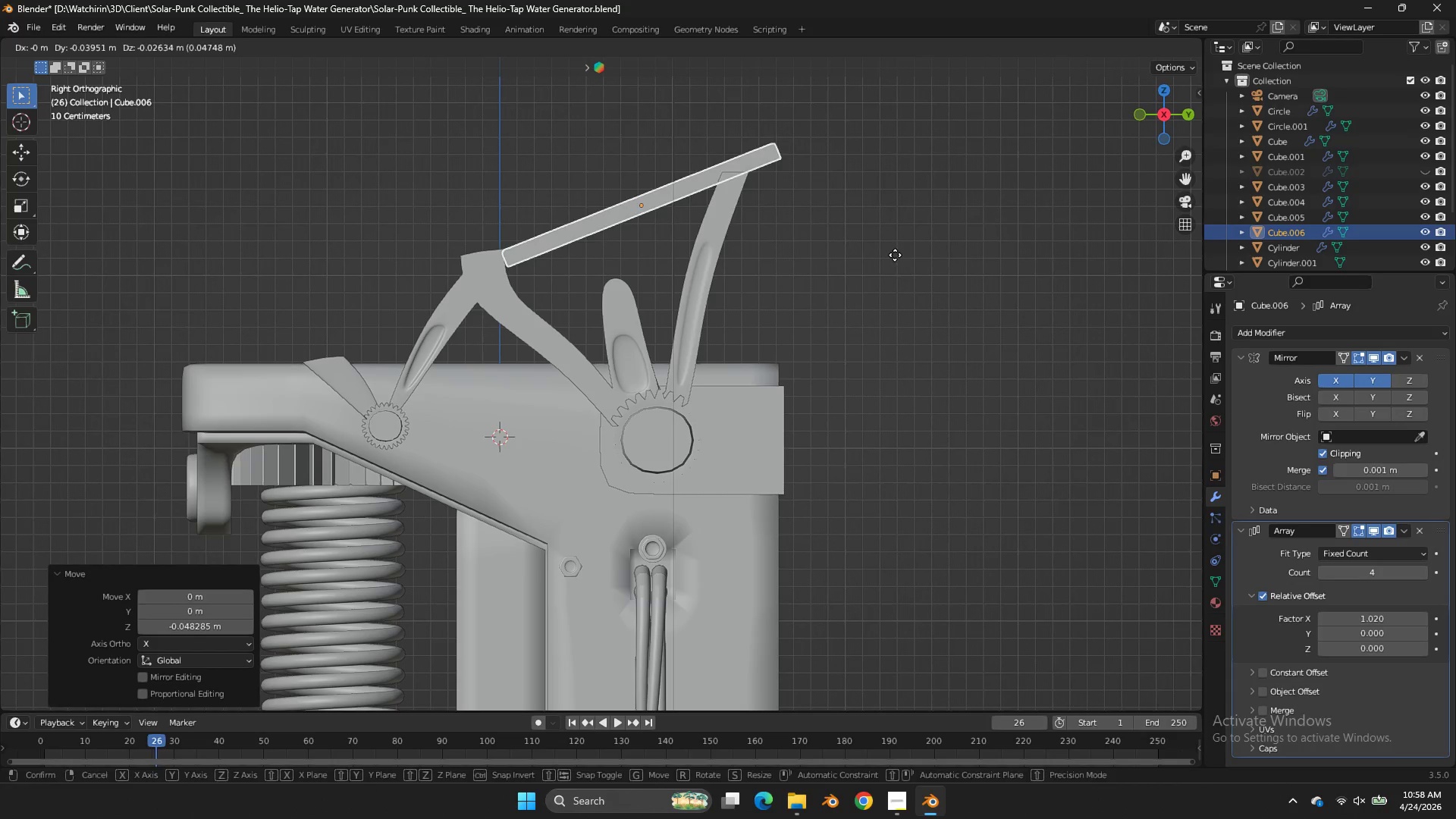 
left_click([895, 255])
 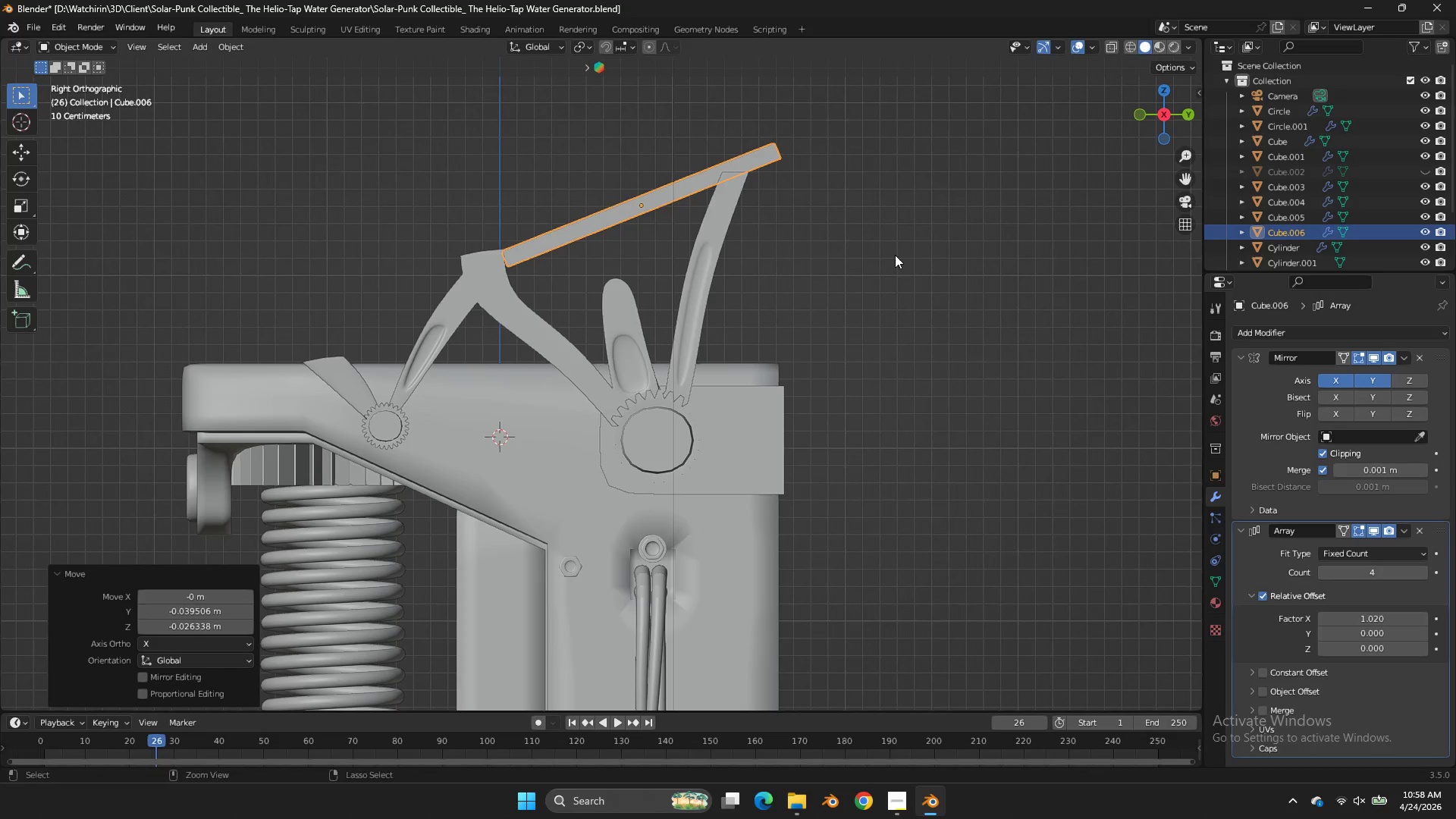 
key(Control+S)
 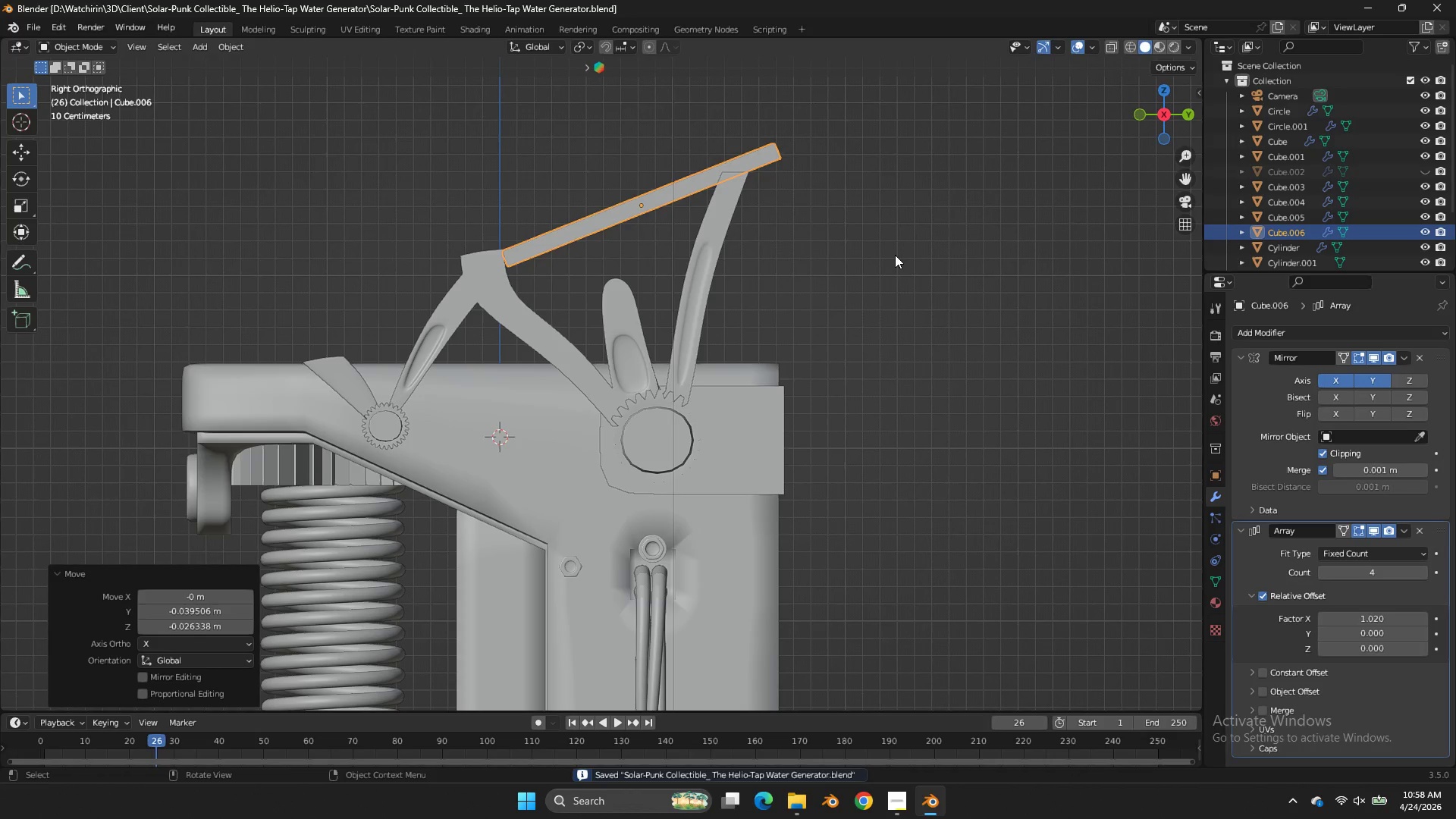 
type(gz)
 